 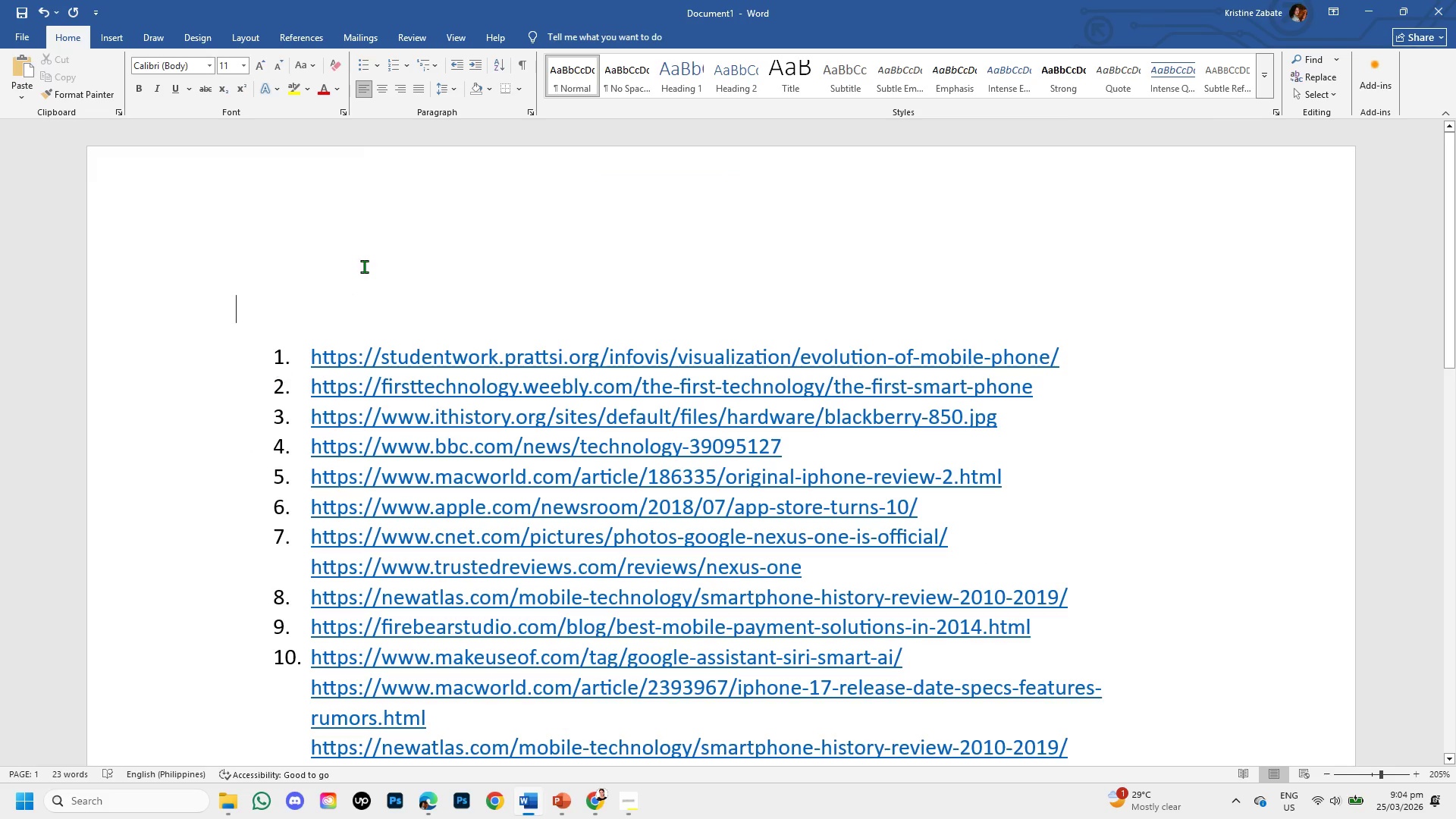 
key(Control+V)
 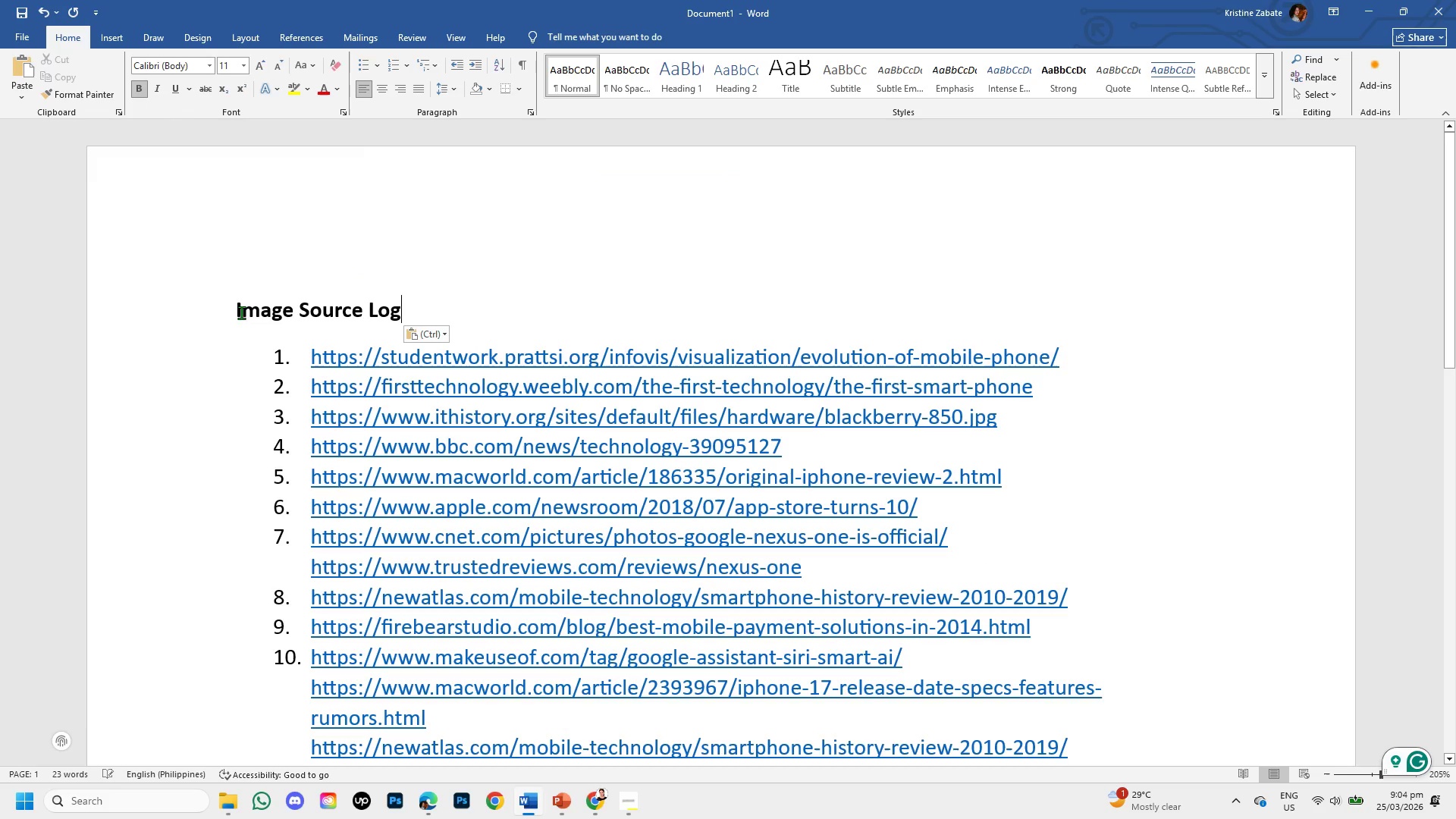 
left_click([234, 309])
 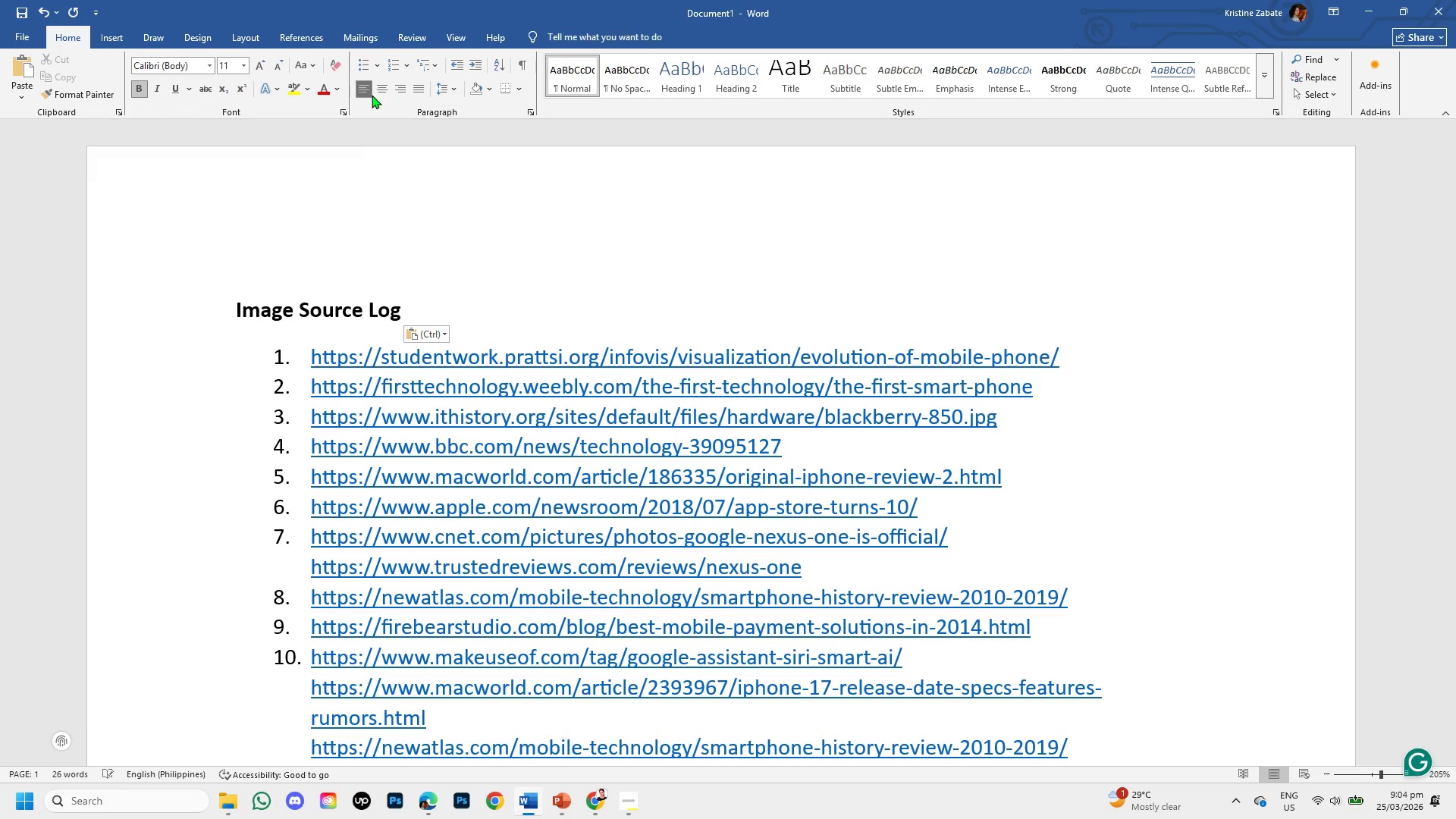 
left_click([380, 96])
 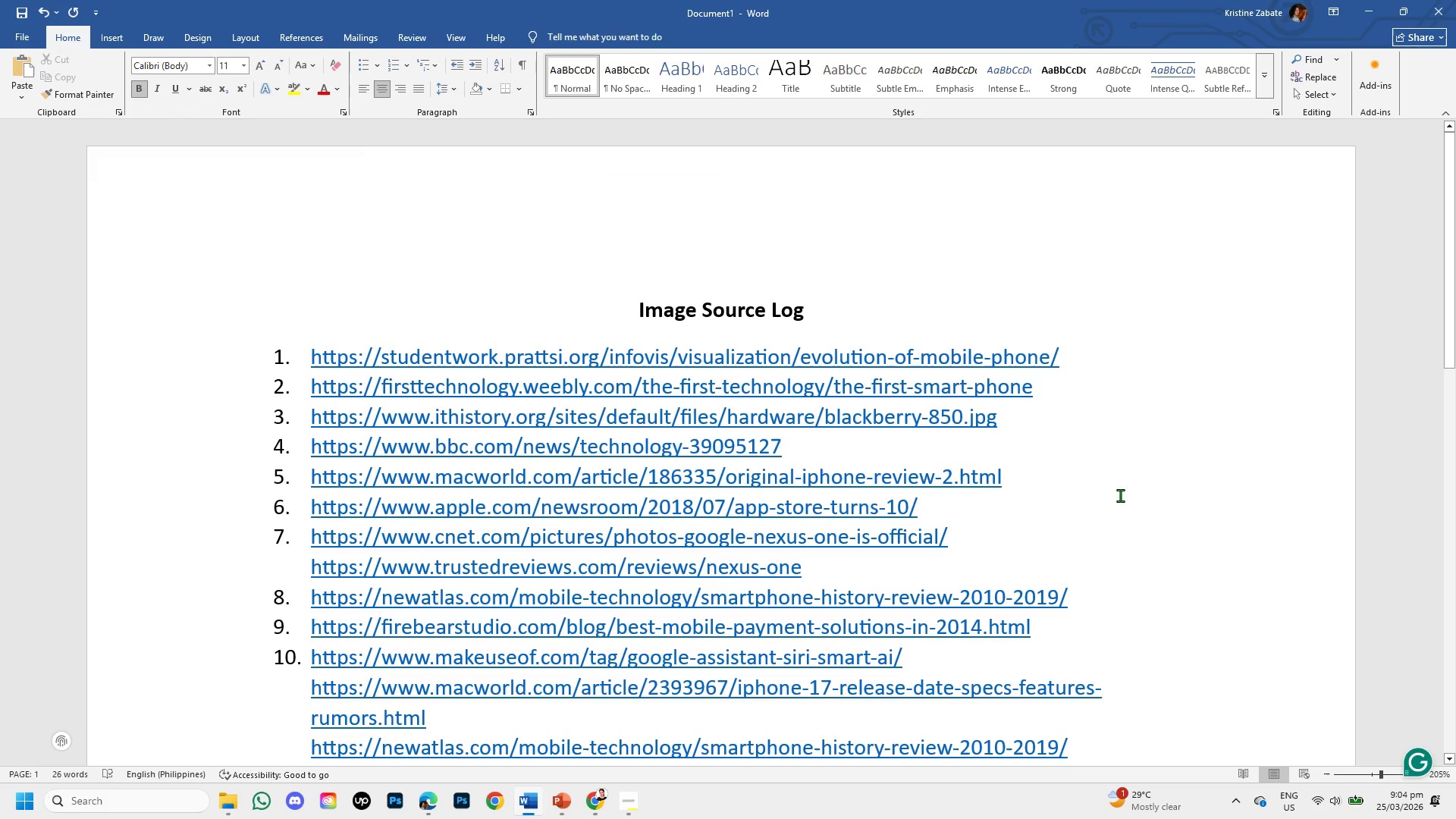 
left_click([1120, 495])
 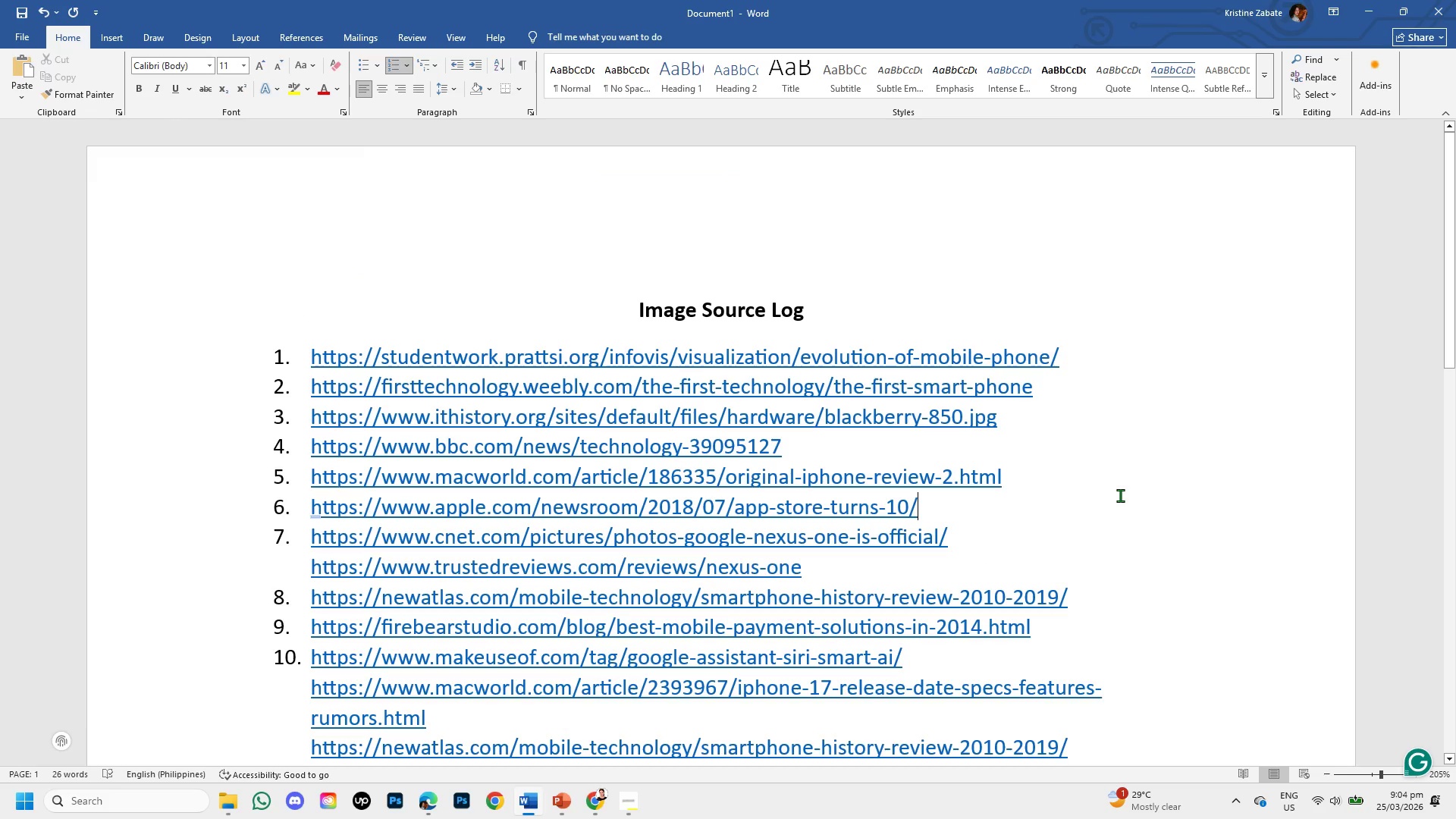 
scroll: coordinate [1121, 496], scroll_direction: down, amount: 3.0
 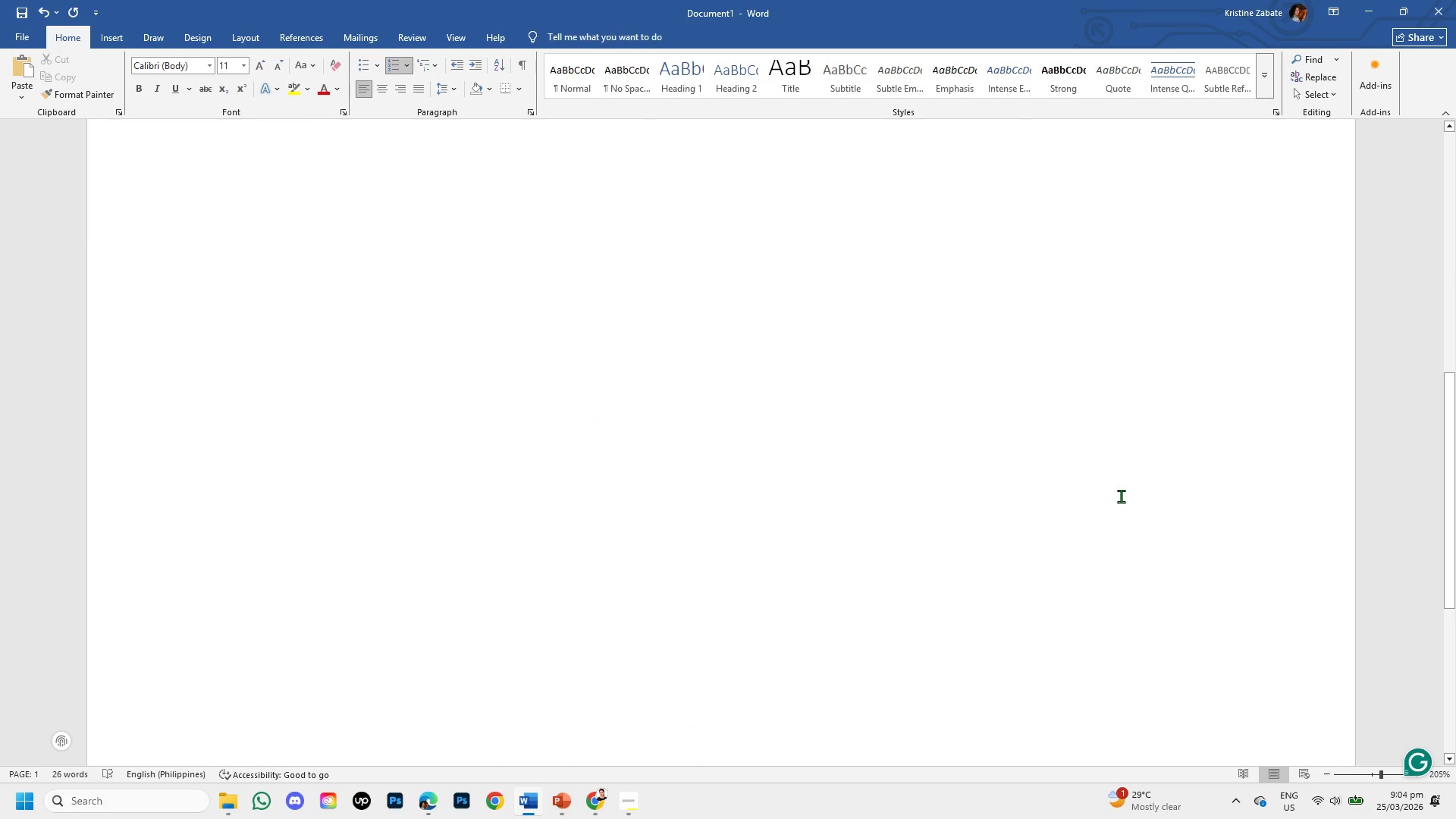 
scroll: coordinate [1121, 496], scroll_direction: up, amount: 3.0
 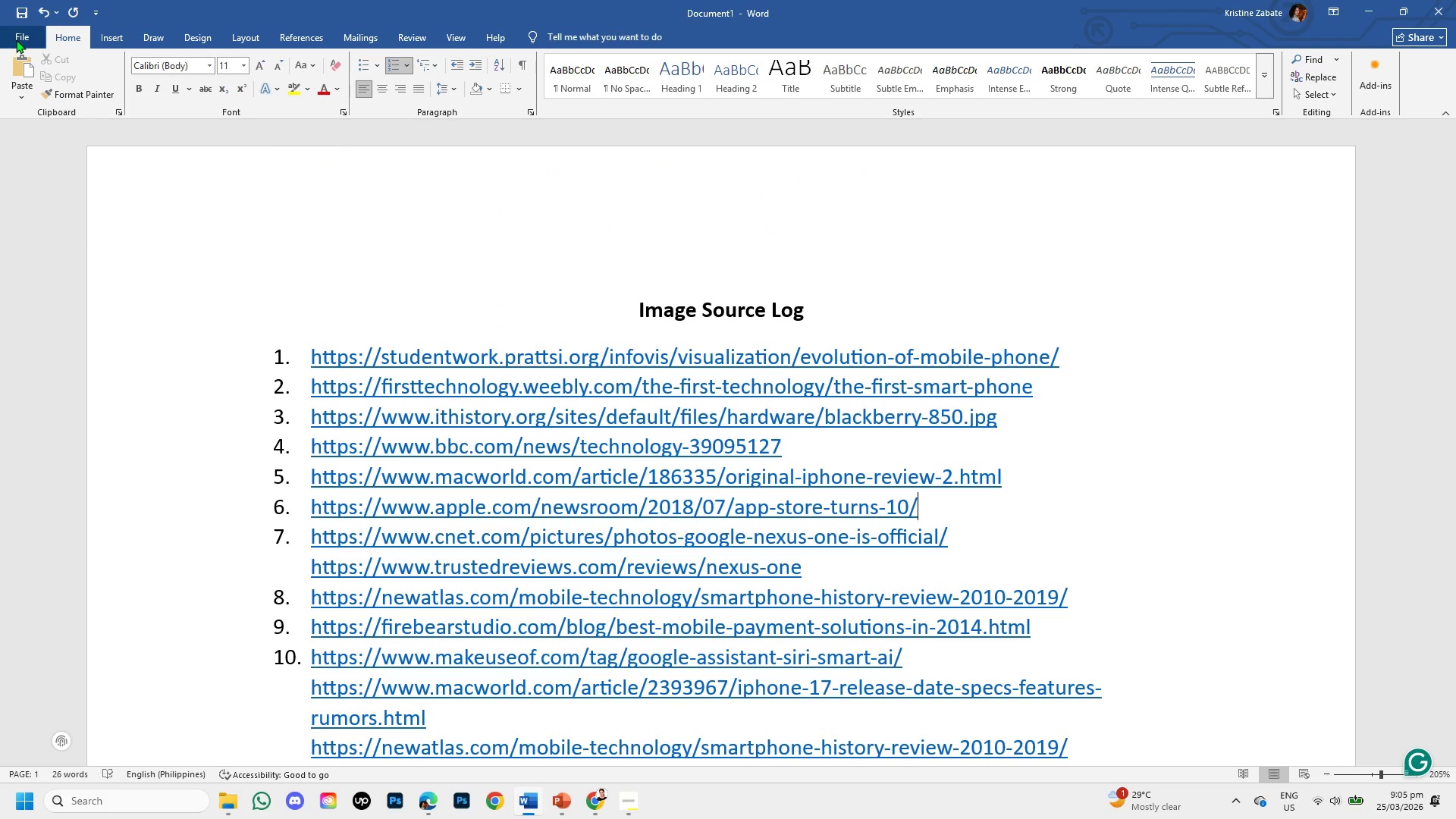 
left_click([16, 39])
 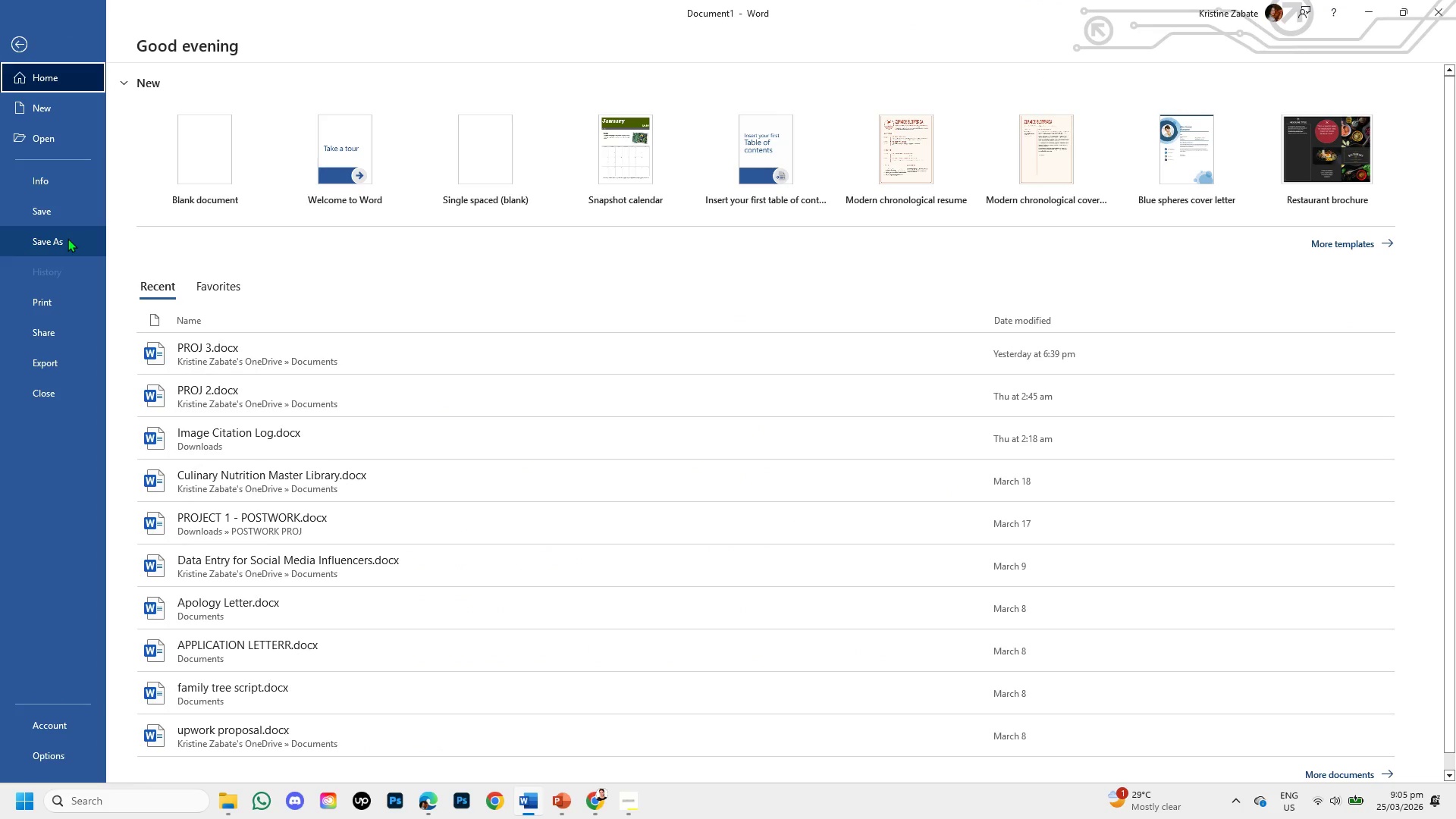 
left_click([67, 238])
 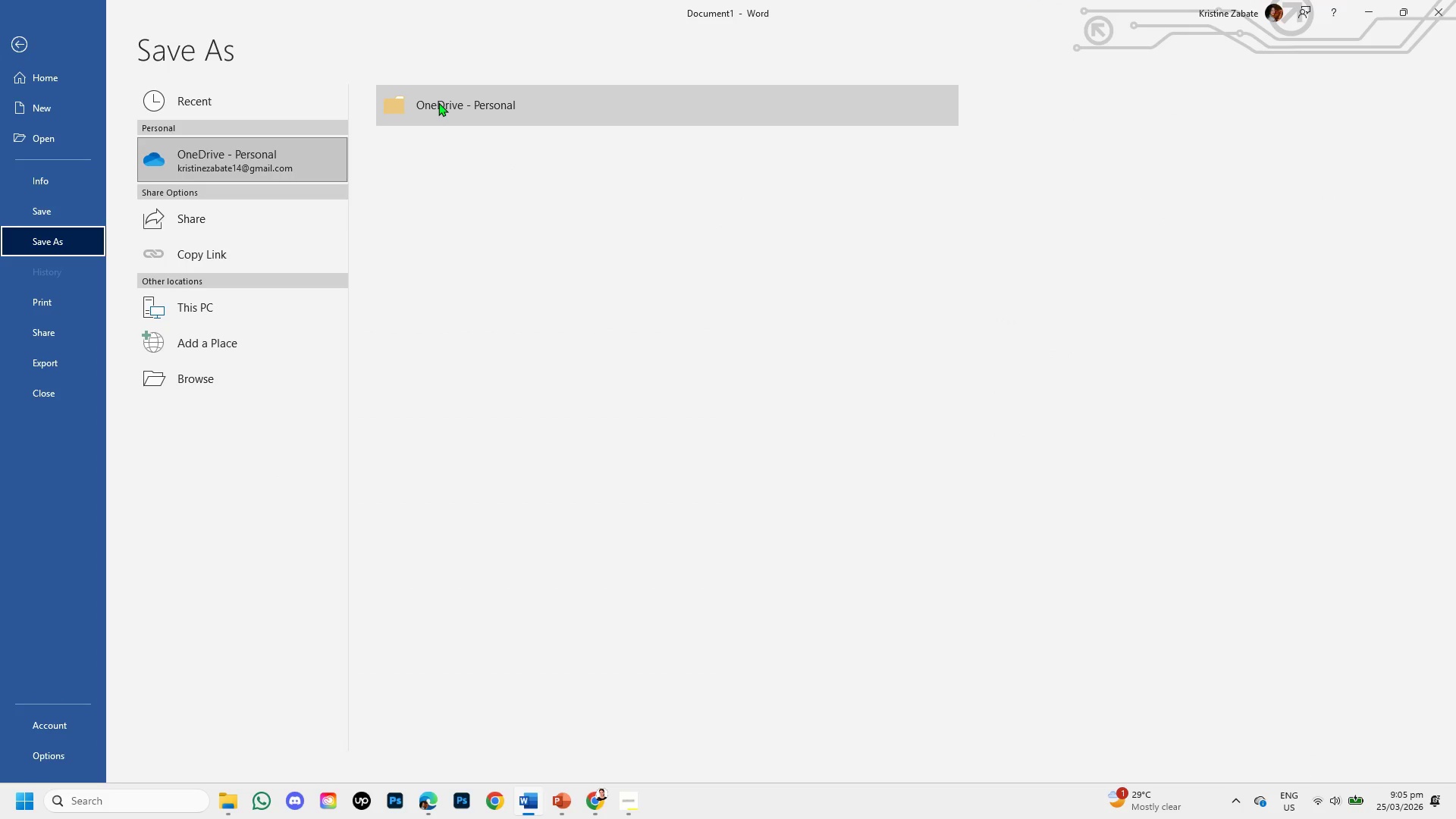 
left_click([438, 102])
 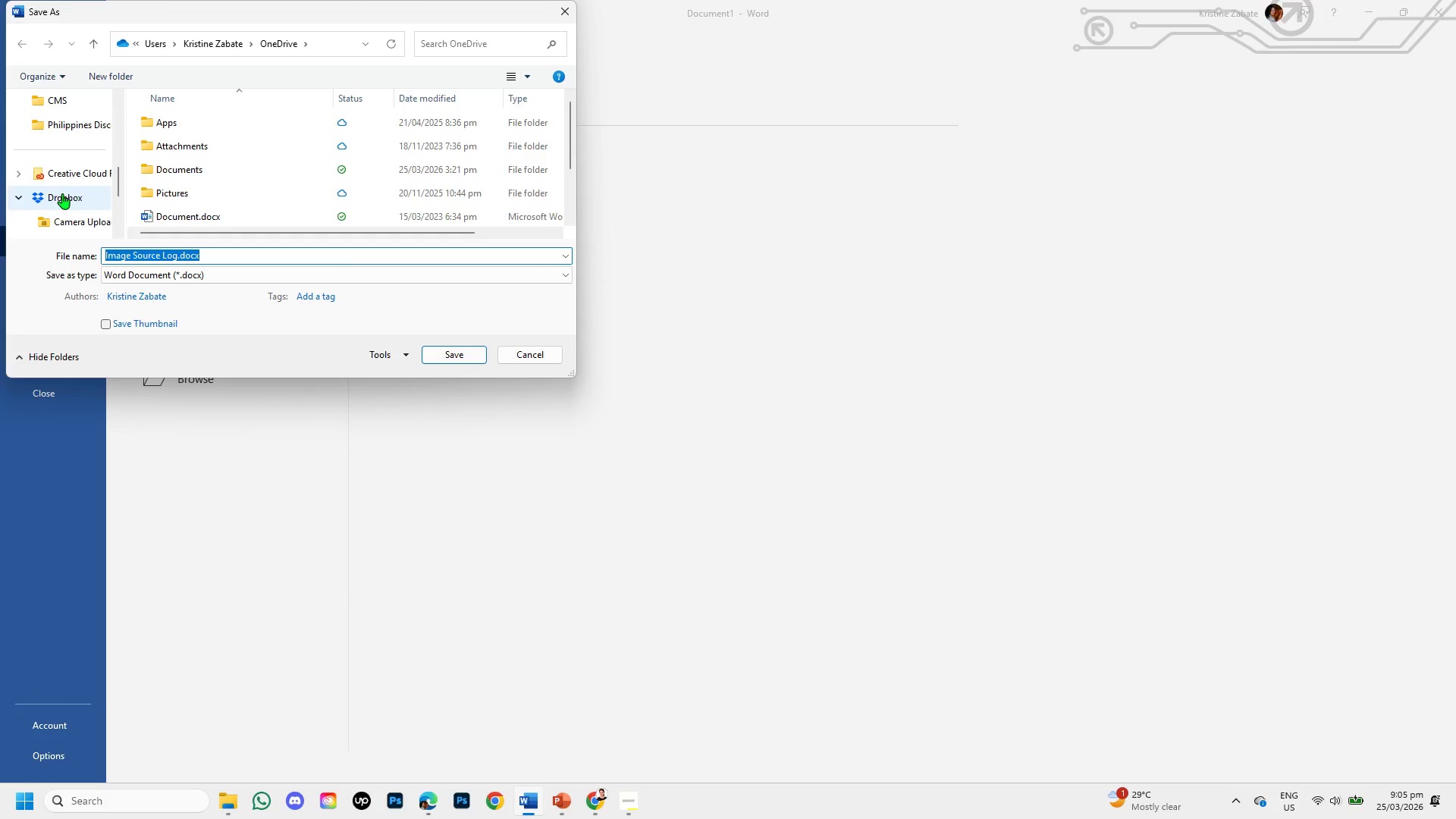 
left_click_drag(start_coordinate=[116, 188], to_coordinate=[114, 140])
 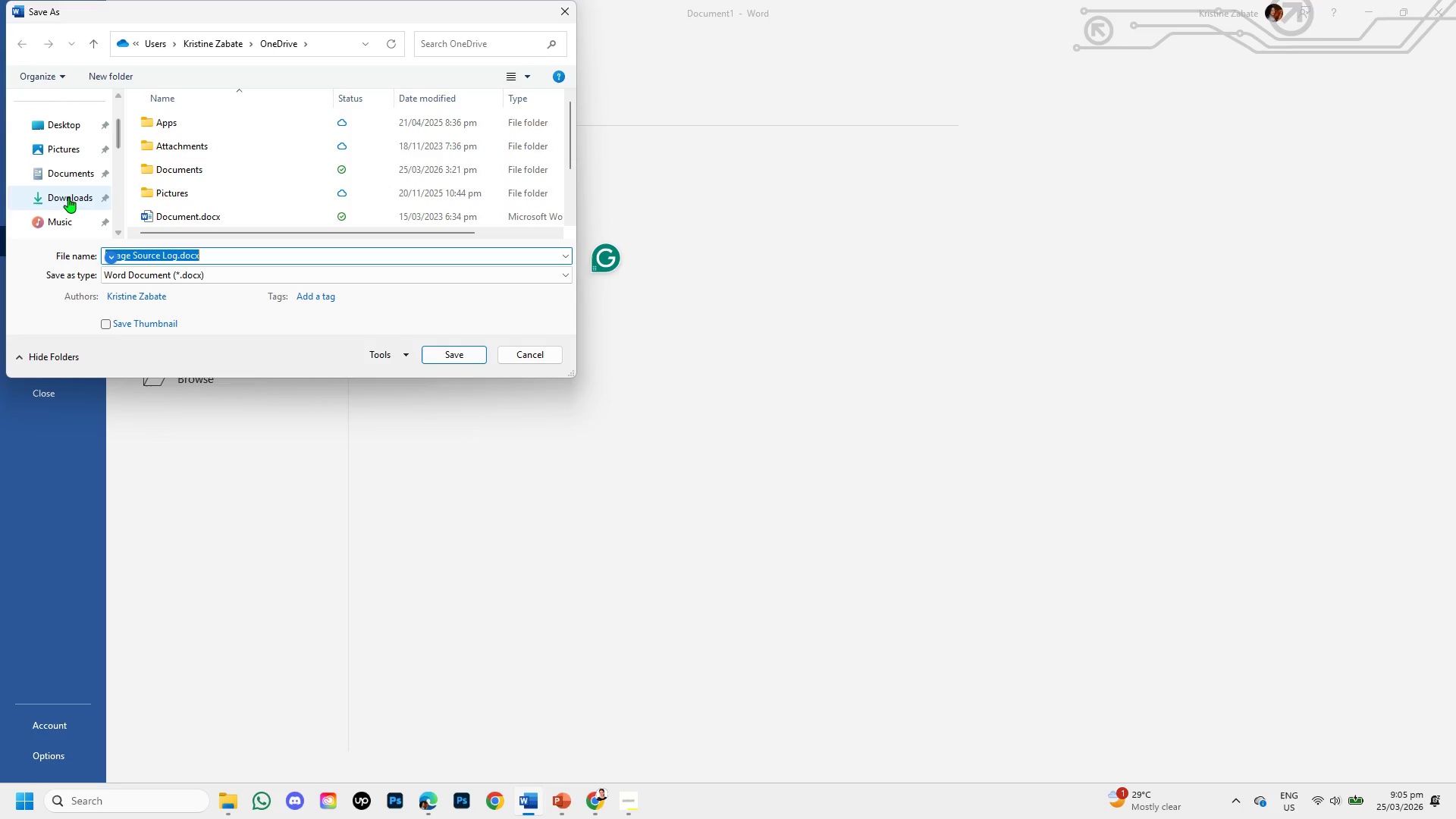 
left_click([68, 197])
 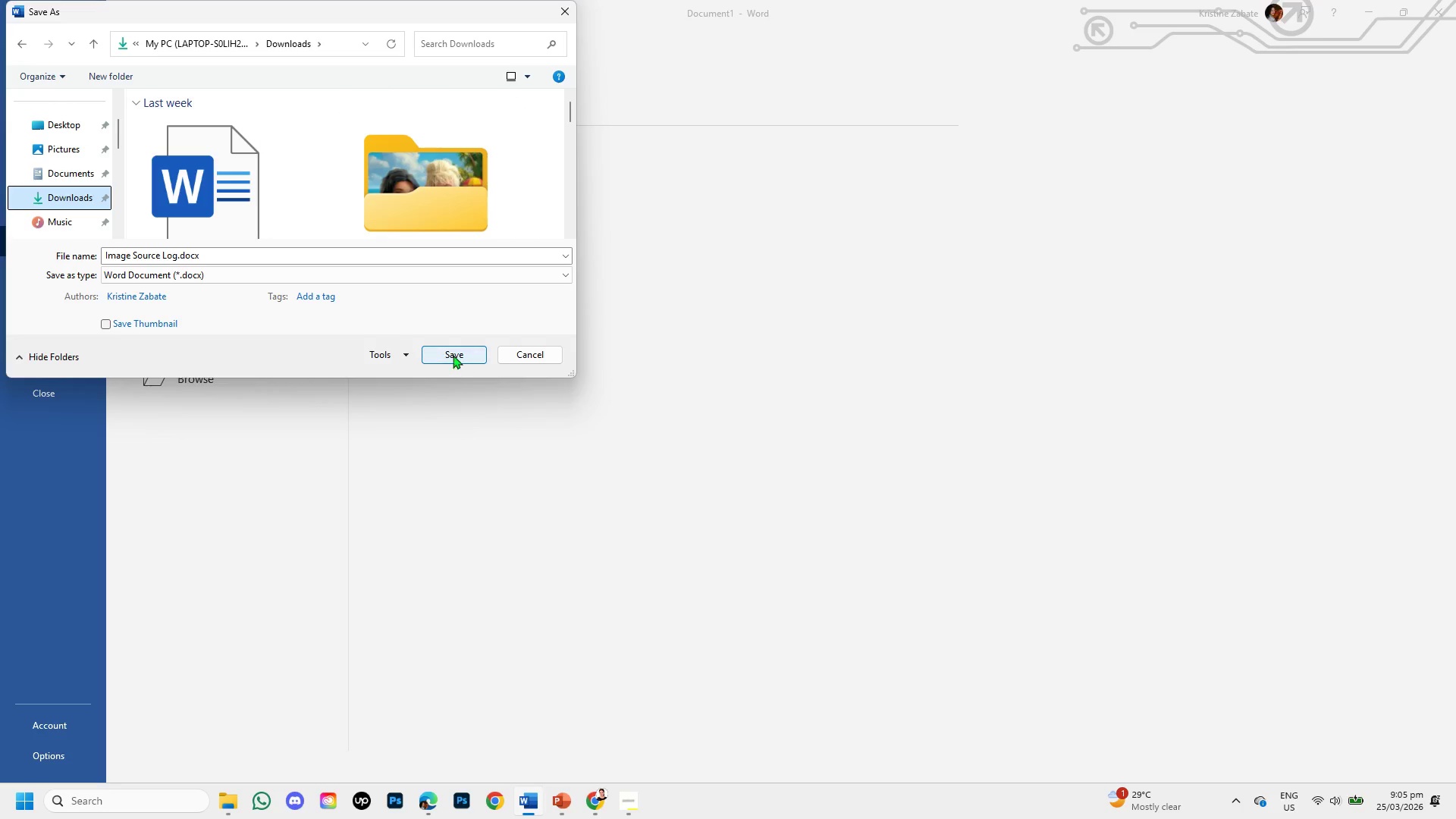 
left_click([453, 352])
 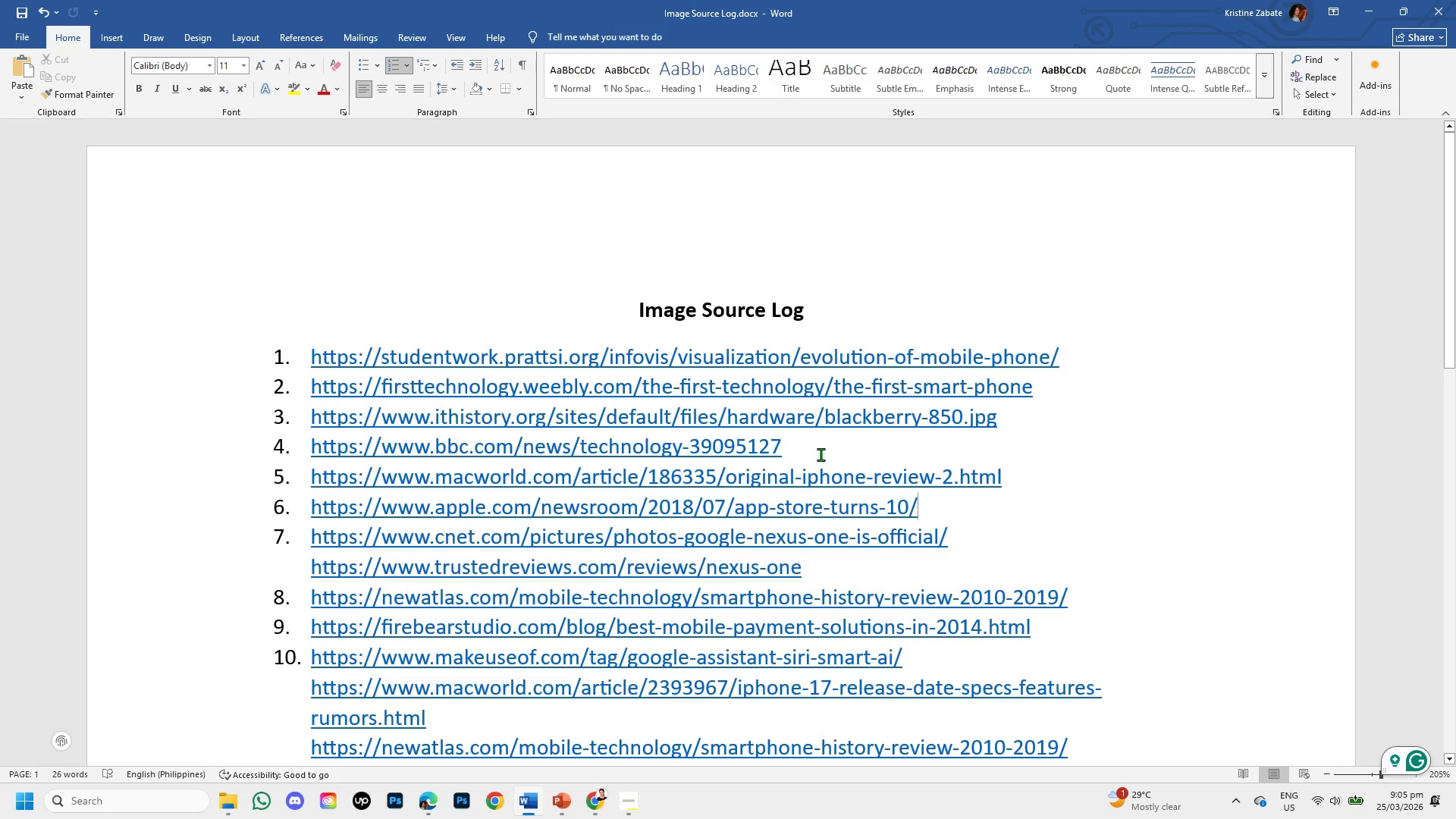 
wait(5.28)
 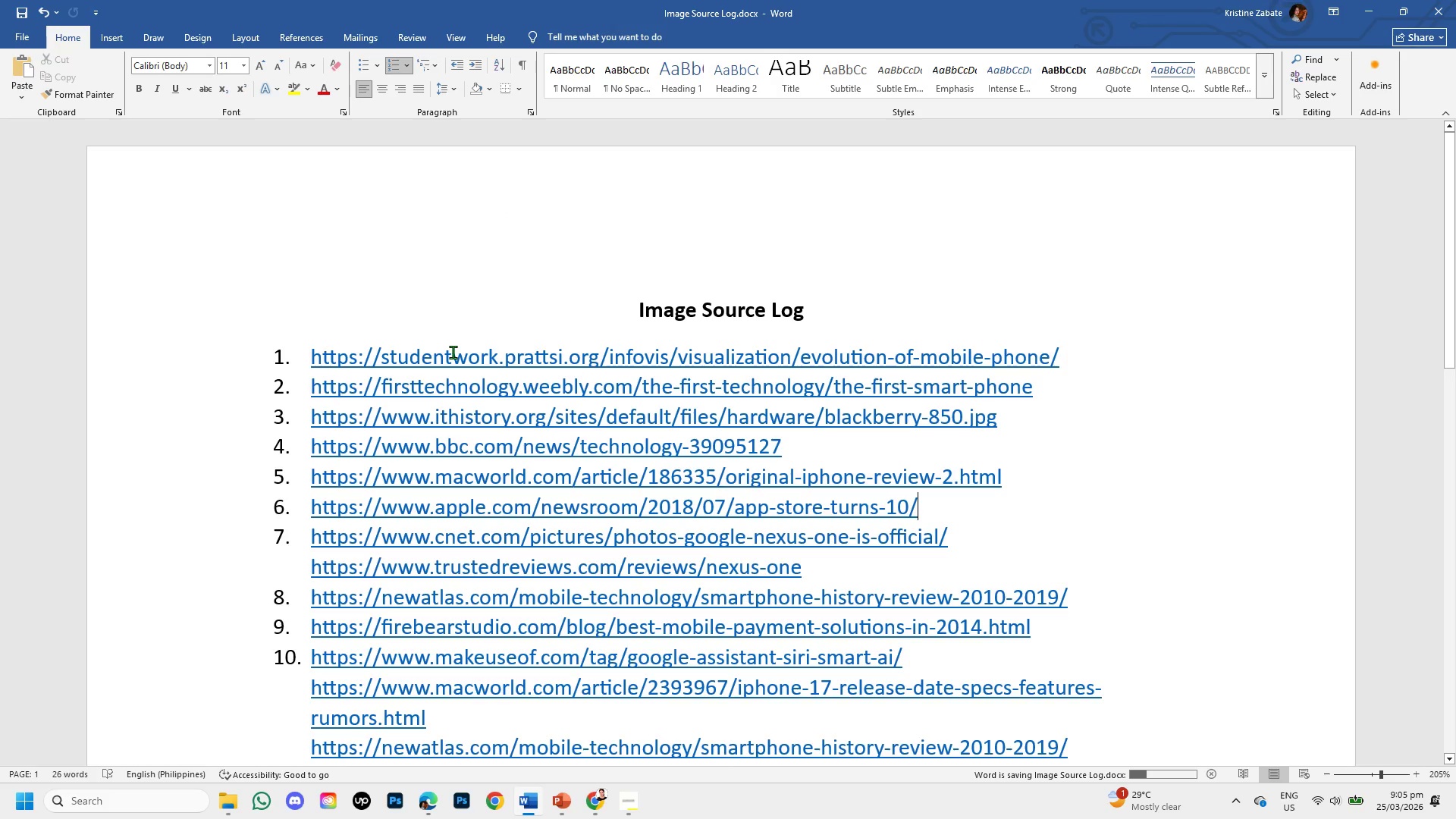 
scroll: coordinate [821, 454], scroll_direction: down, amount: 1.0
 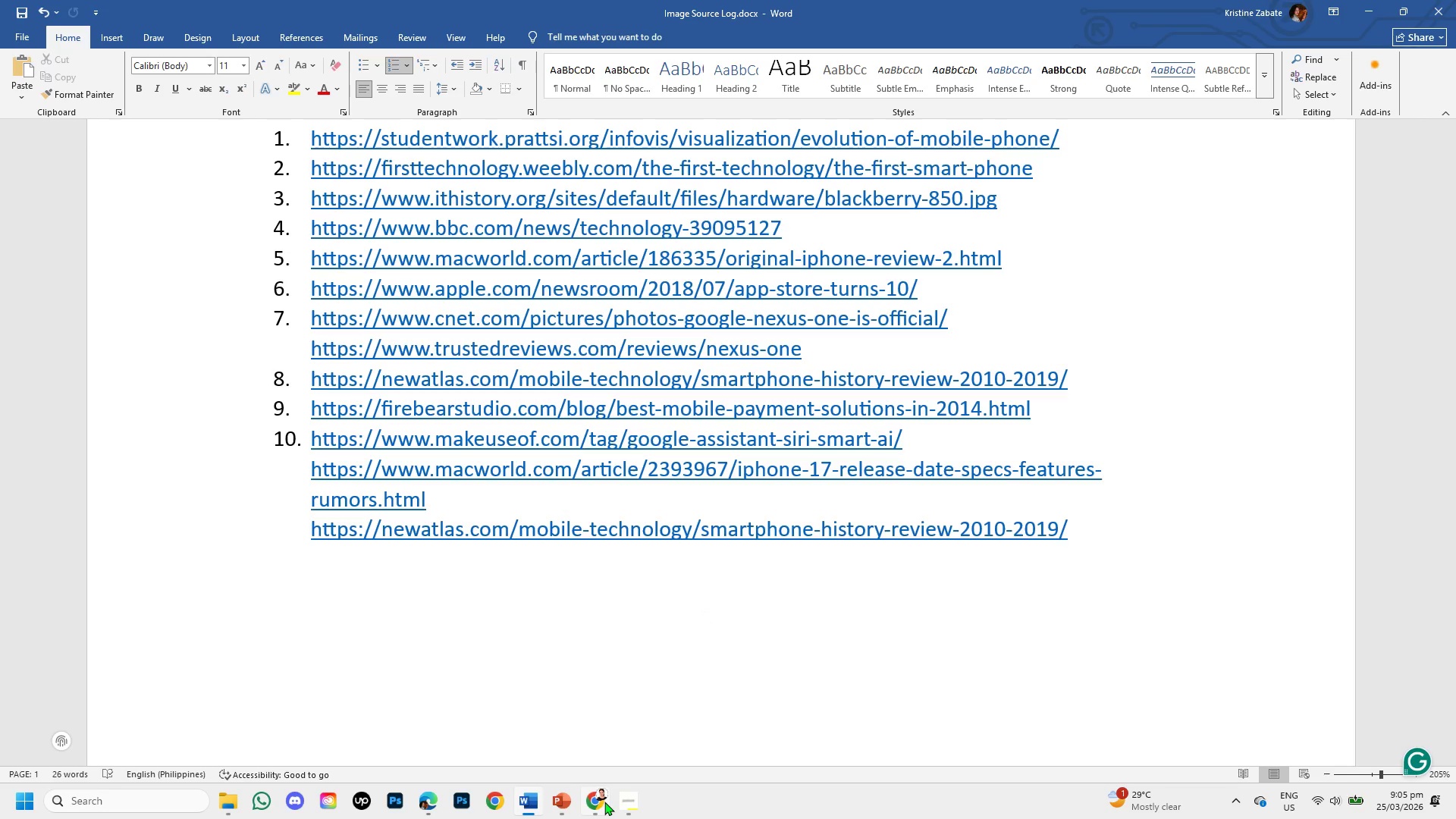 
left_click([600, 802])
 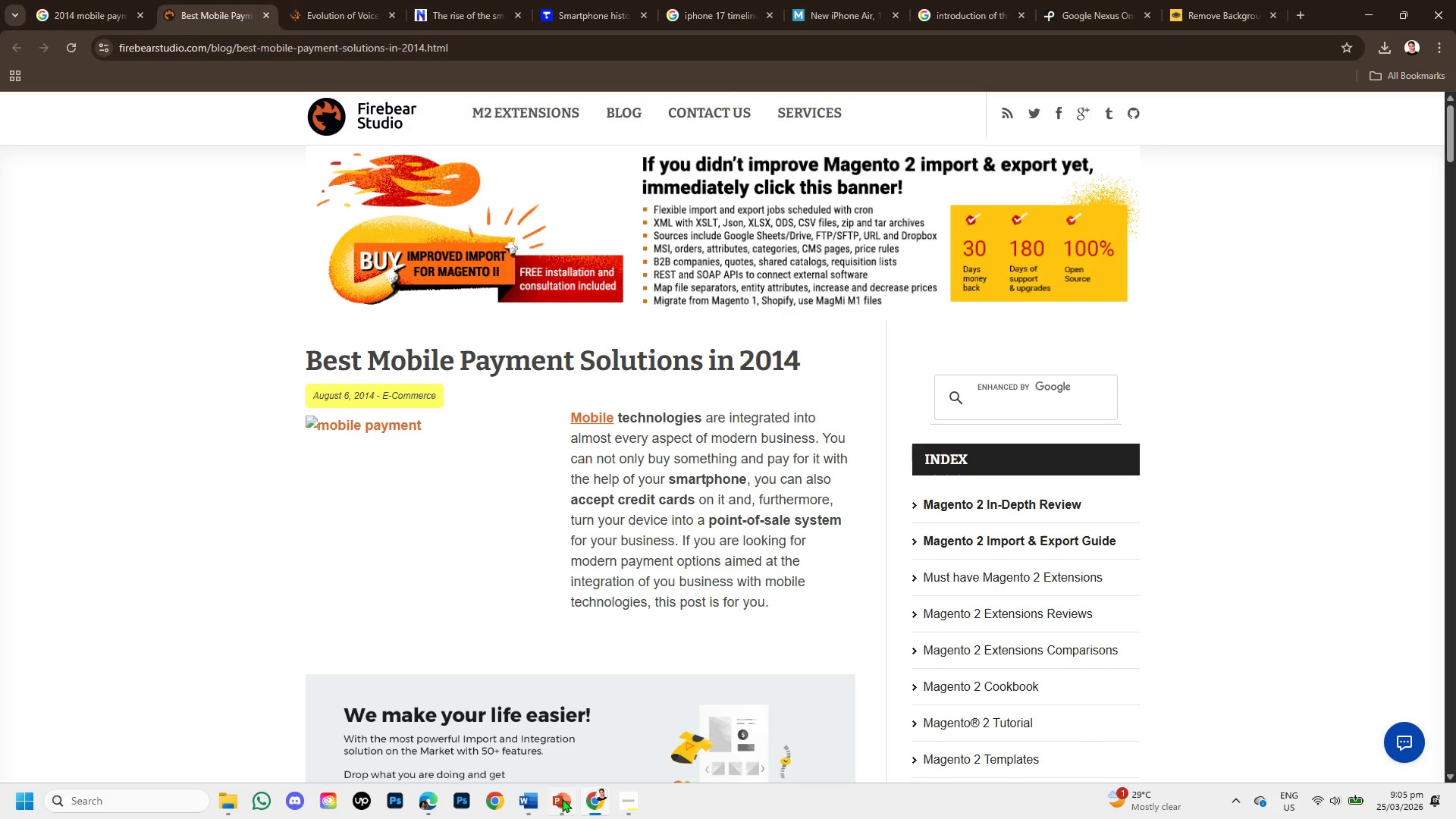 
left_click([559, 799])
 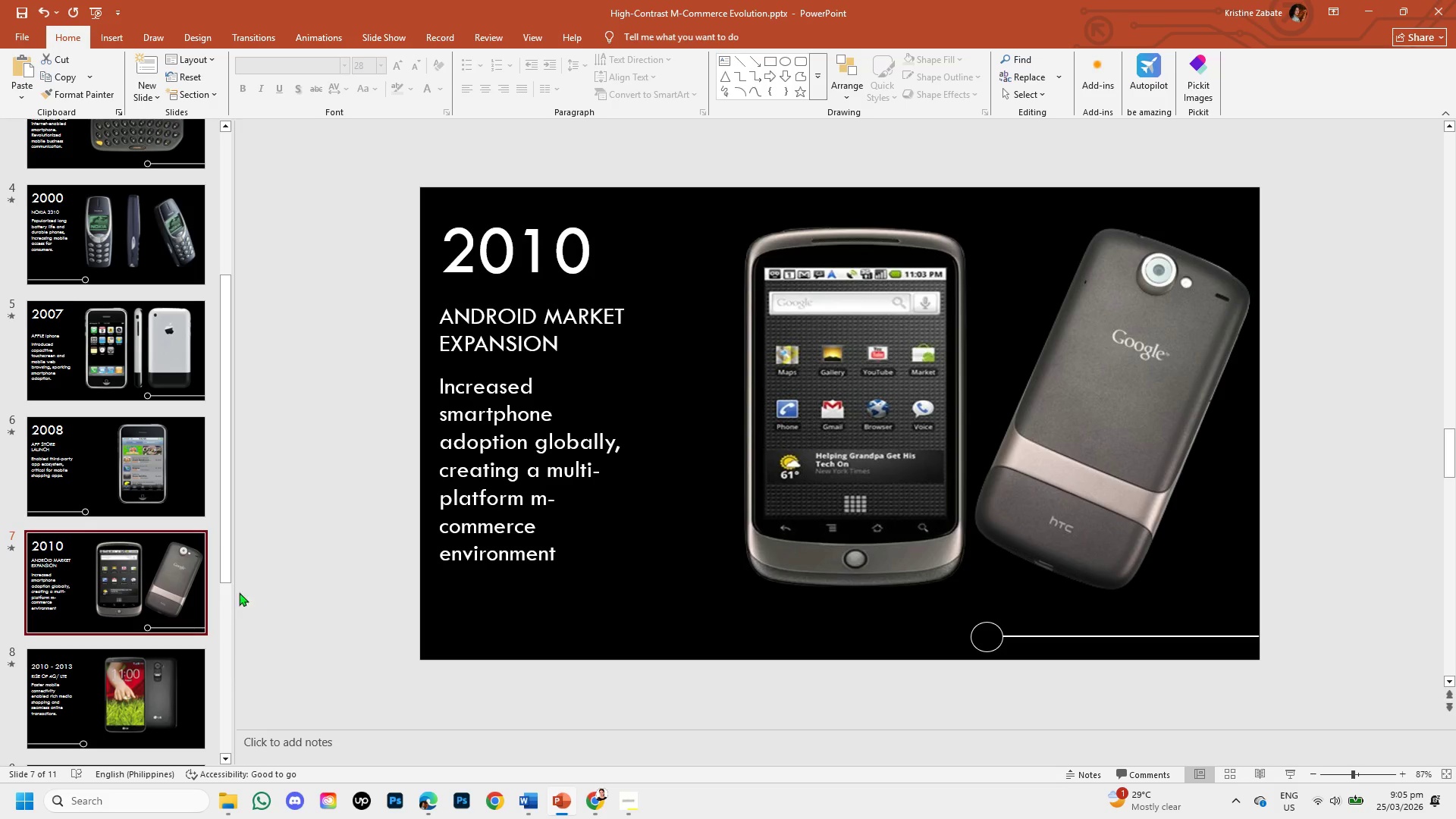 
left_click_drag(start_coordinate=[223, 558], to_coordinate=[243, 745])
 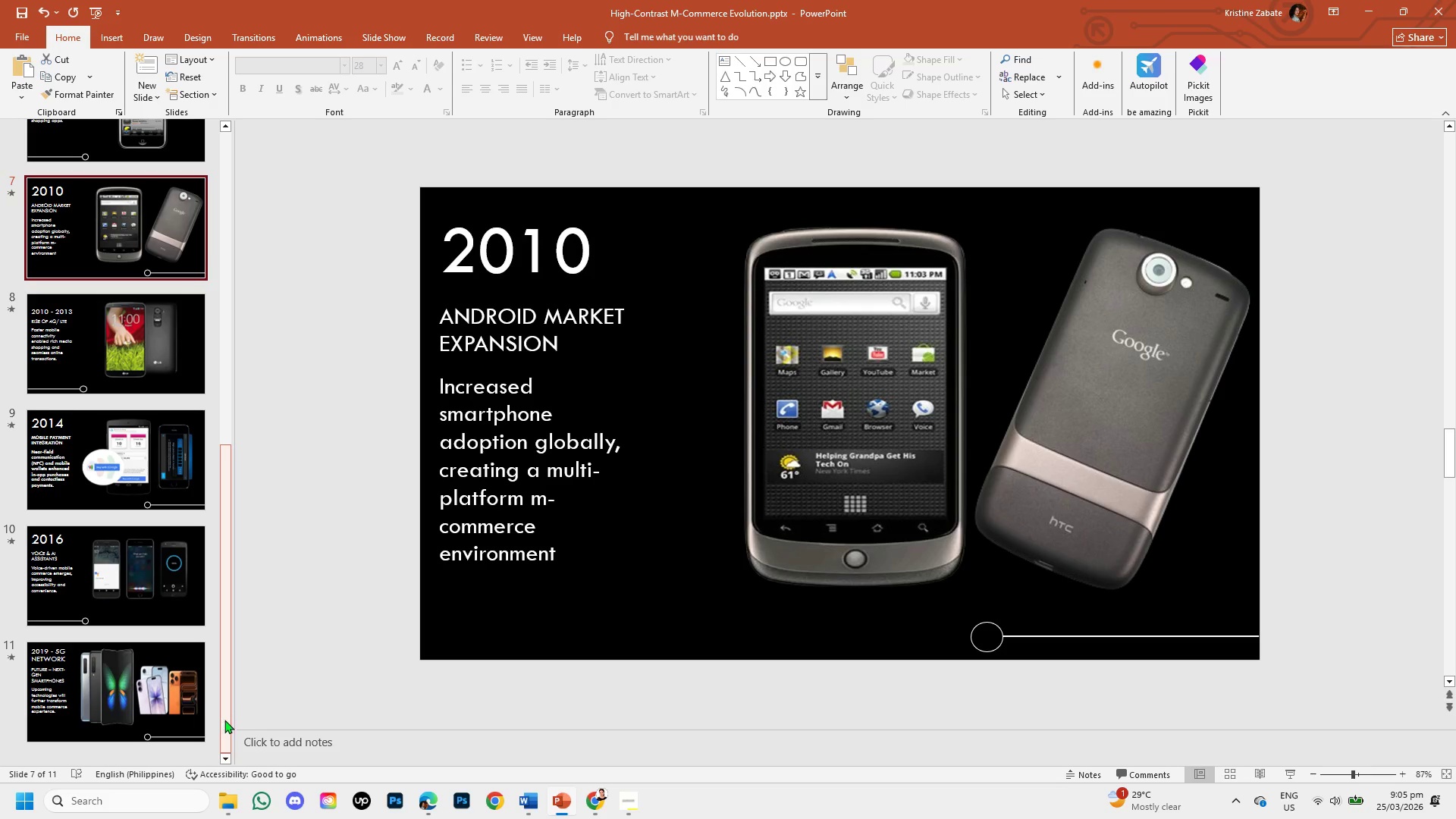 
left_click_drag(start_coordinate=[224, 720], to_coordinate=[255, 299])
 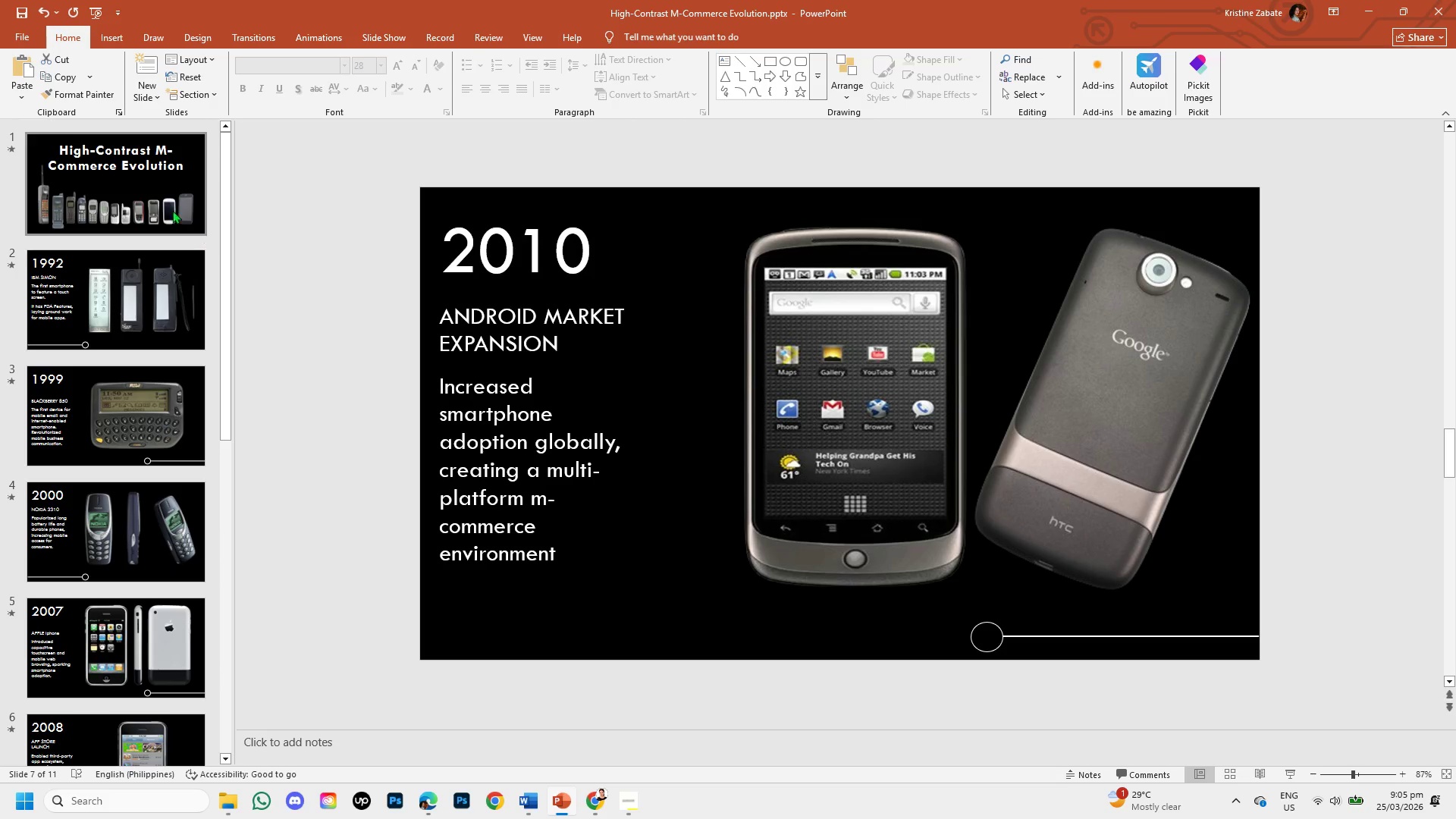 
left_click([158, 186])
 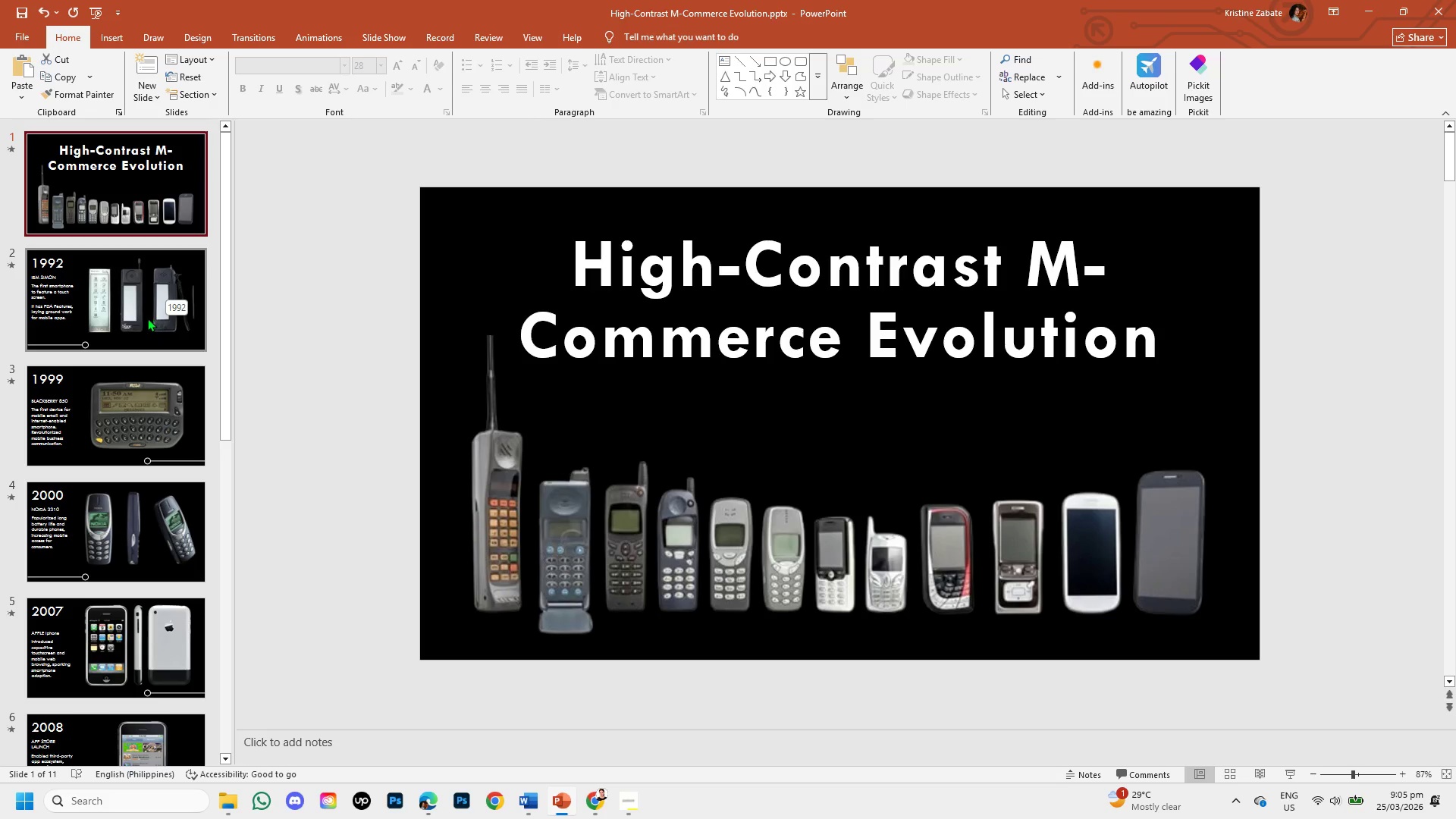 
left_click([138, 301])
 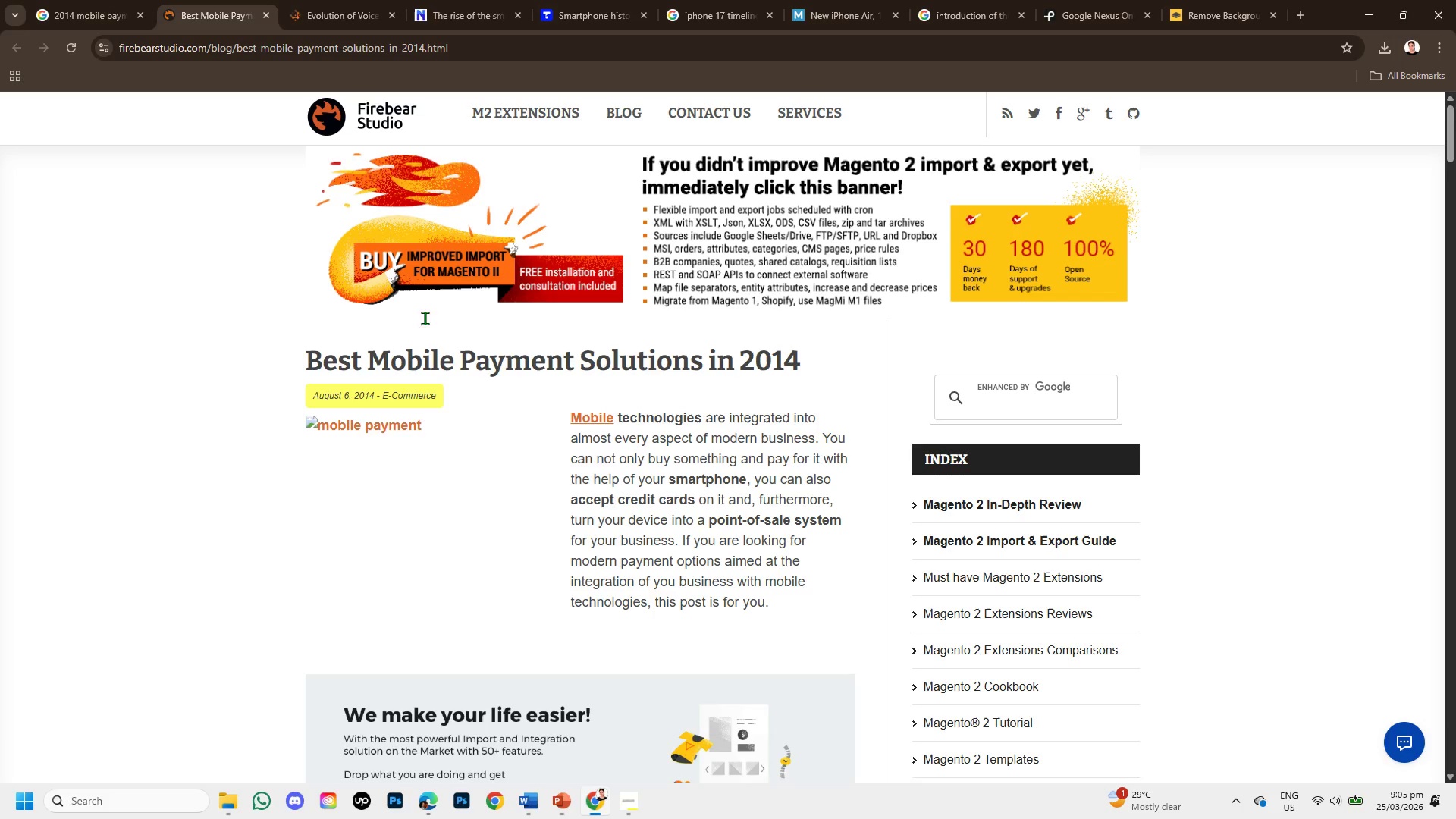 
left_click([303, 11])
 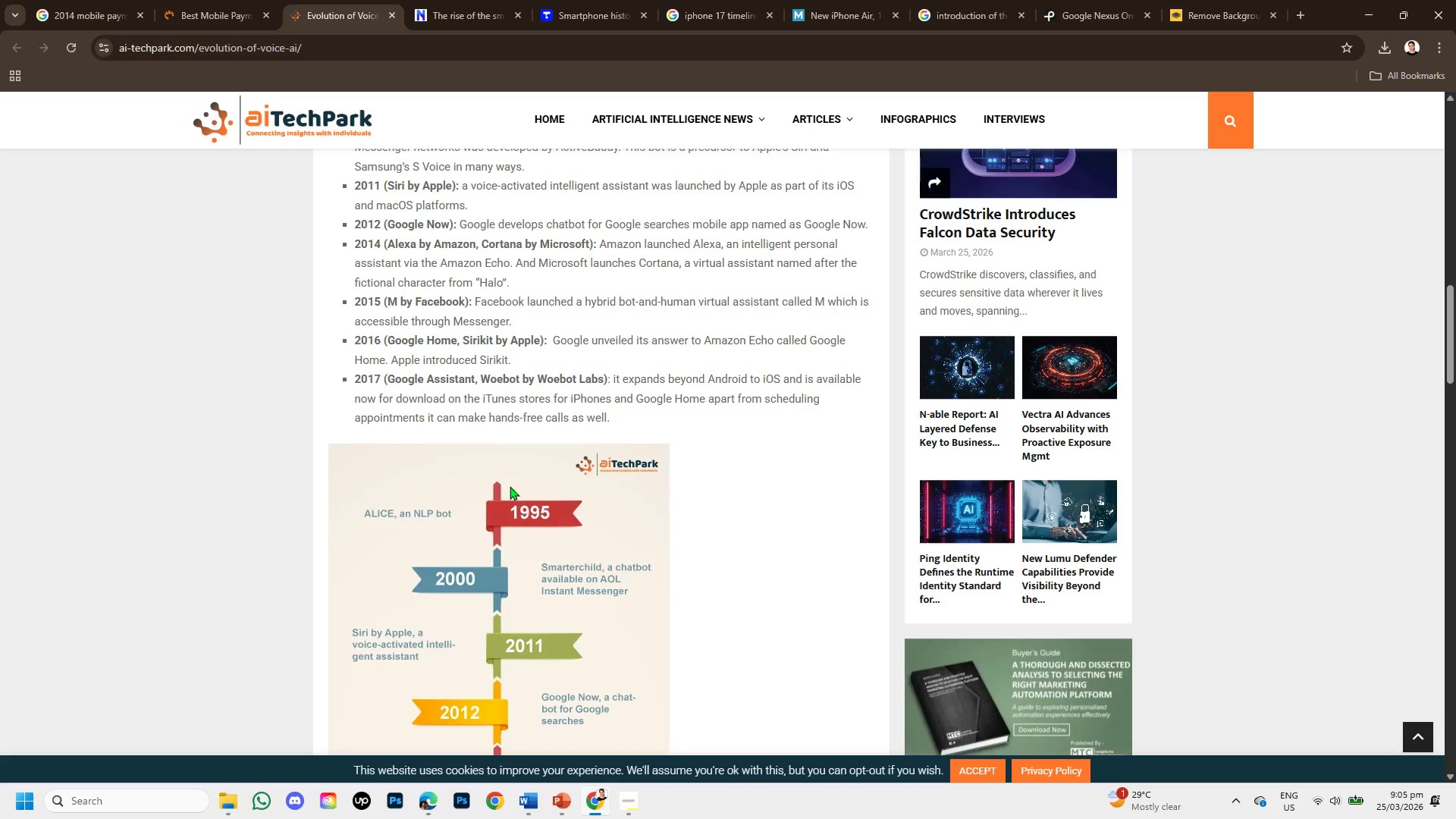 
scroll: coordinate [571, 561], scroll_direction: down, amount: 5.0
 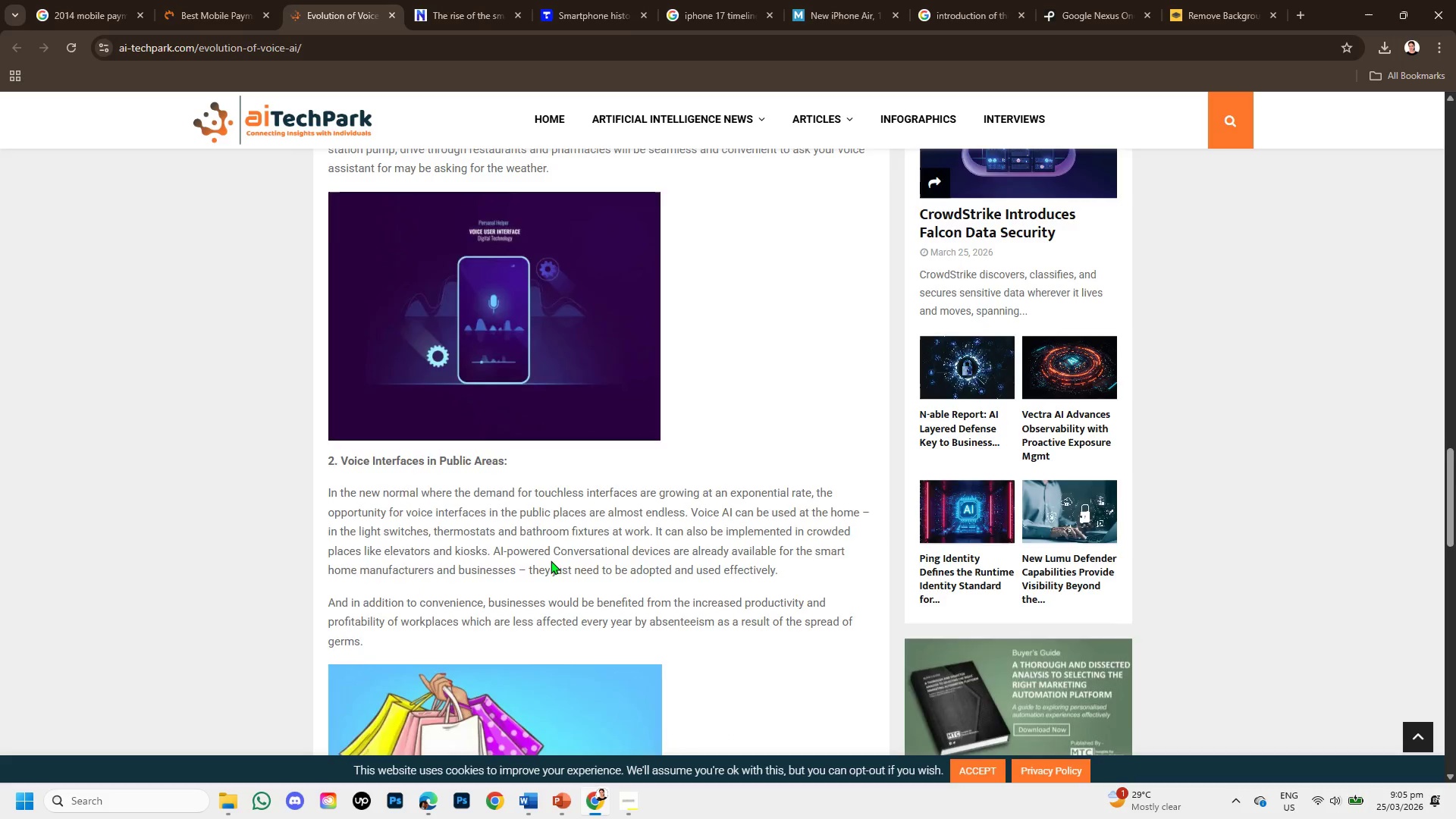 
scroll: coordinate [551, 560], scroll_direction: up, amount: 8.0
 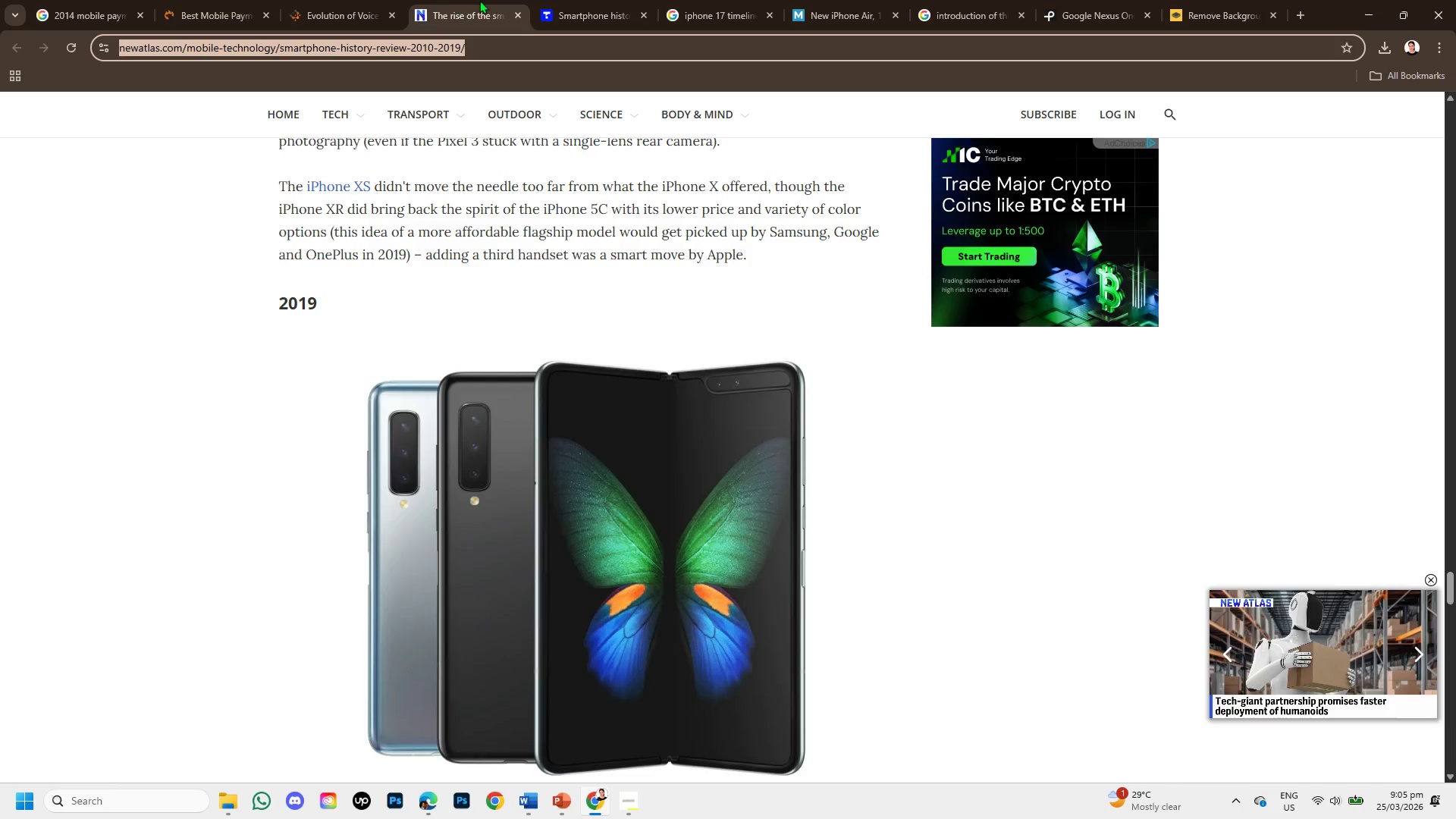 
left_click([558, 0])
 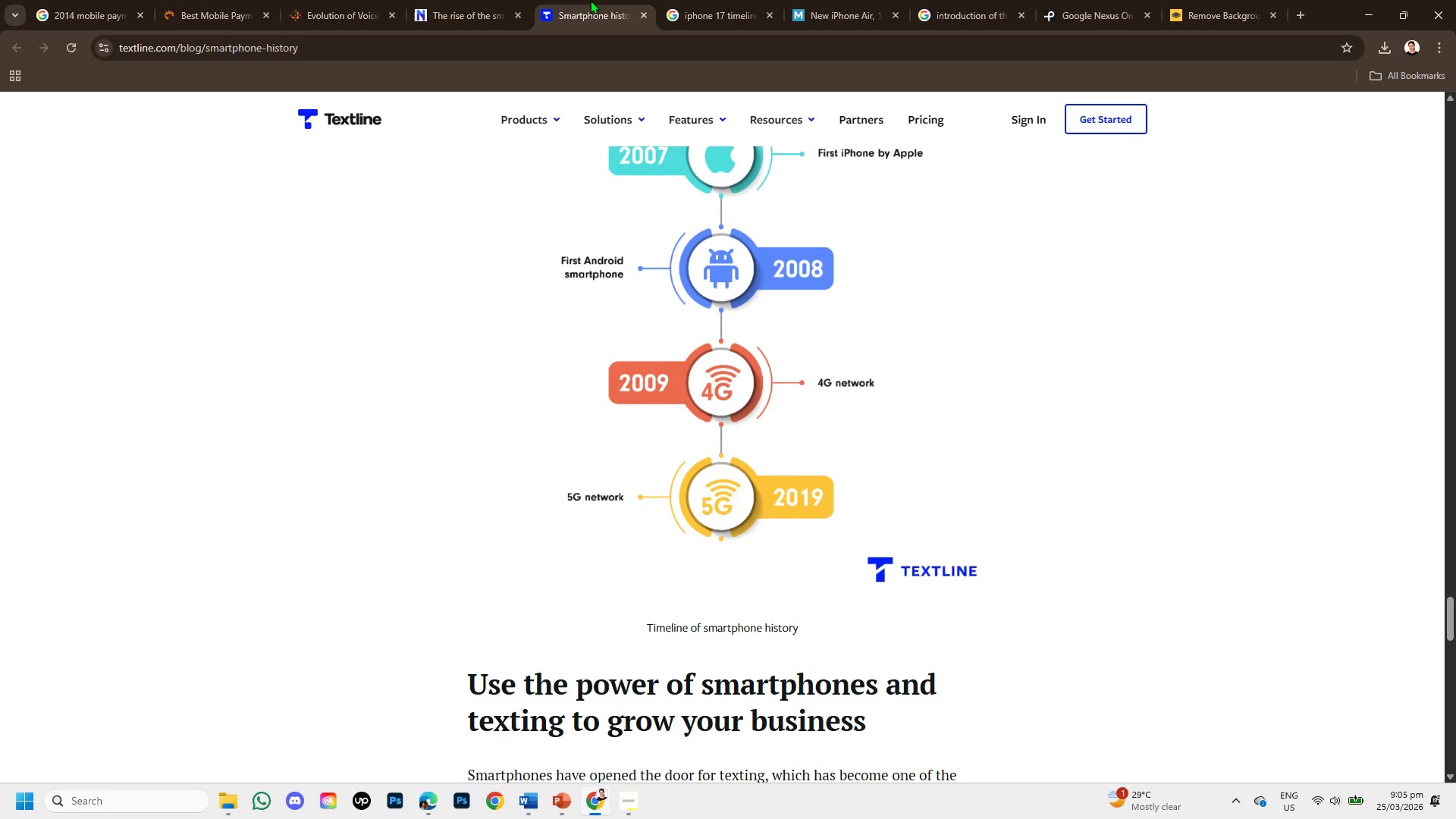 
left_click([460, 0])
 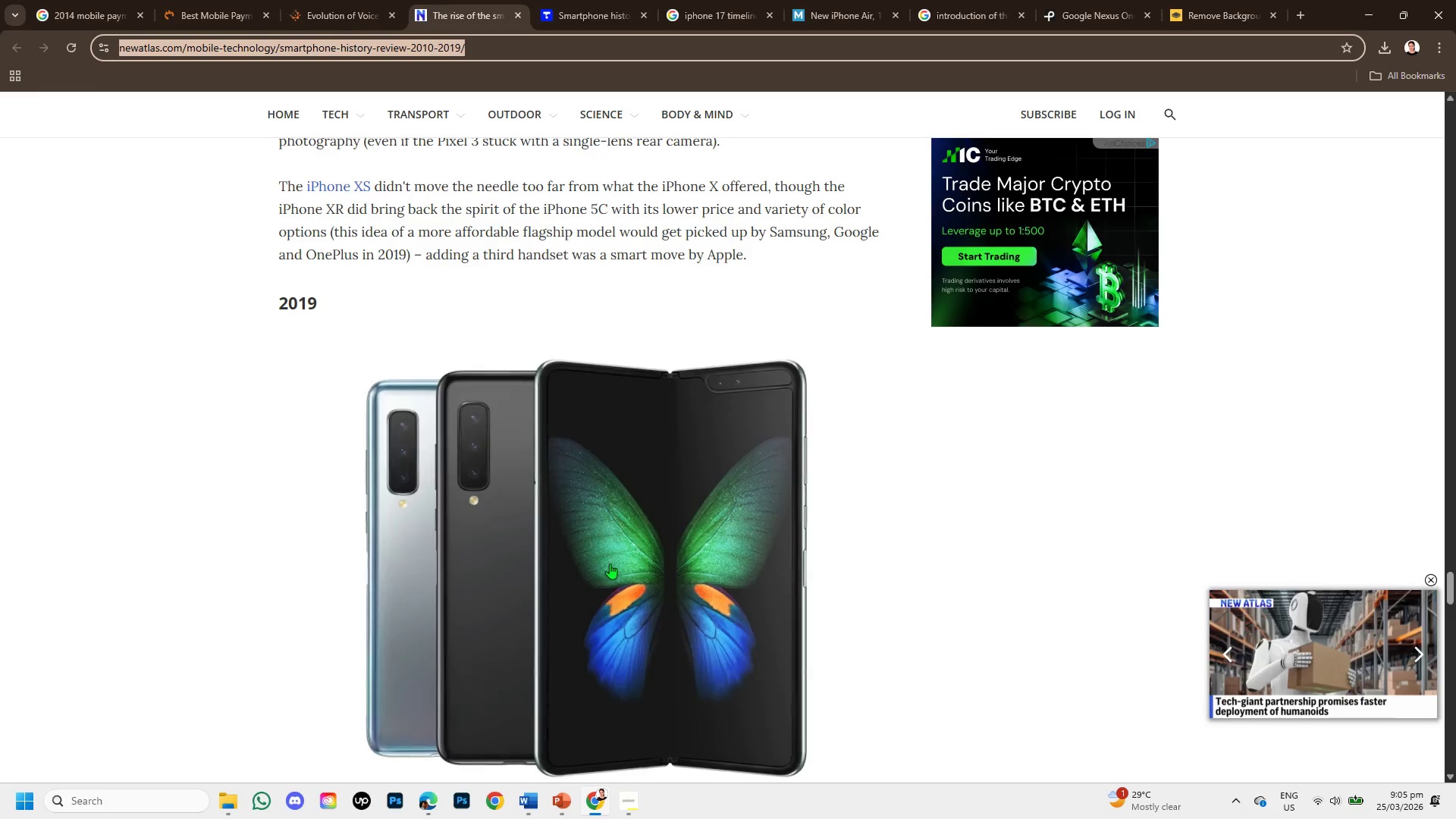 
scroll: coordinate [607, 573], scroll_direction: down, amount: 2.0
 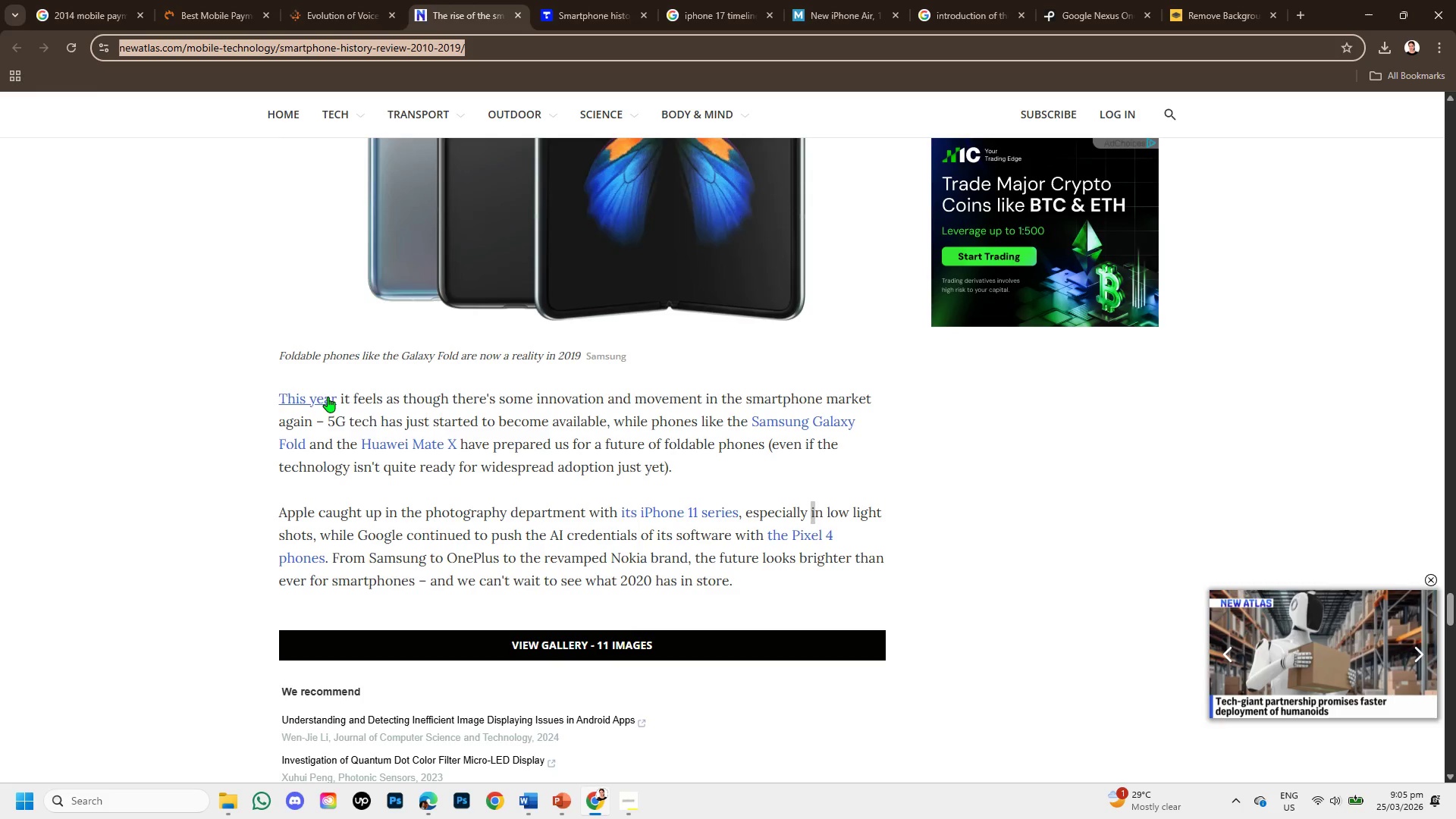 
wait(5.22)
 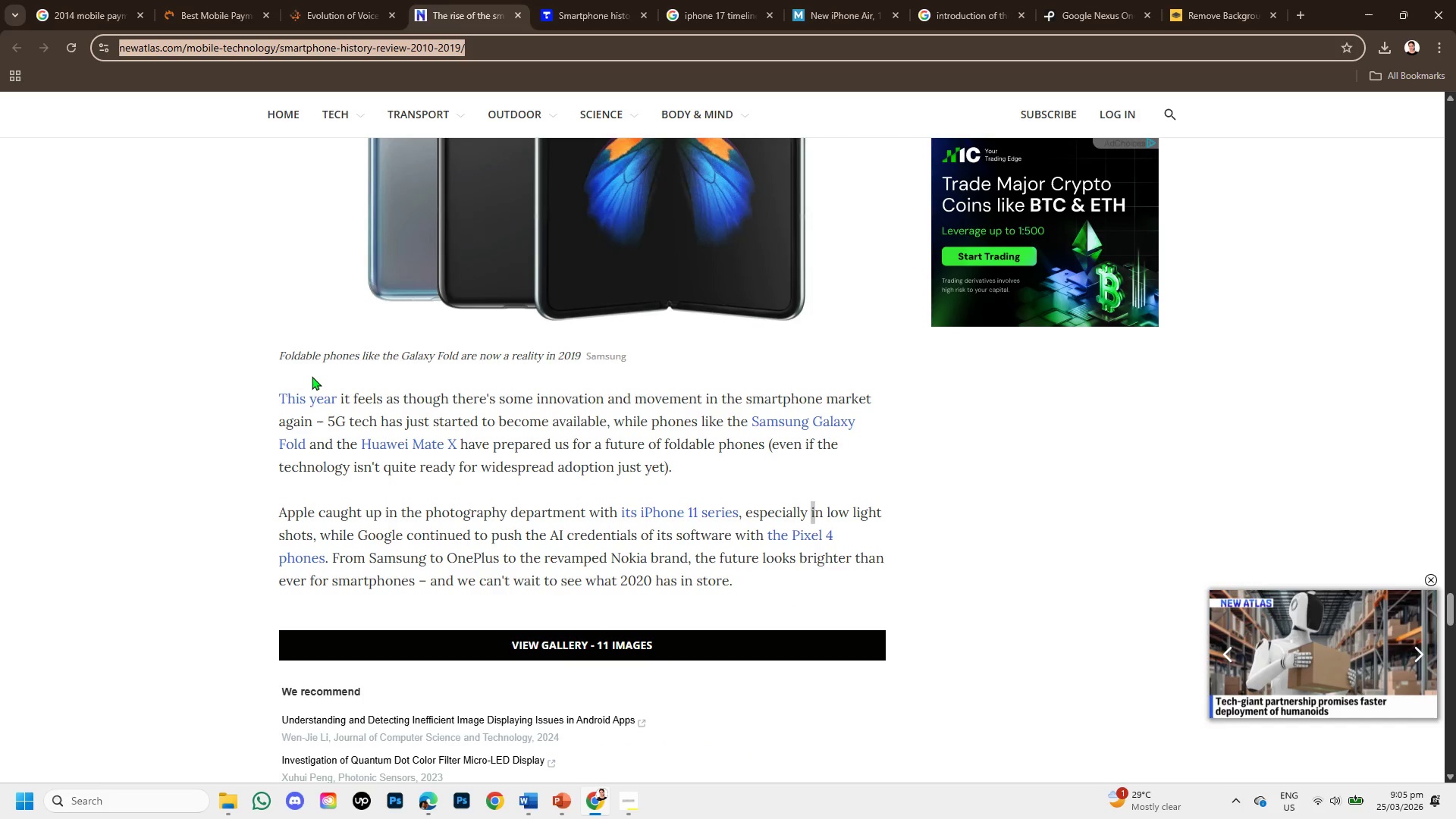 
left_click_drag(start_coordinate=[610, 421], to_coordinate=[739, 466])
 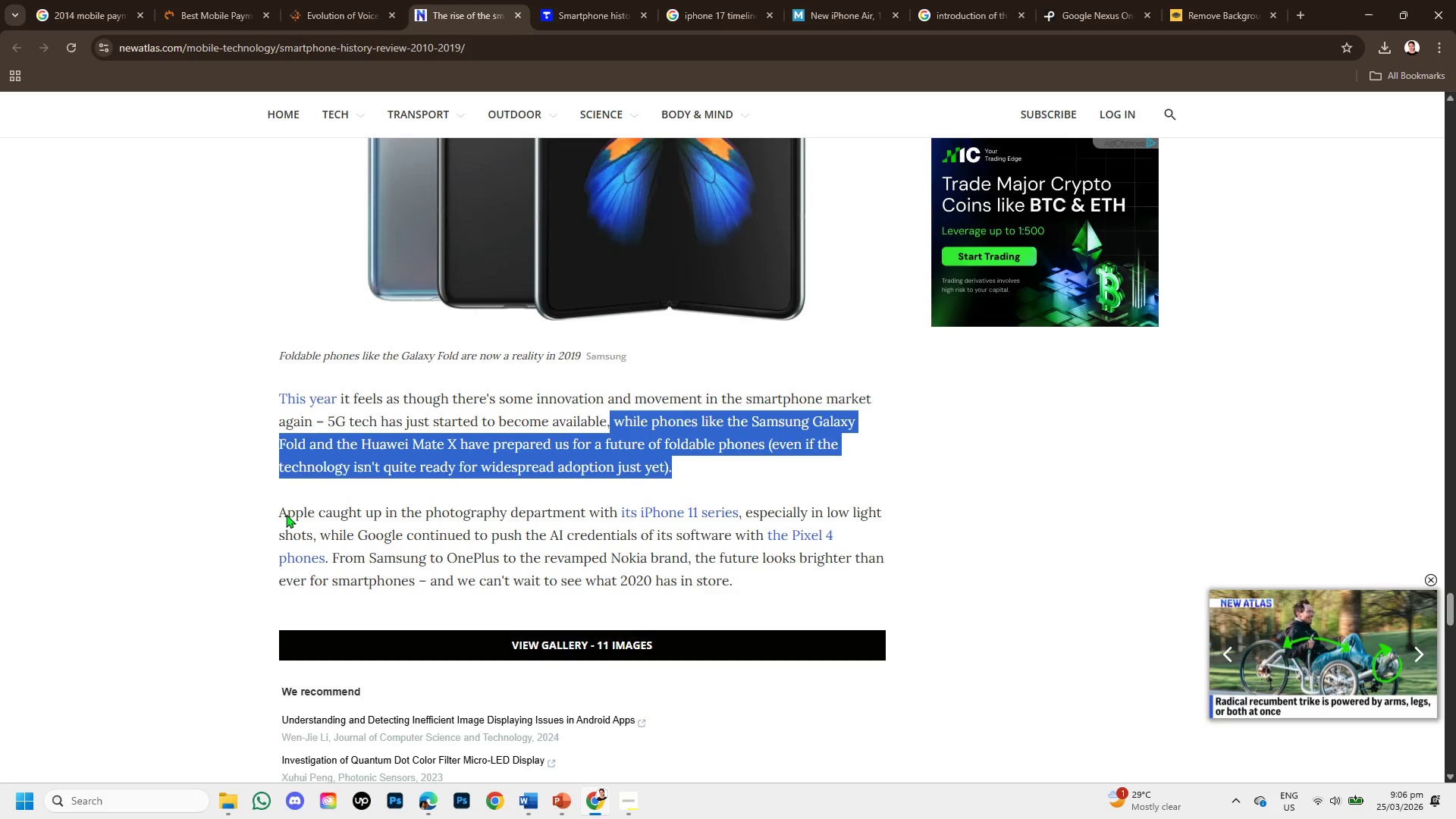 
left_click_drag(start_coordinate=[277, 510], to_coordinate=[730, 580])
 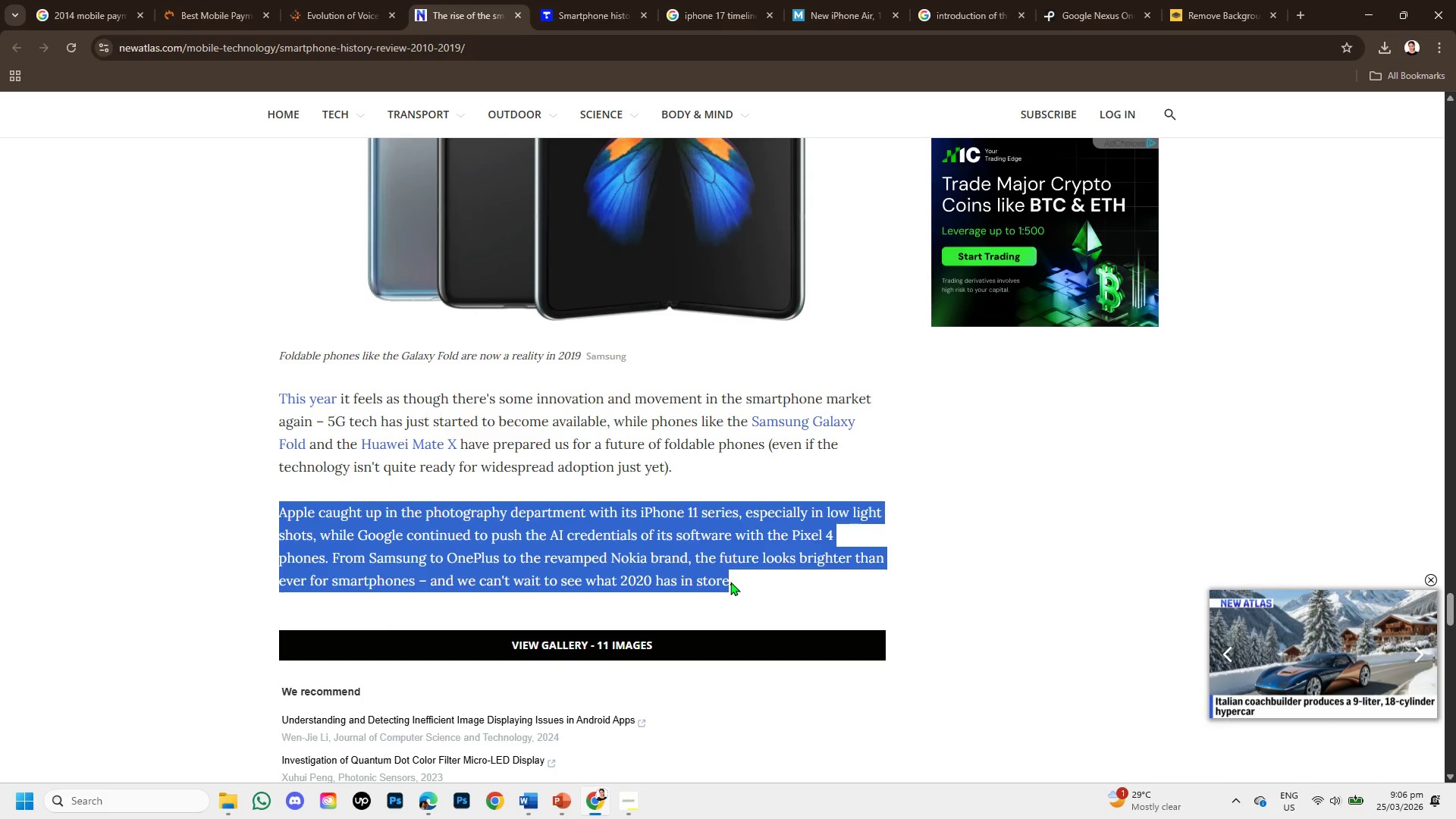 
wait(11.53)
 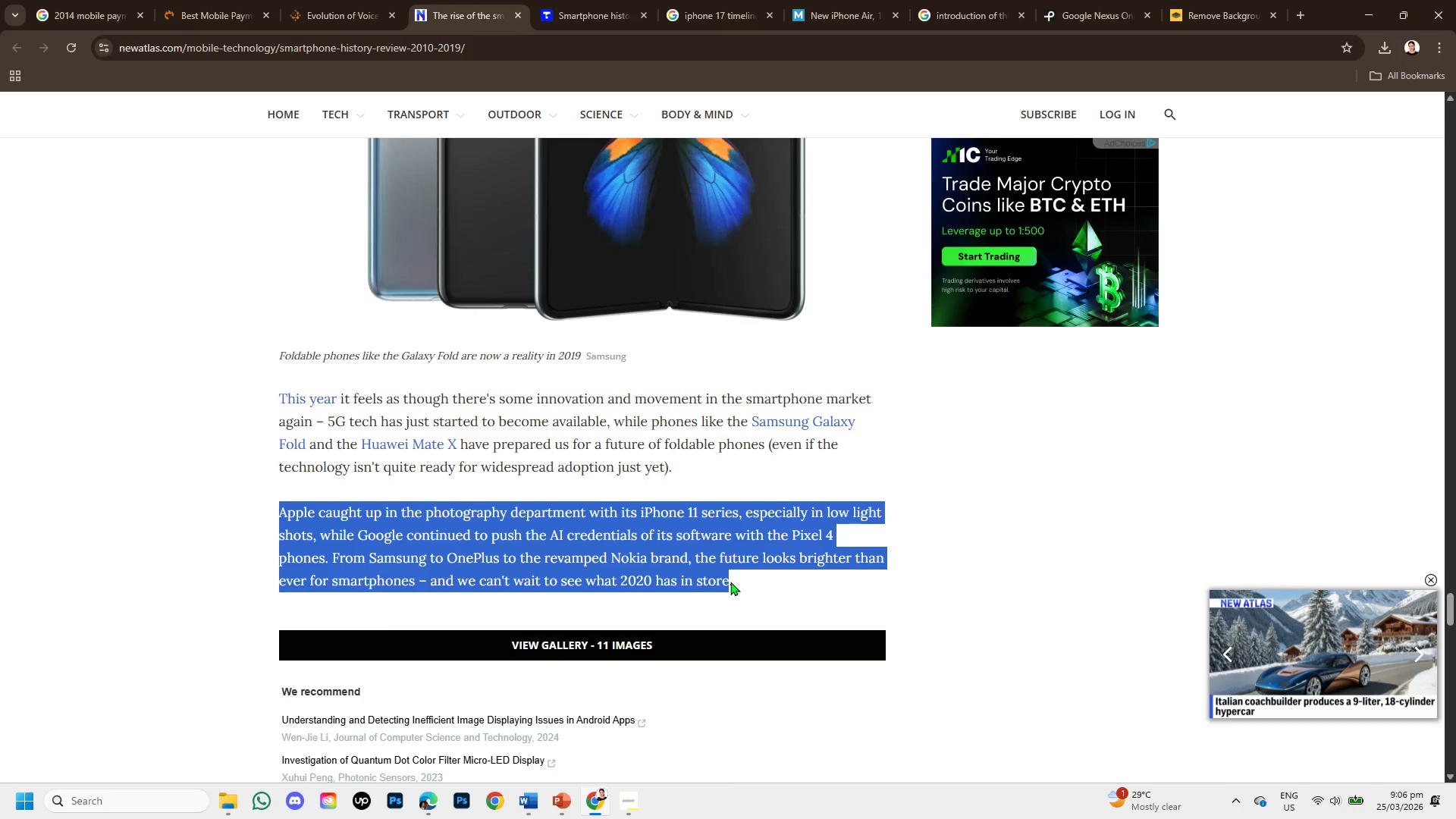 
scroll: coordinate [592, 382], scroll_direction: up, amount: 23.0
 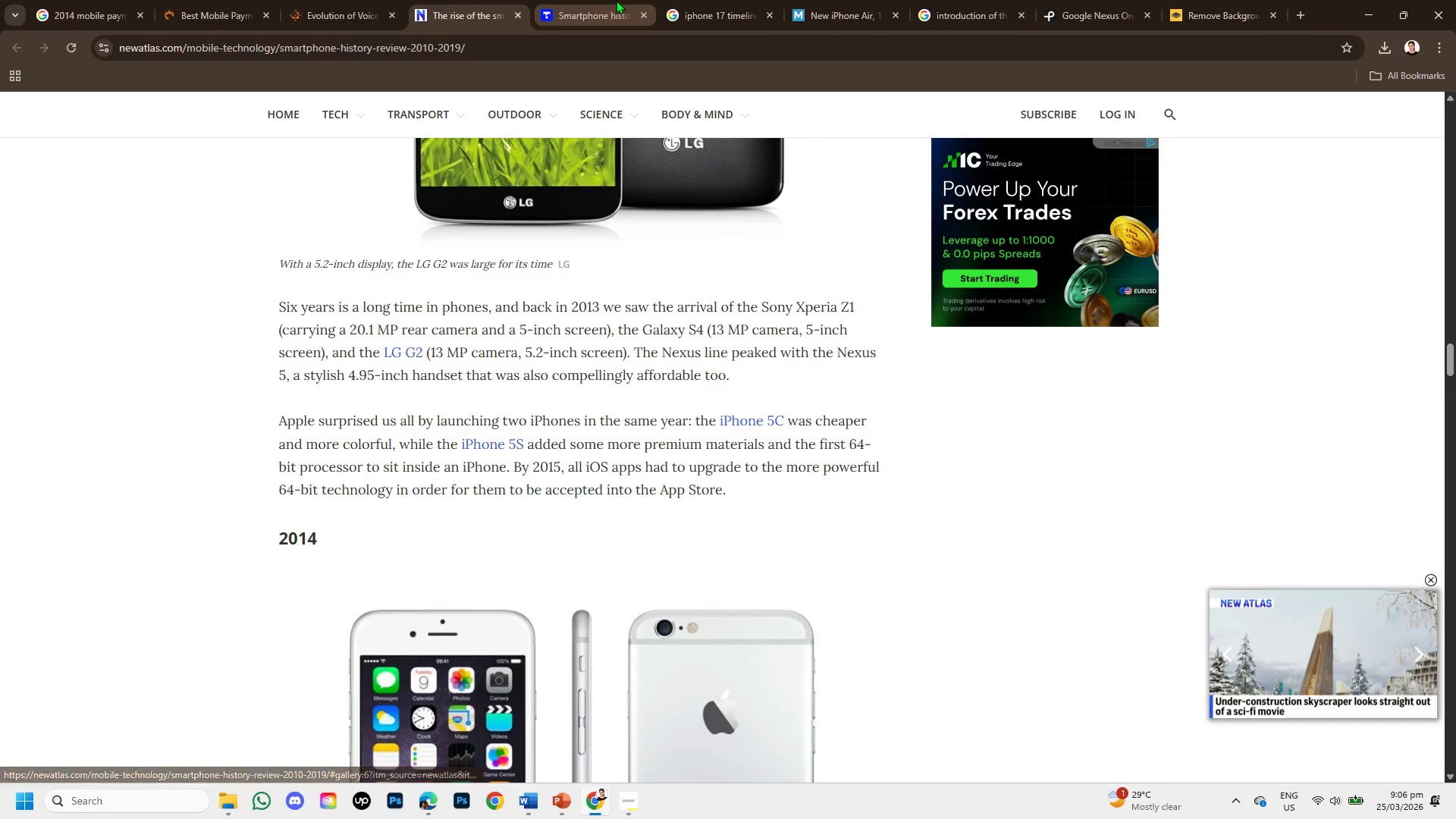 
left_click([616, 0])
 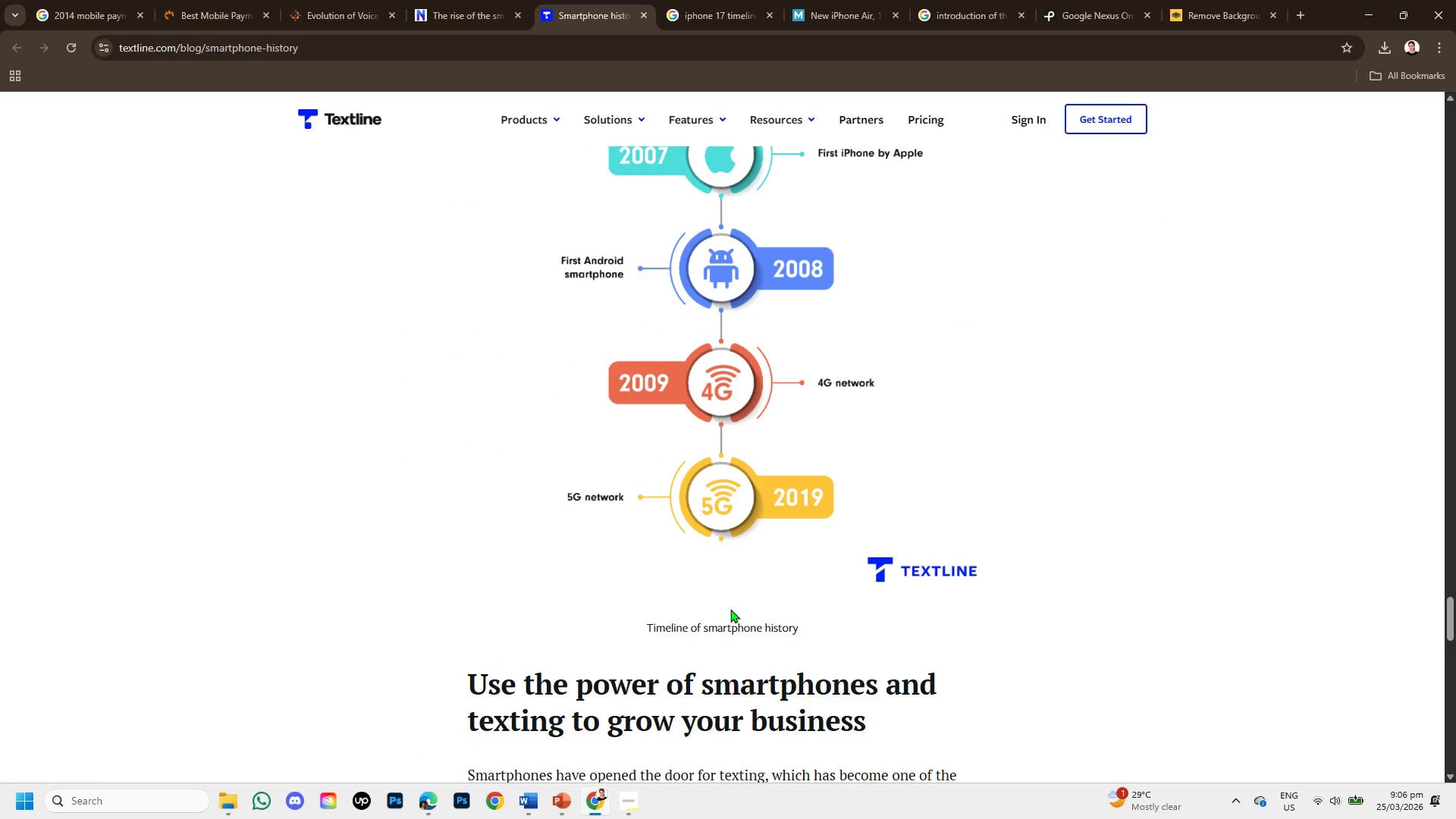 
scroll: coordinate [730, 610], scroll_direction: up, amount: 4.0
 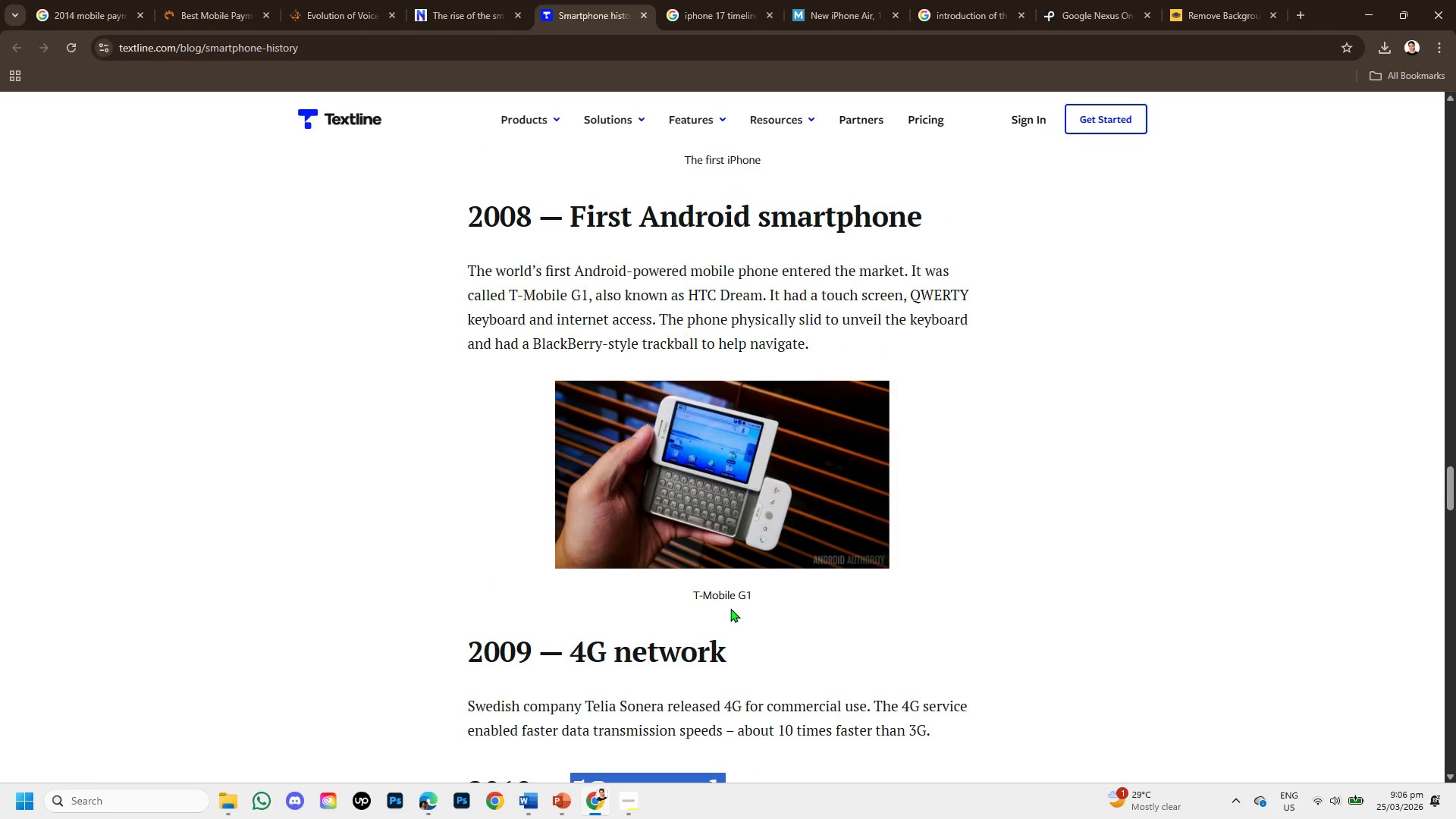 
scroll: coordinate [730, 608], scroll_direction: down, amount: 1.0
 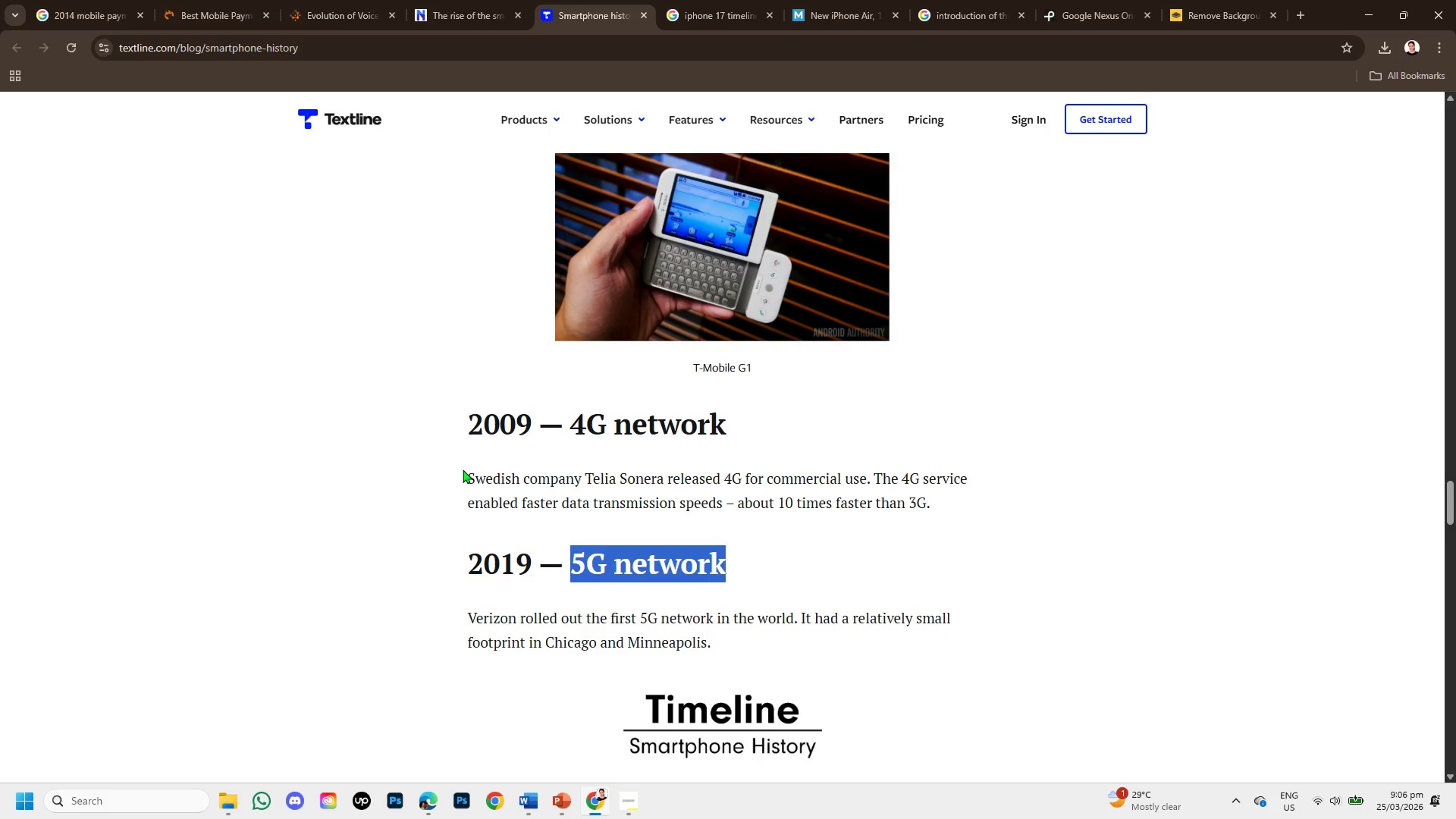 
left_click_drag(start_coordinate=[460, 470], to_coordinate=[934, 491])
 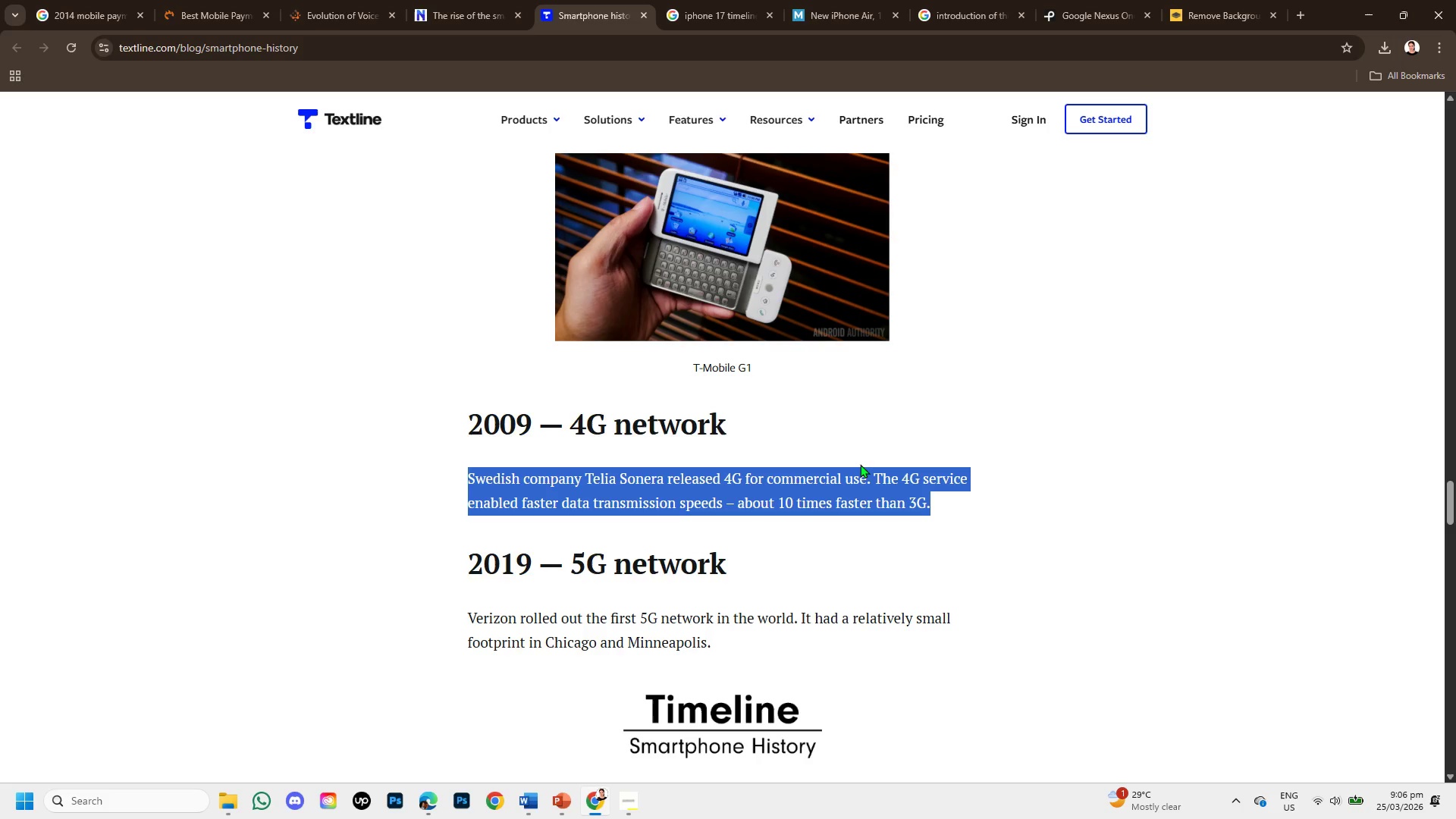 
left_click_drag(start_coordinate=[860, 464], to_coordinate=[868, 469])
 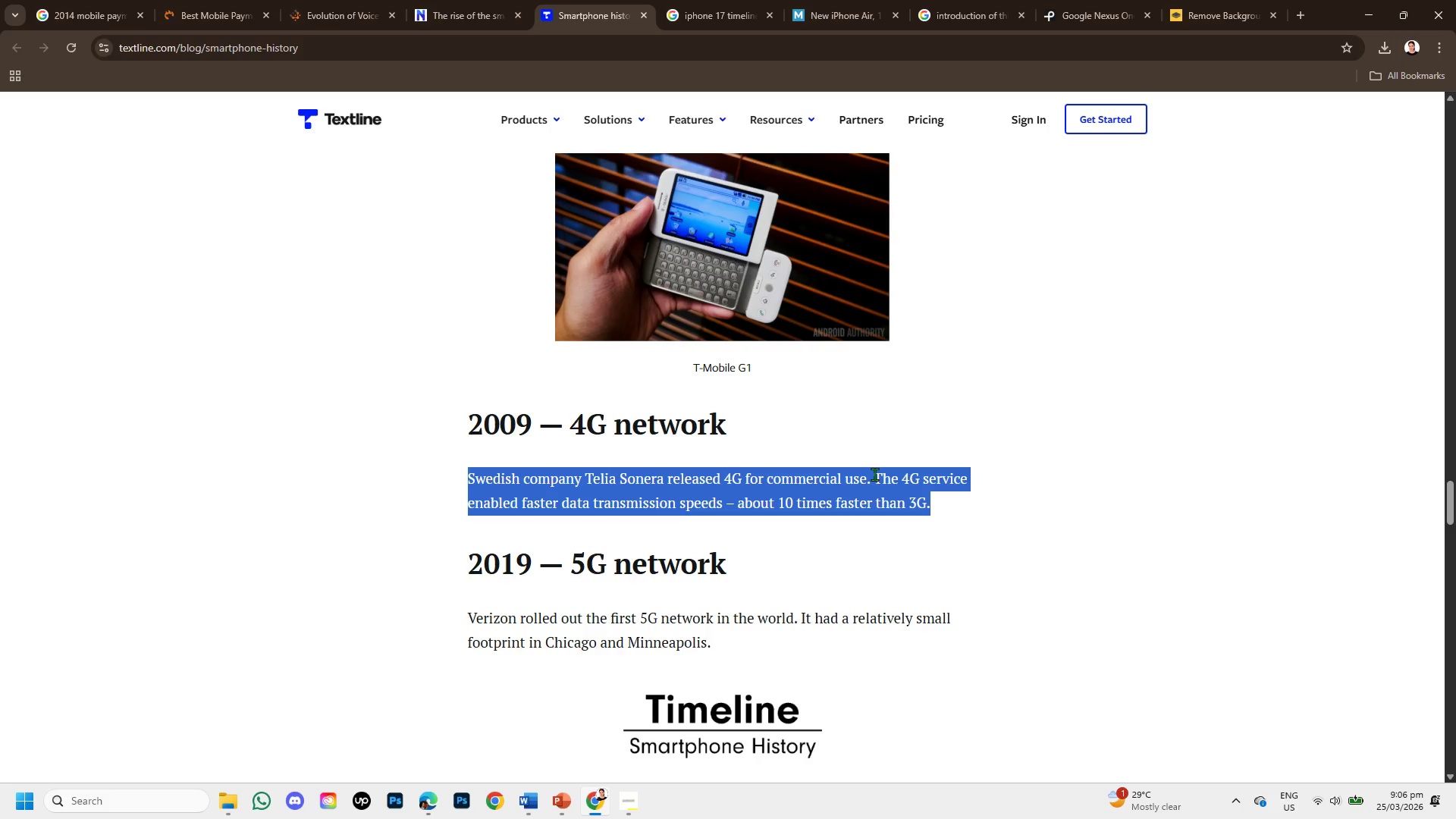 
left_click_drag(start_coordinate=[874, 474], to_coordinate=[890, 483])
 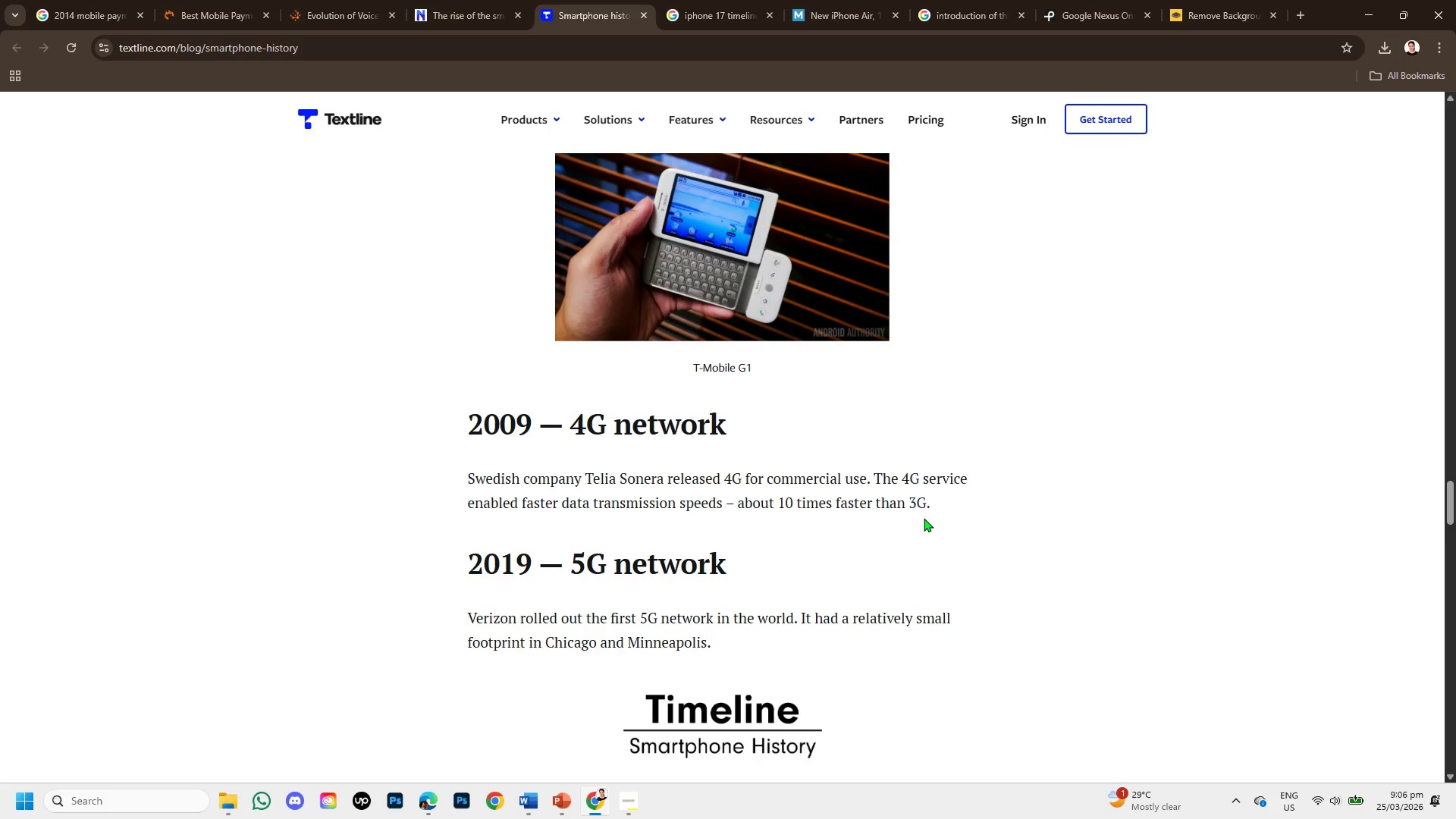 
left_click([924, 518])
 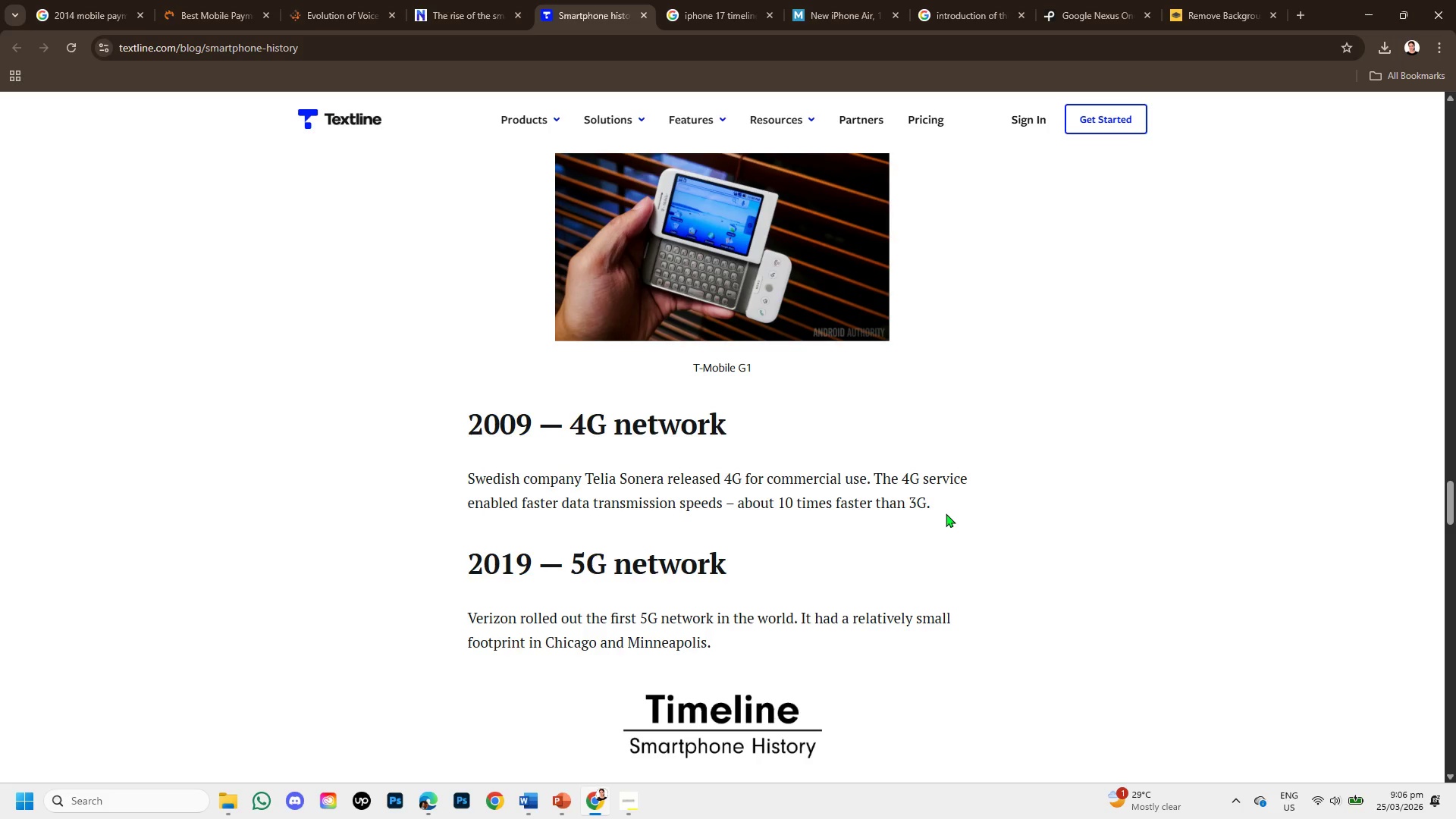 
left_click_drag(start_coordinate=[946, 513], to_coordinate=[877, 482])
 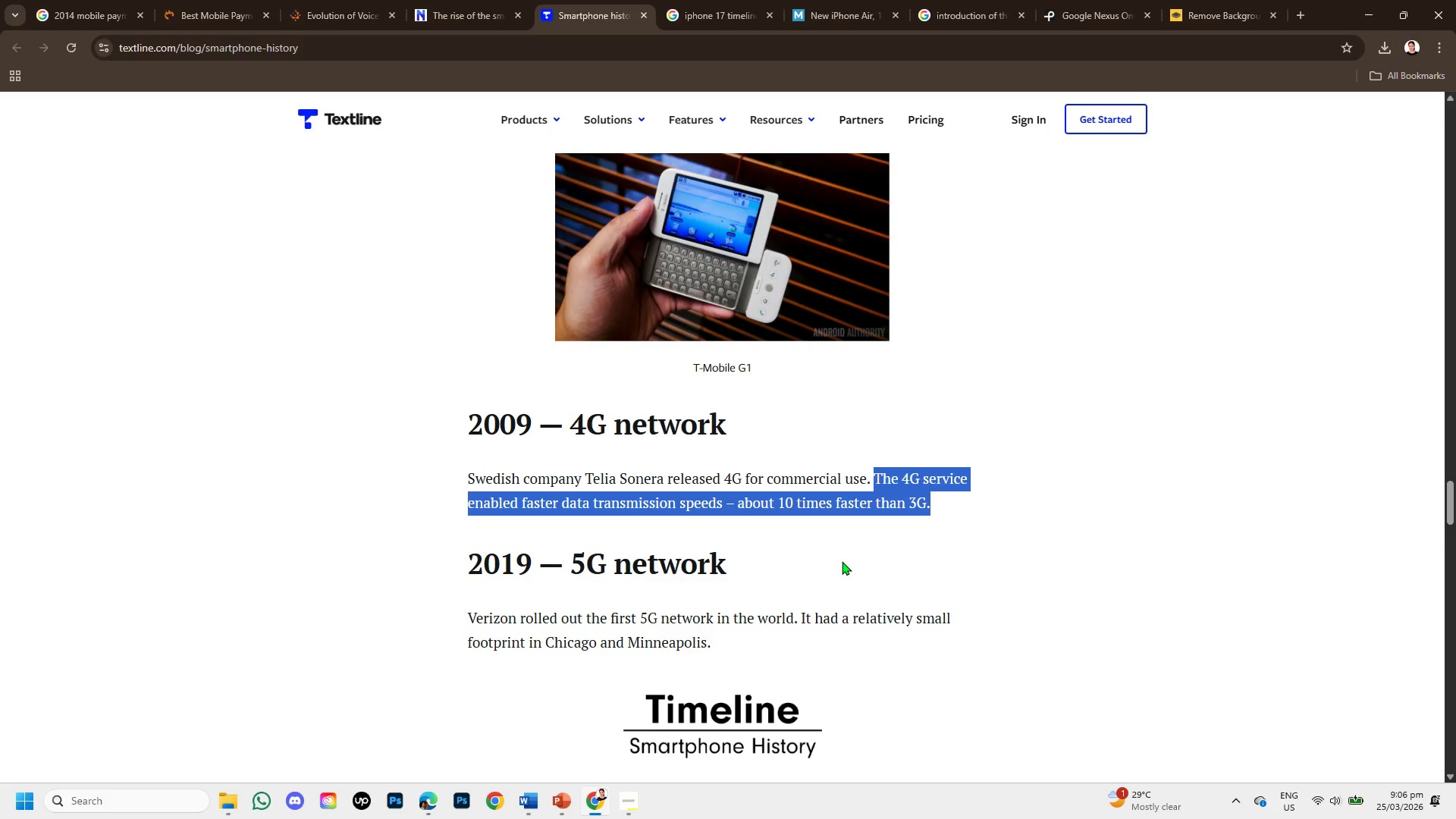 
scroll: coordinate [843, 560], scroll_direction: up, amount: 4.0
 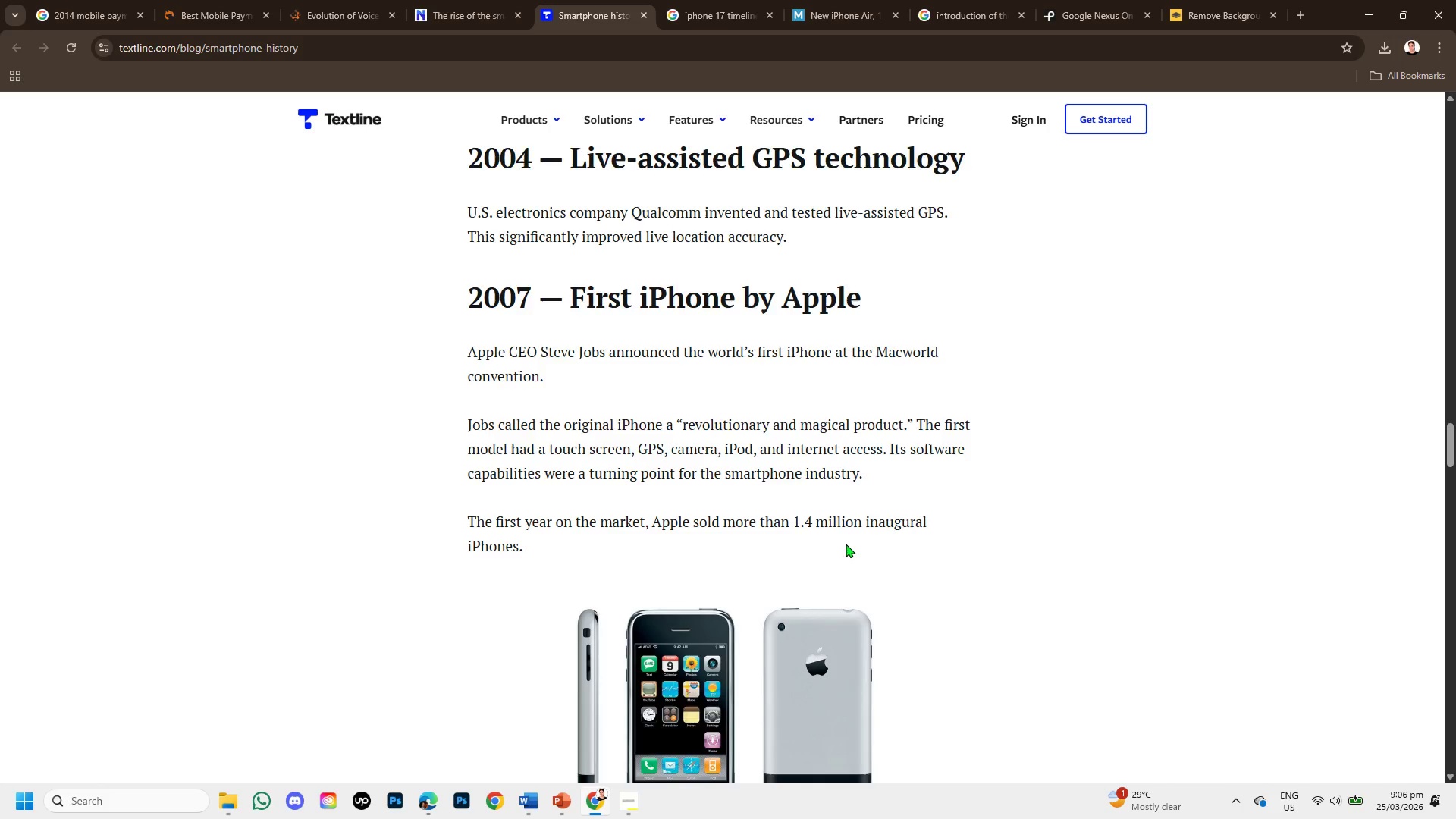 
scroll: coordinate [846, 544], scroll_direction: down, amount: 2.0
 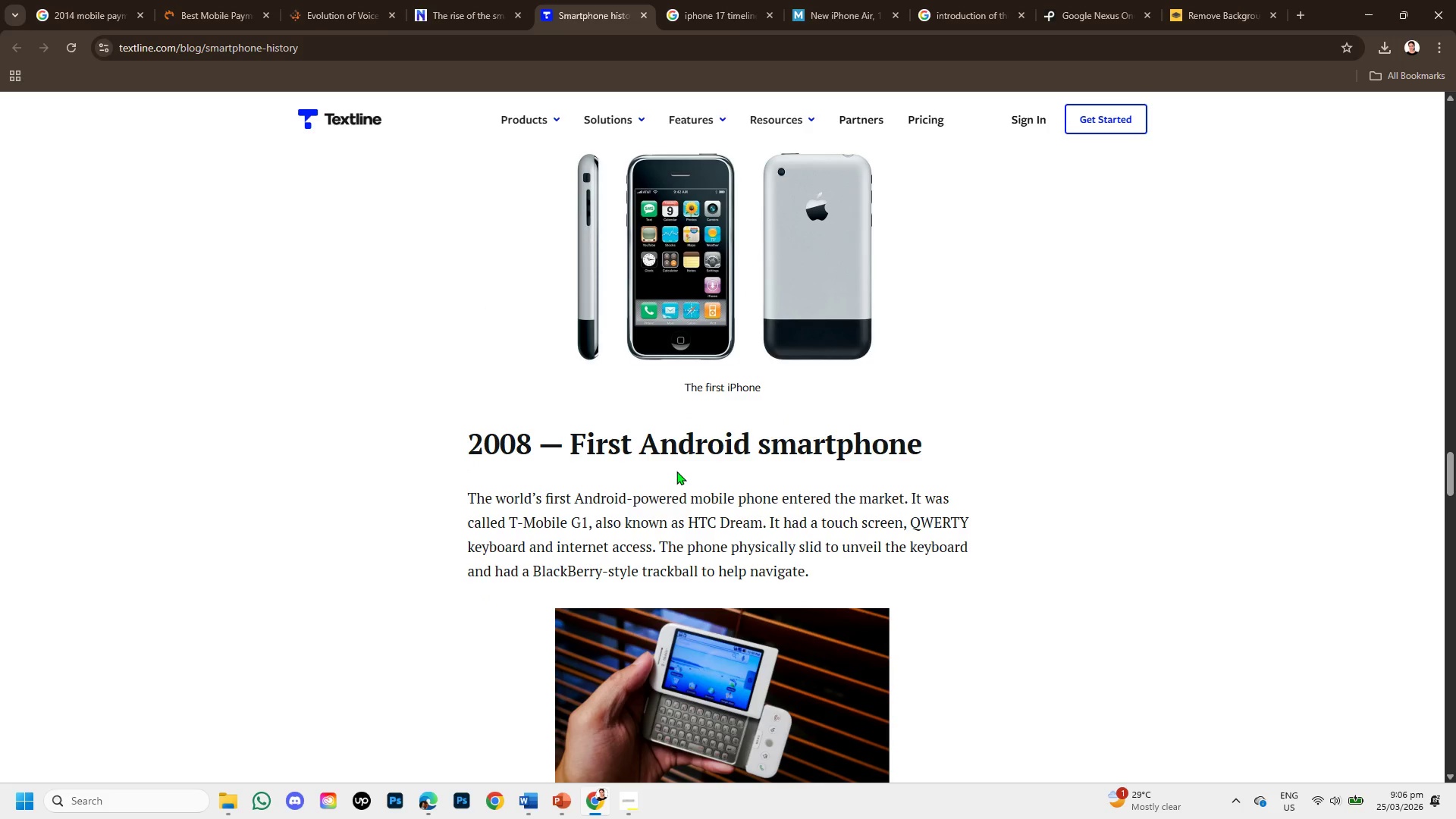 
wait(11.48)
 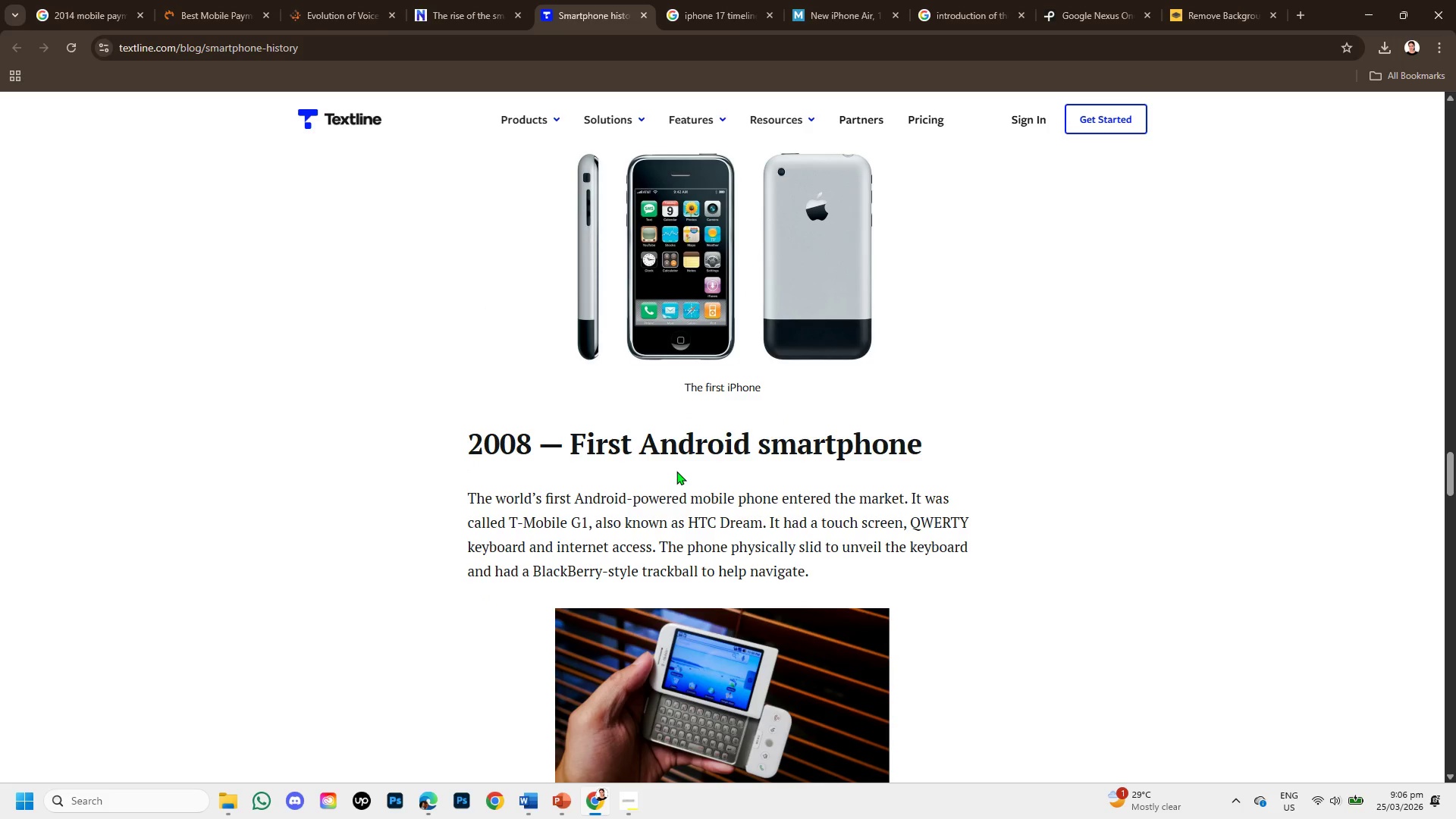 
scroll: coordinate [661, 540], scroll_direction: up, amount: 2.0
 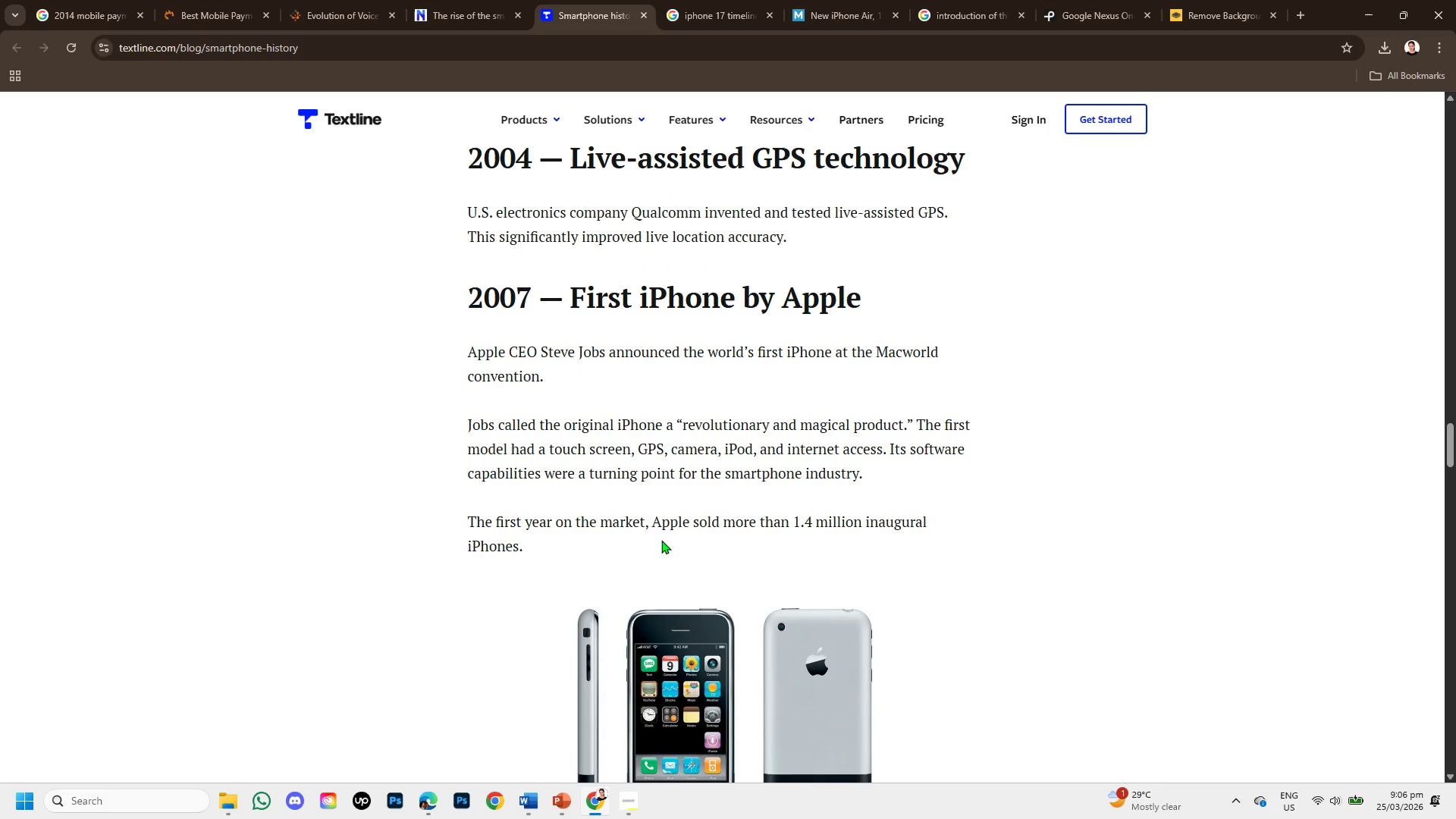 
scroll: coordinate [661, 540], scroll_direction: down, amount: 2.0
 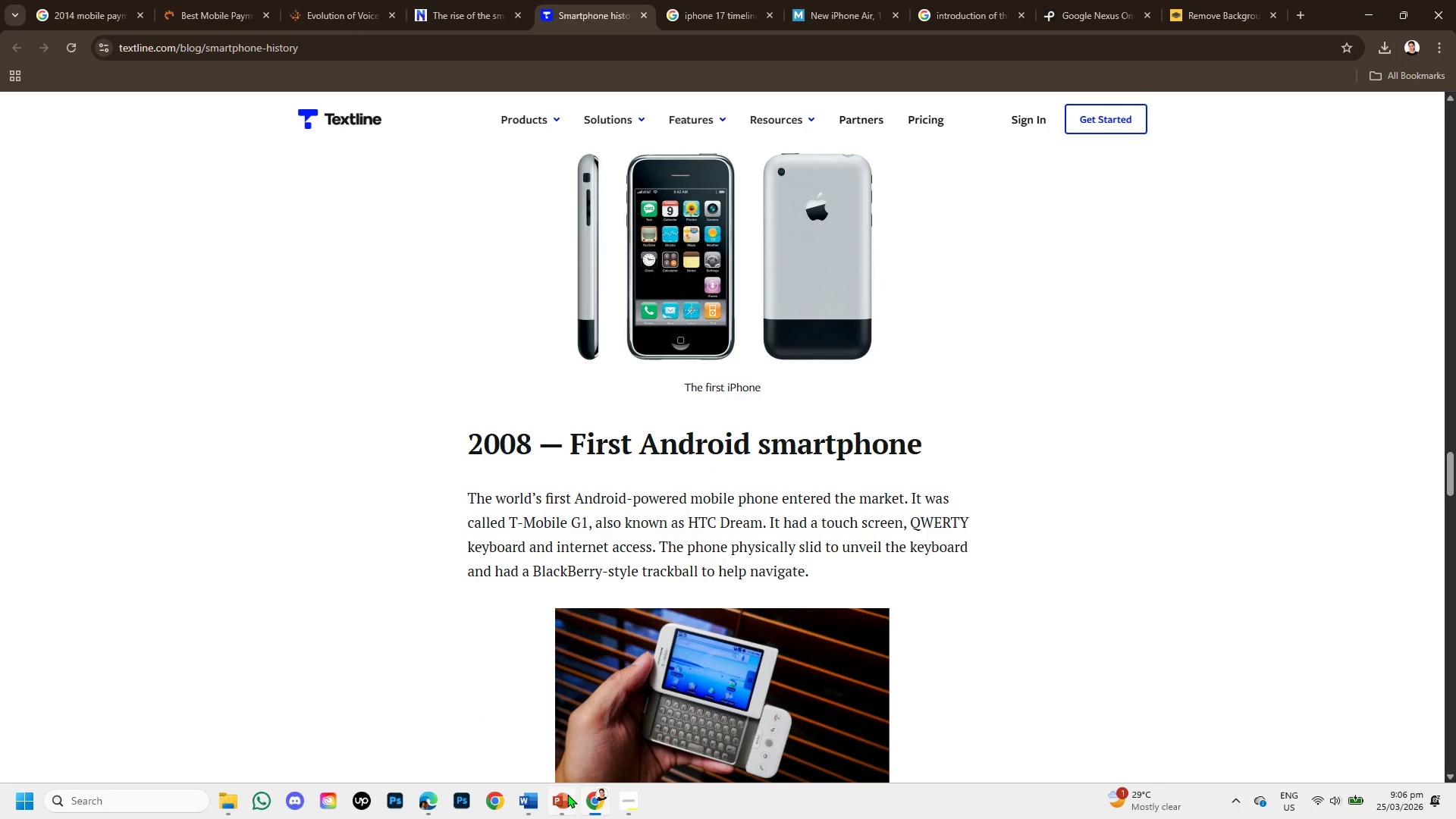 
left_click([566, 795])
 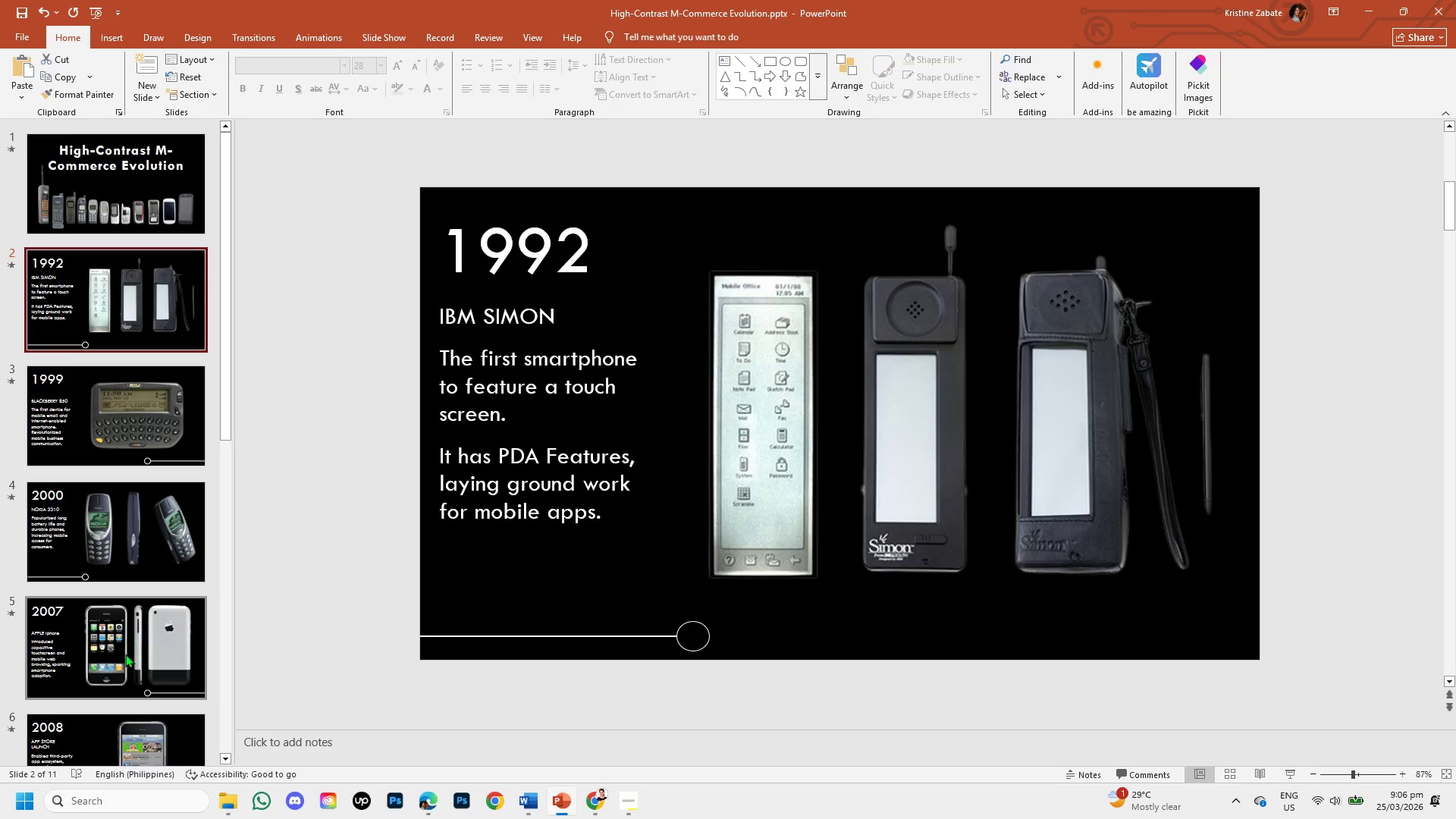 
left_click([105, 727])
 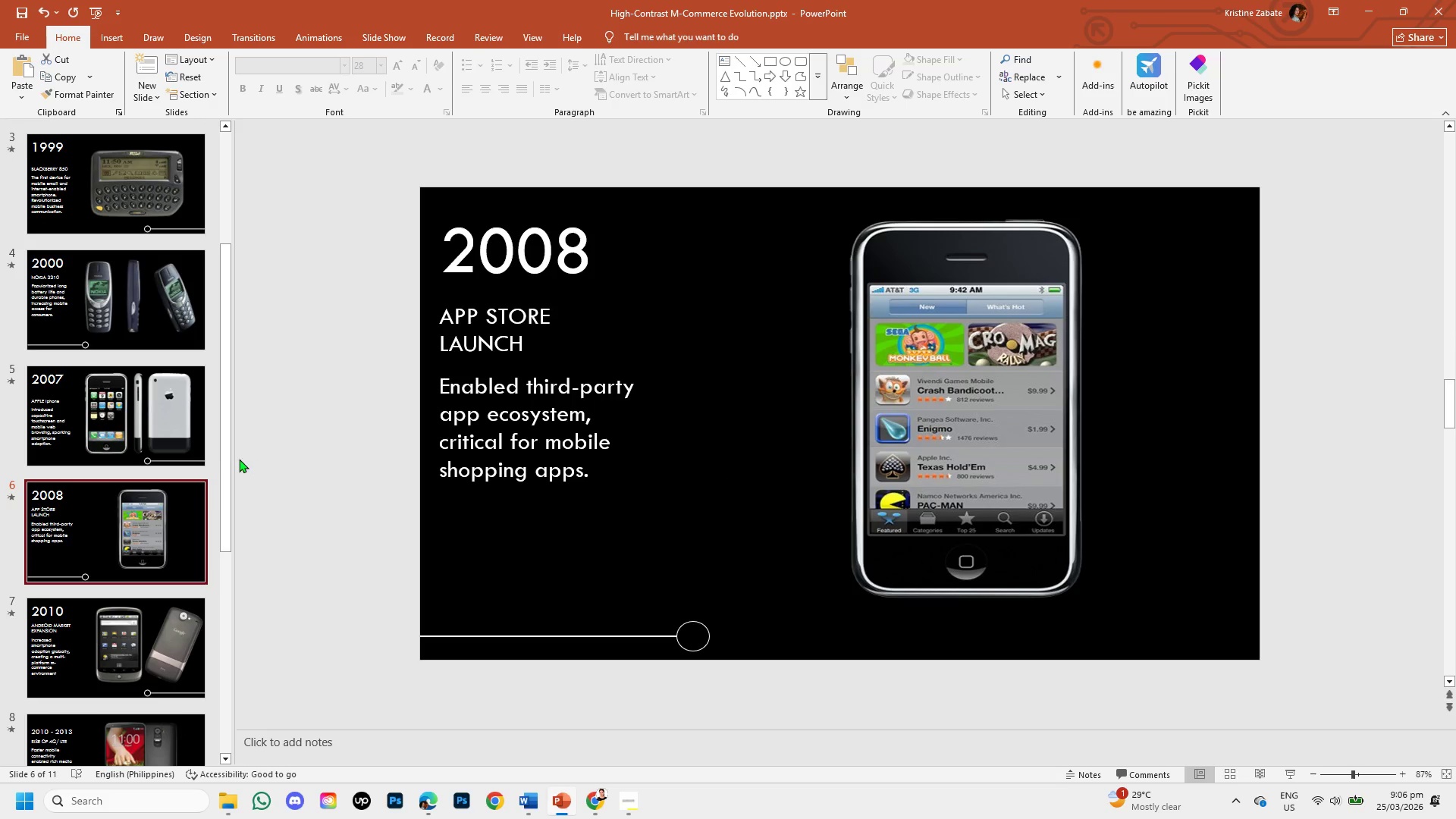 
left_click_drag(start_coordinate=[227, 457], to_coordinate=[237, 545])
 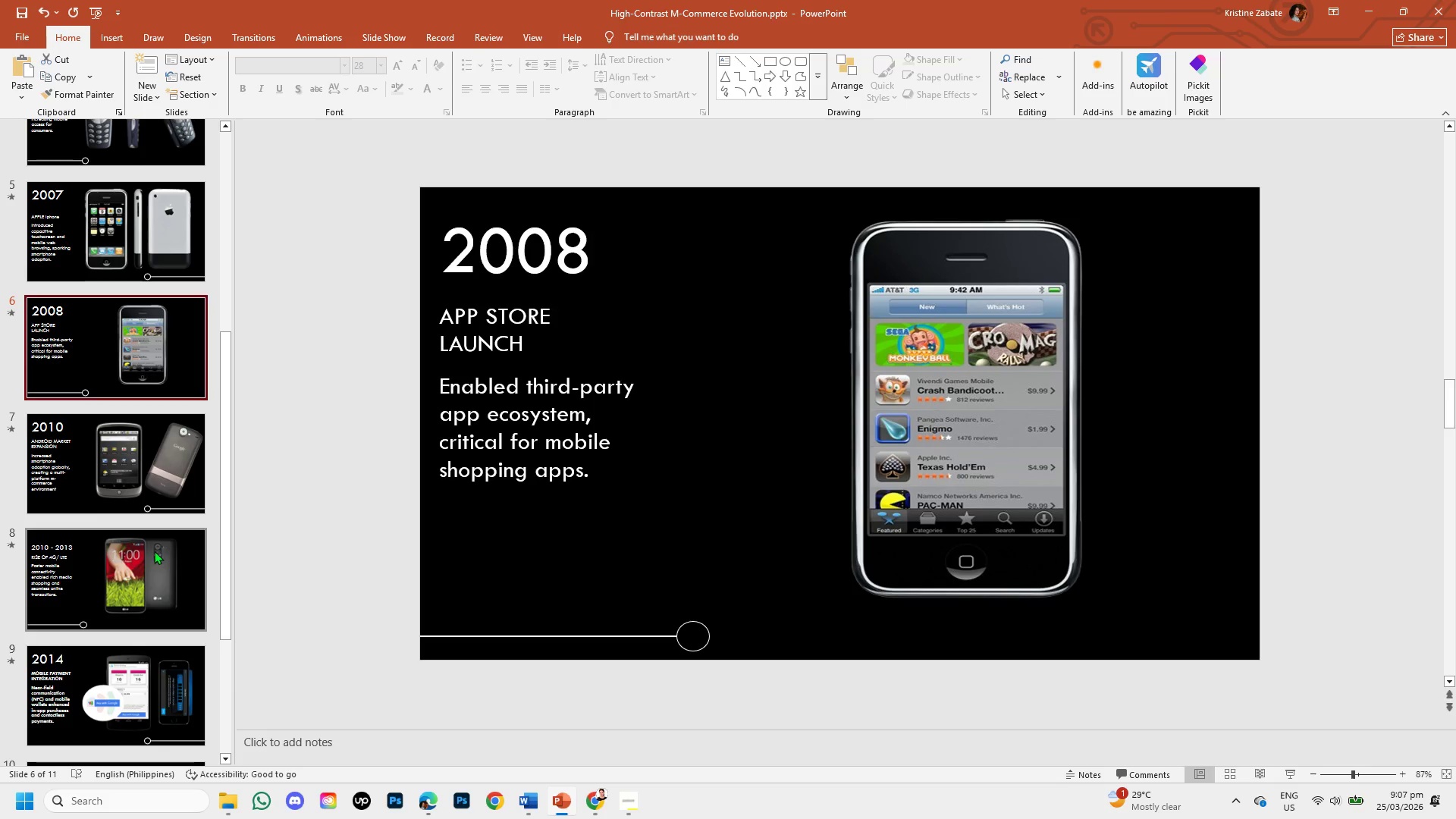 
left_click([152, 551])
 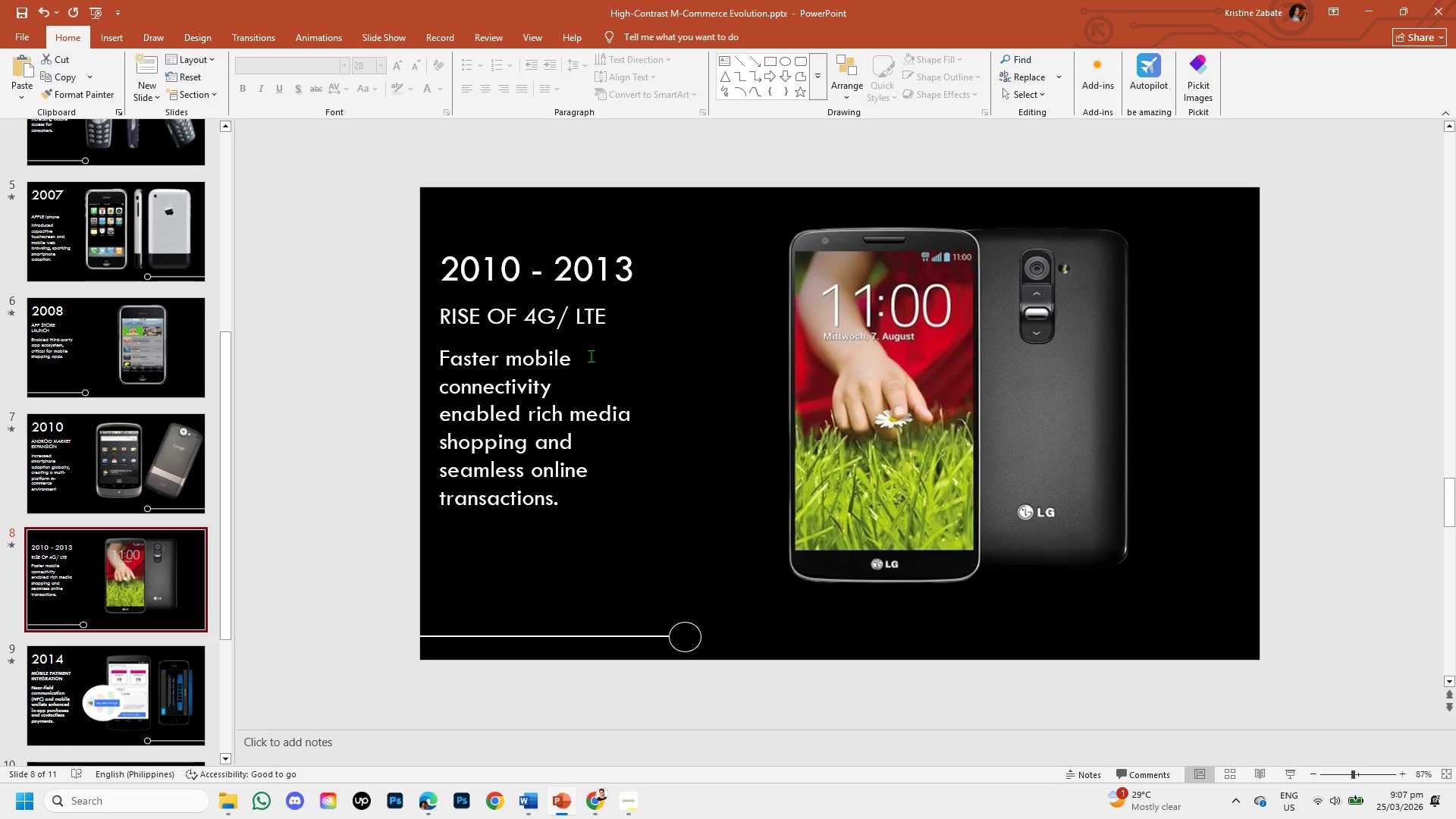 
wait(9.3)
 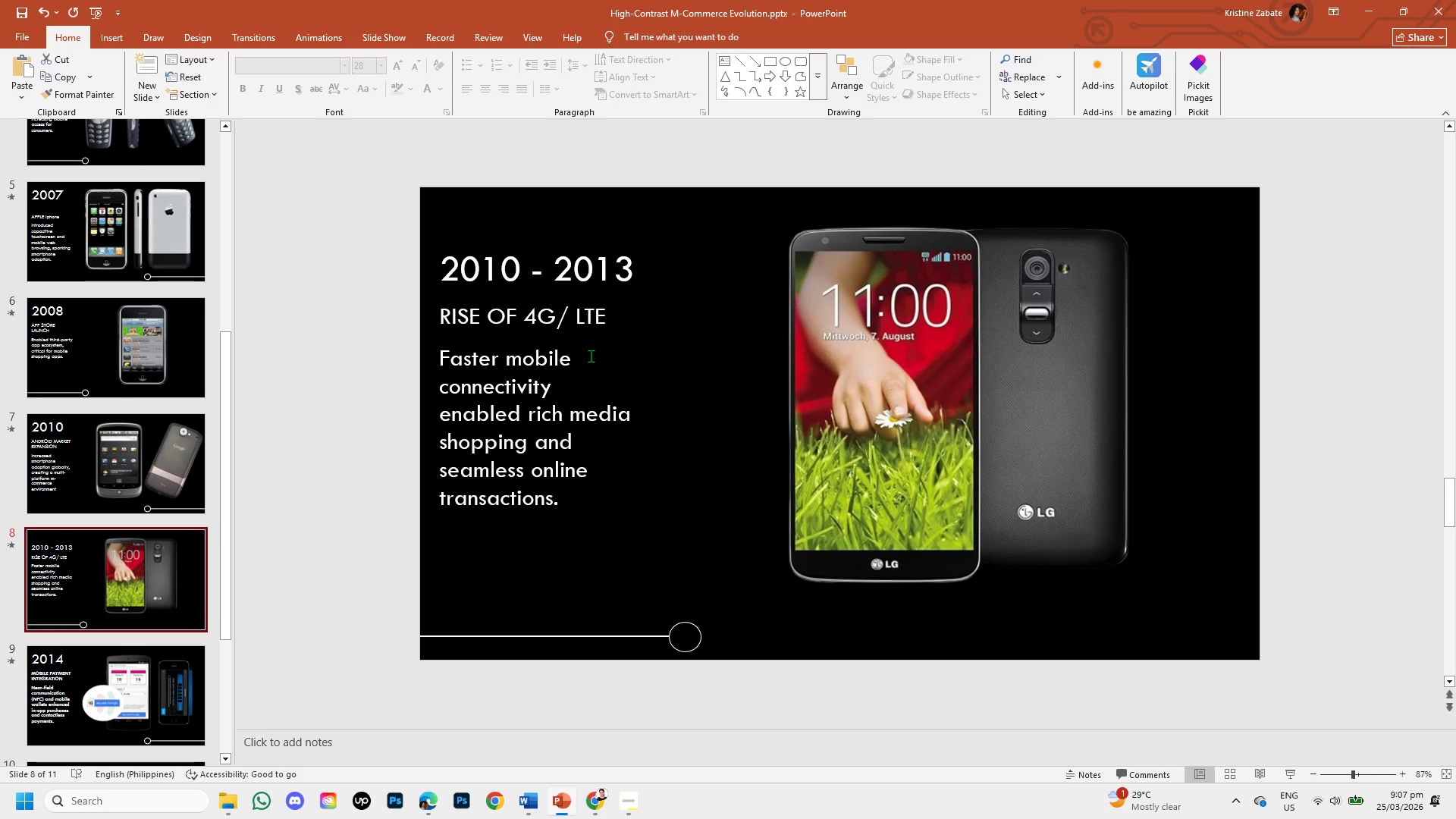 
left_click_drag(start_coordinate=[221, 523], to_coordinate=[216, 647])
 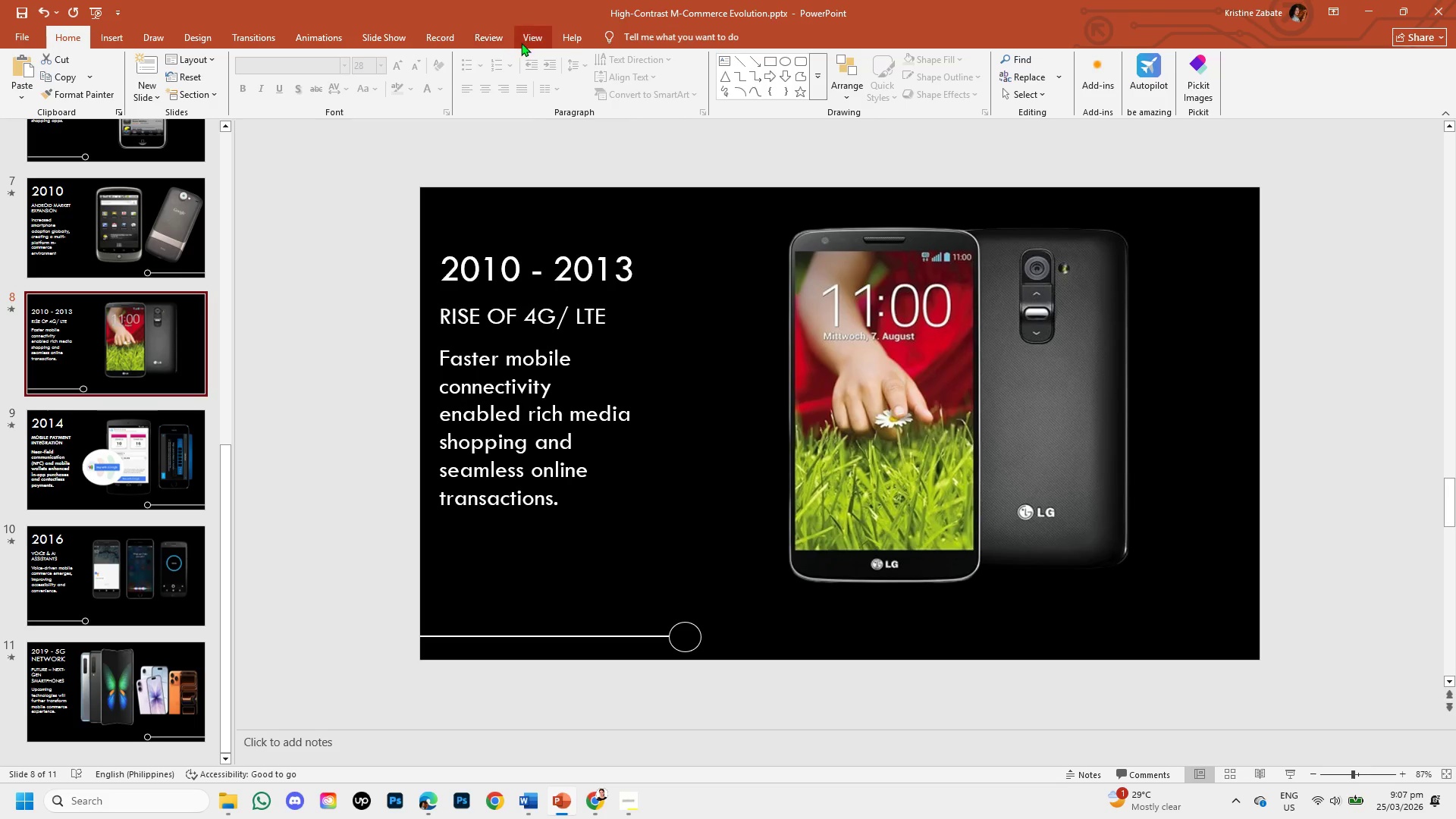 
left_click([527, 43])
 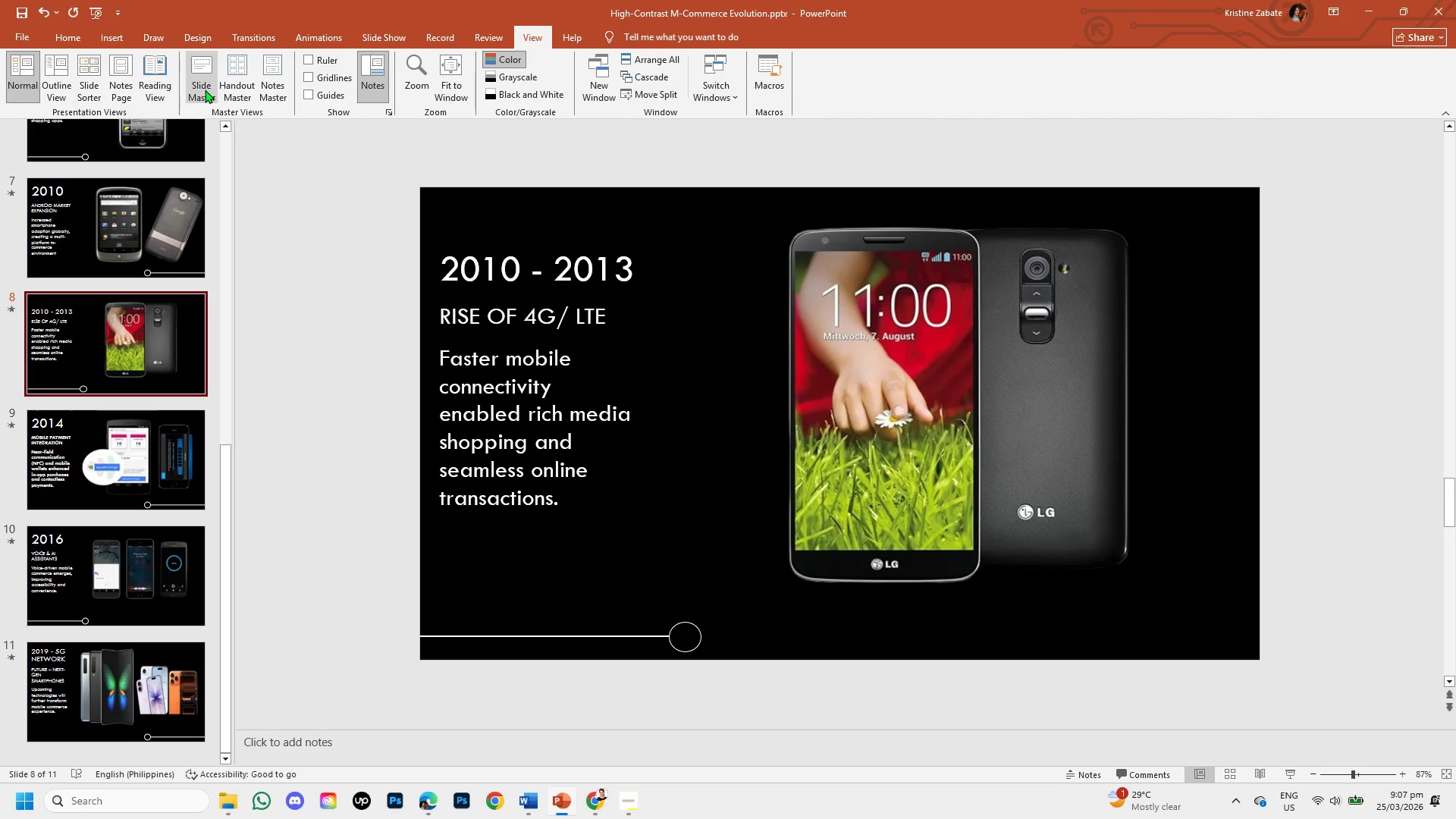 
left_click([202, 89])
 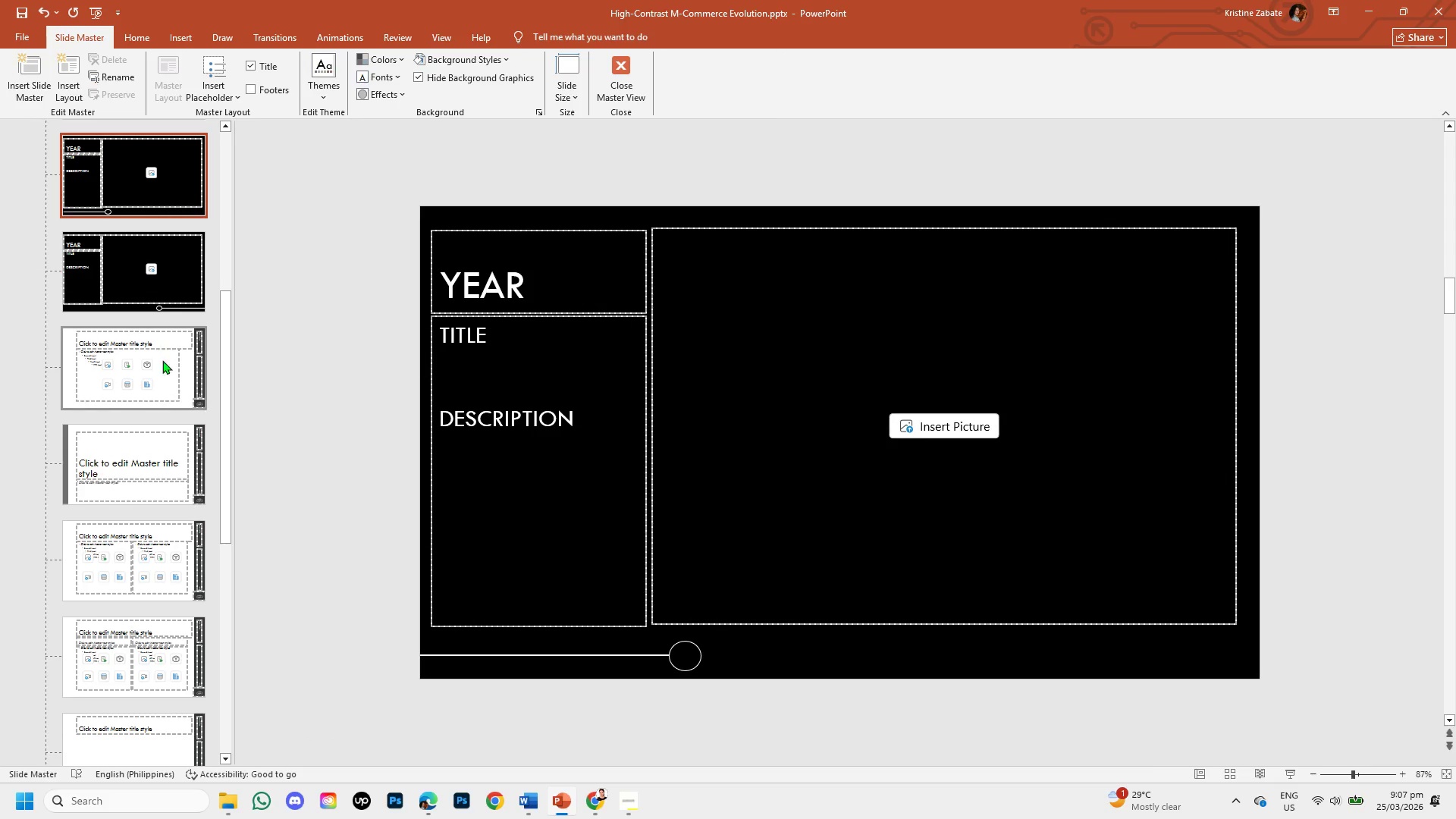 
scroll: coordinate [152, 465], scroll_direction: down, amount: 10.0
 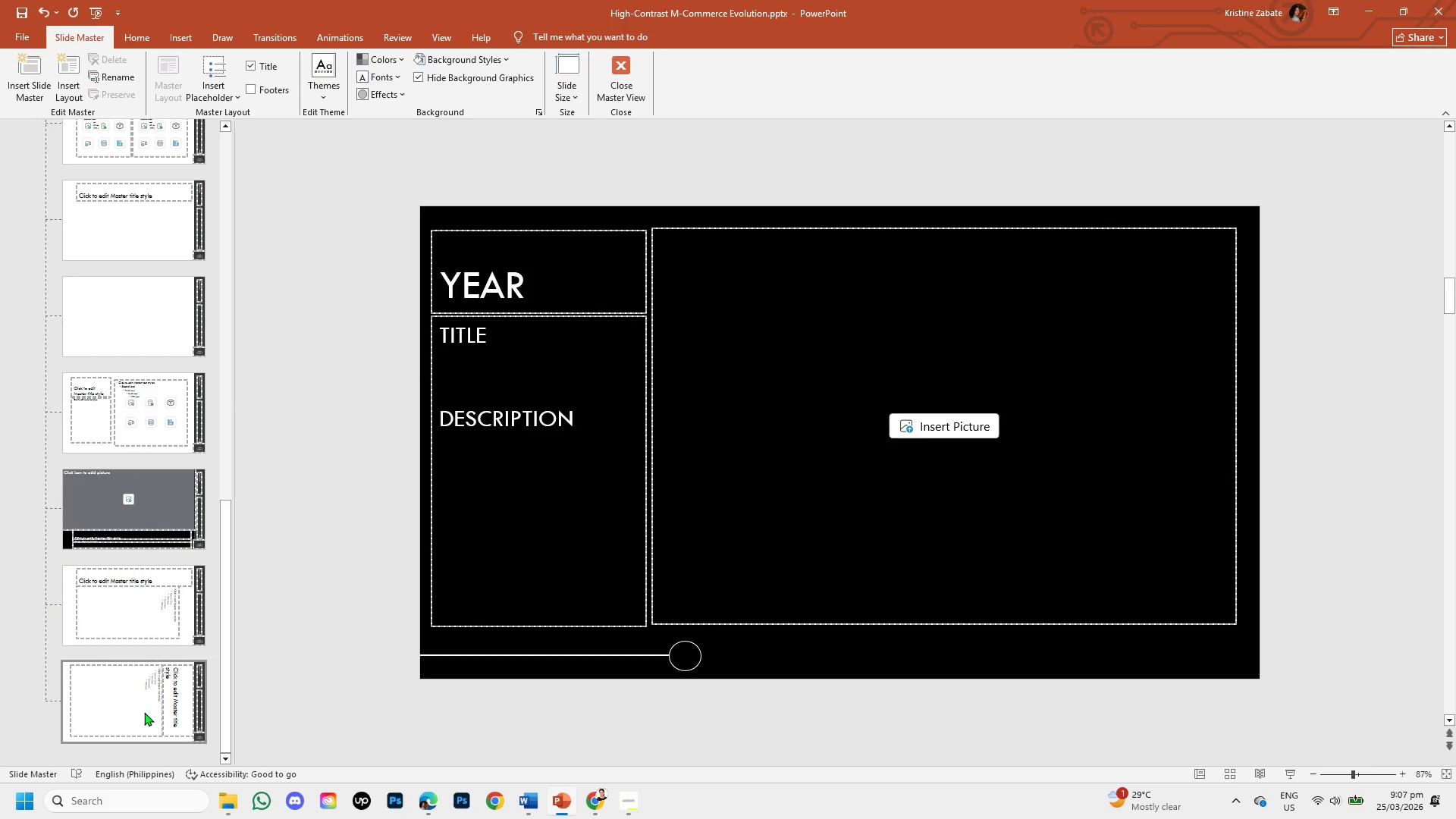 
left_click([144, 712])
 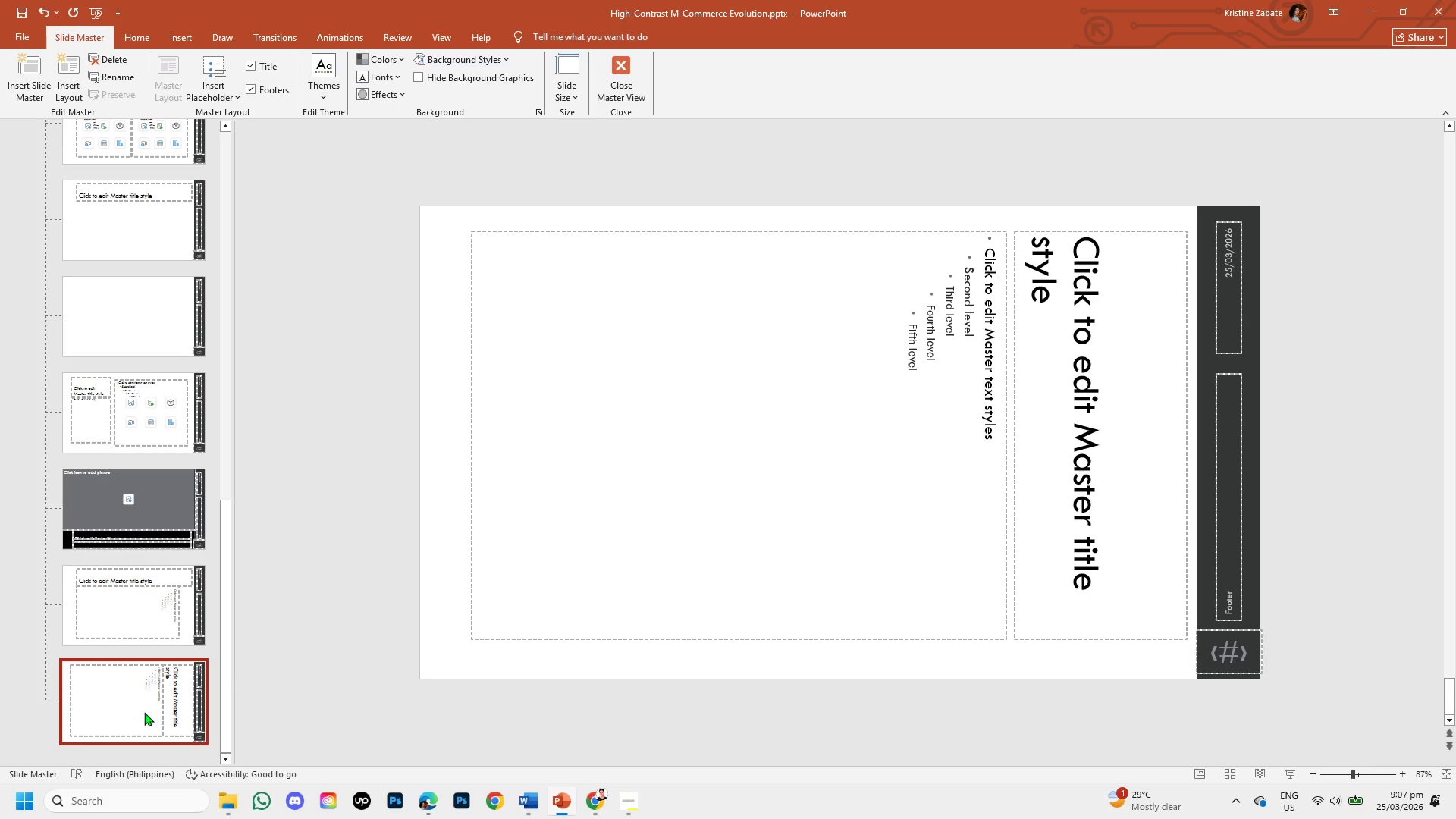 
key(Backspace)
 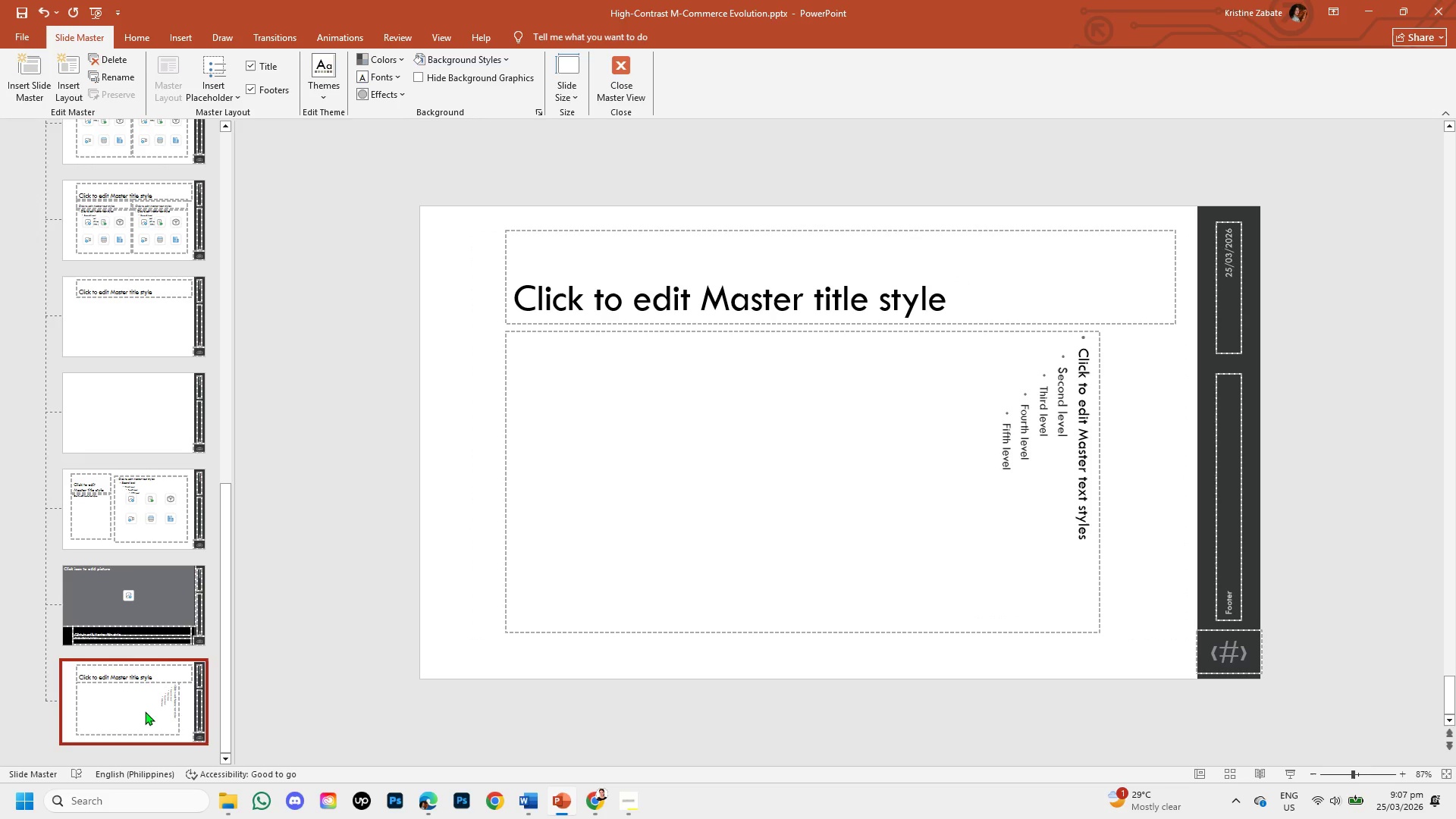 
key(Backspace)
 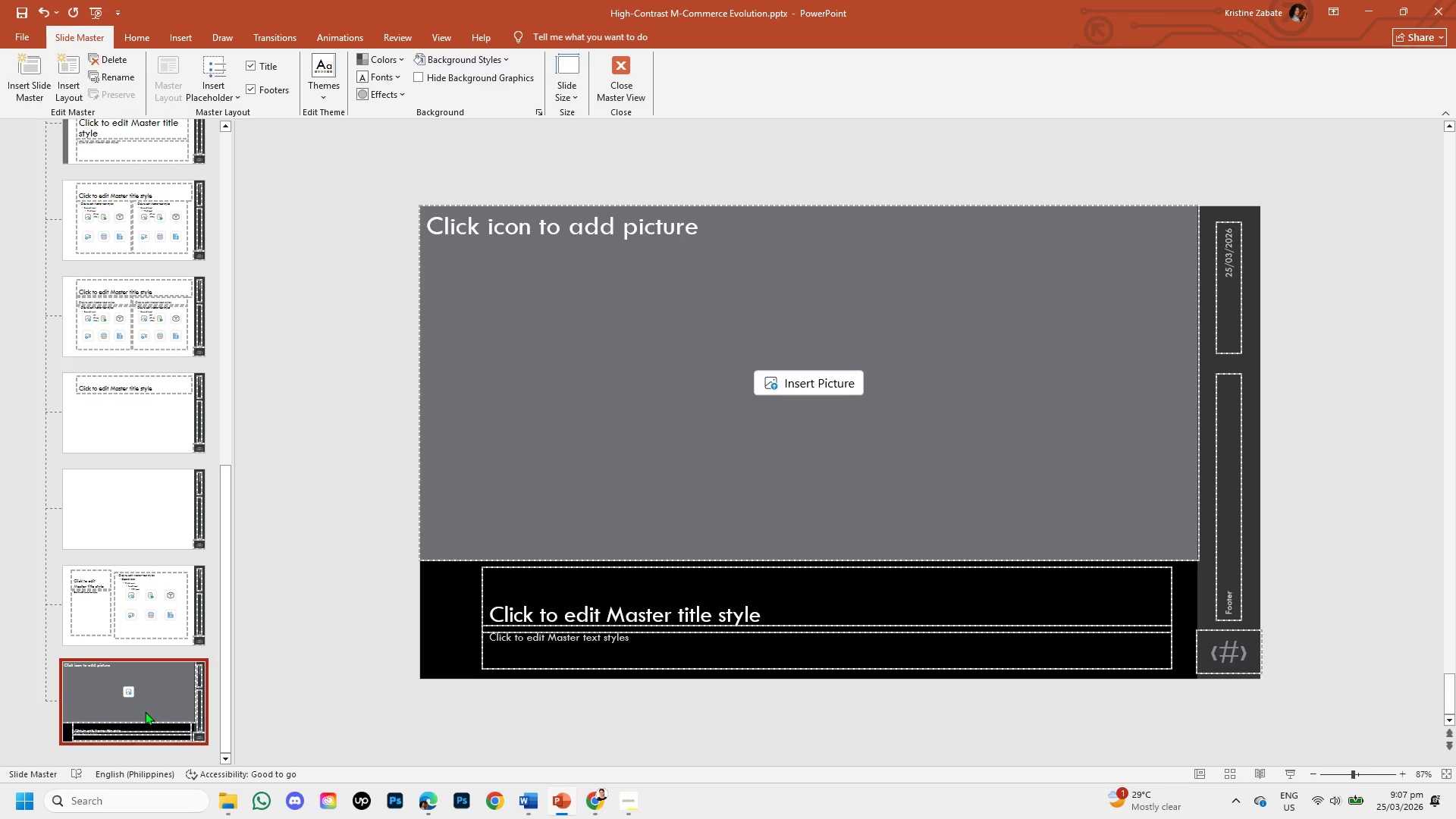 
key(Backspace)
 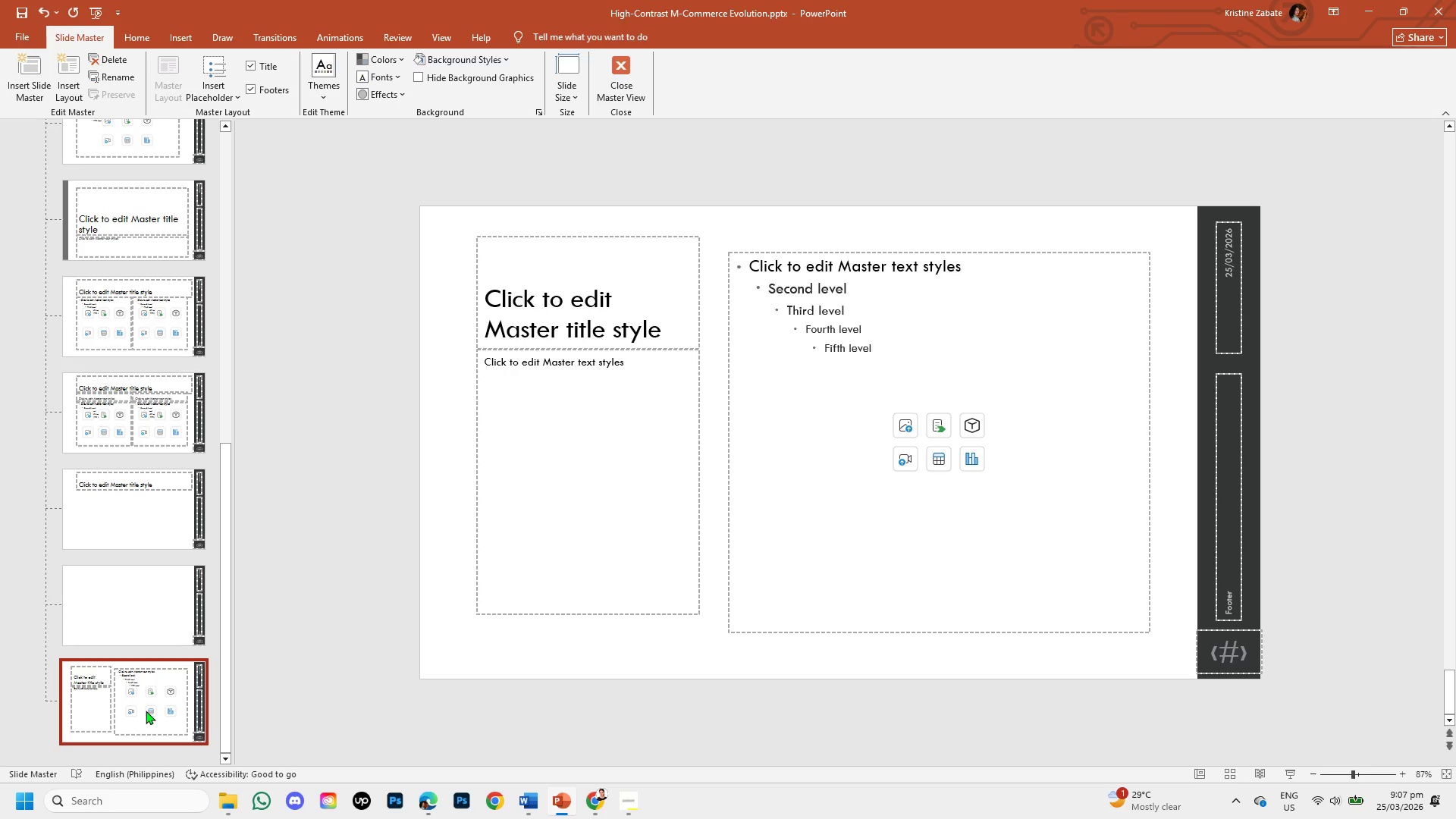 
key(Backspace)
 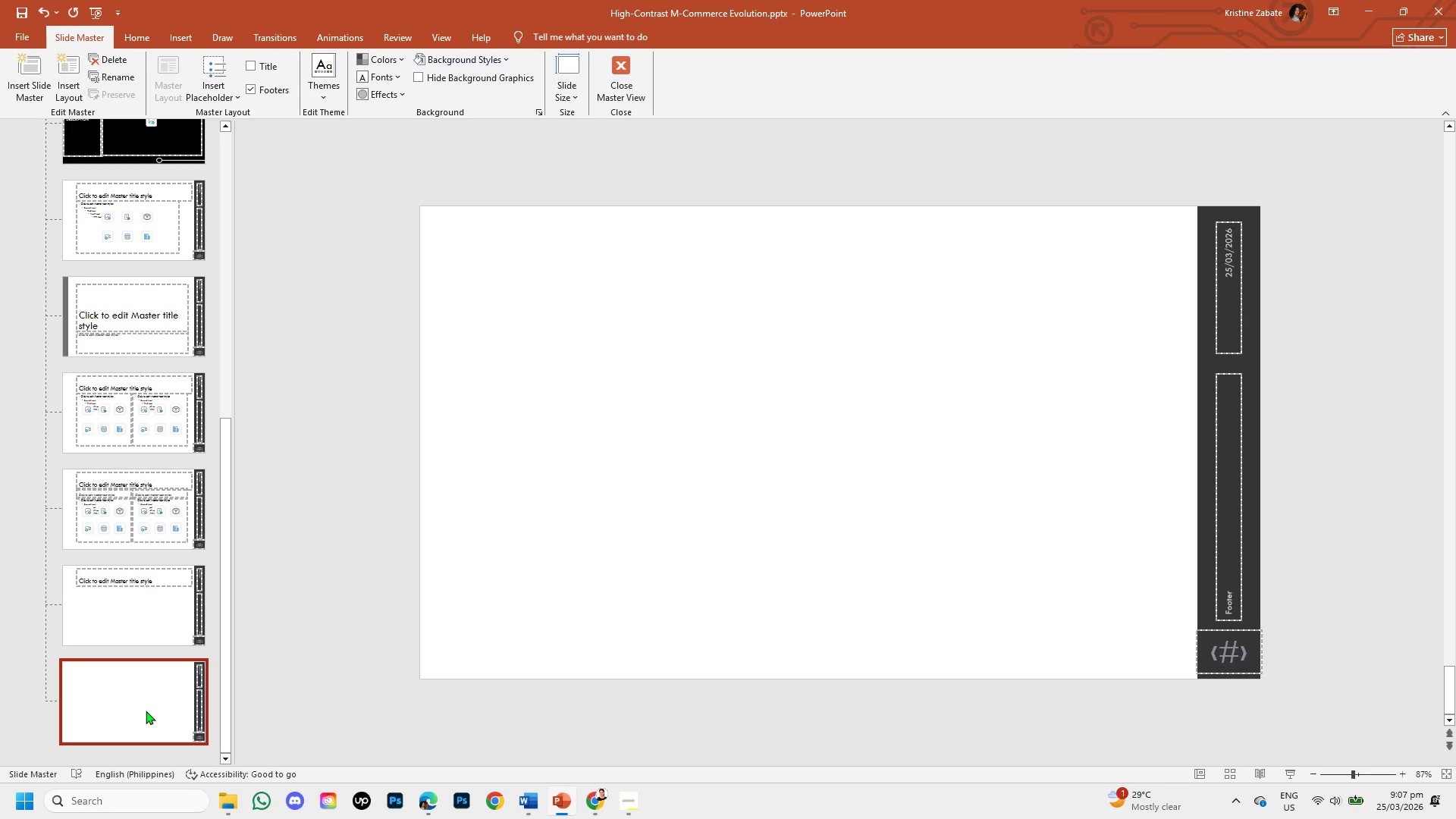 
key(Backspace)
 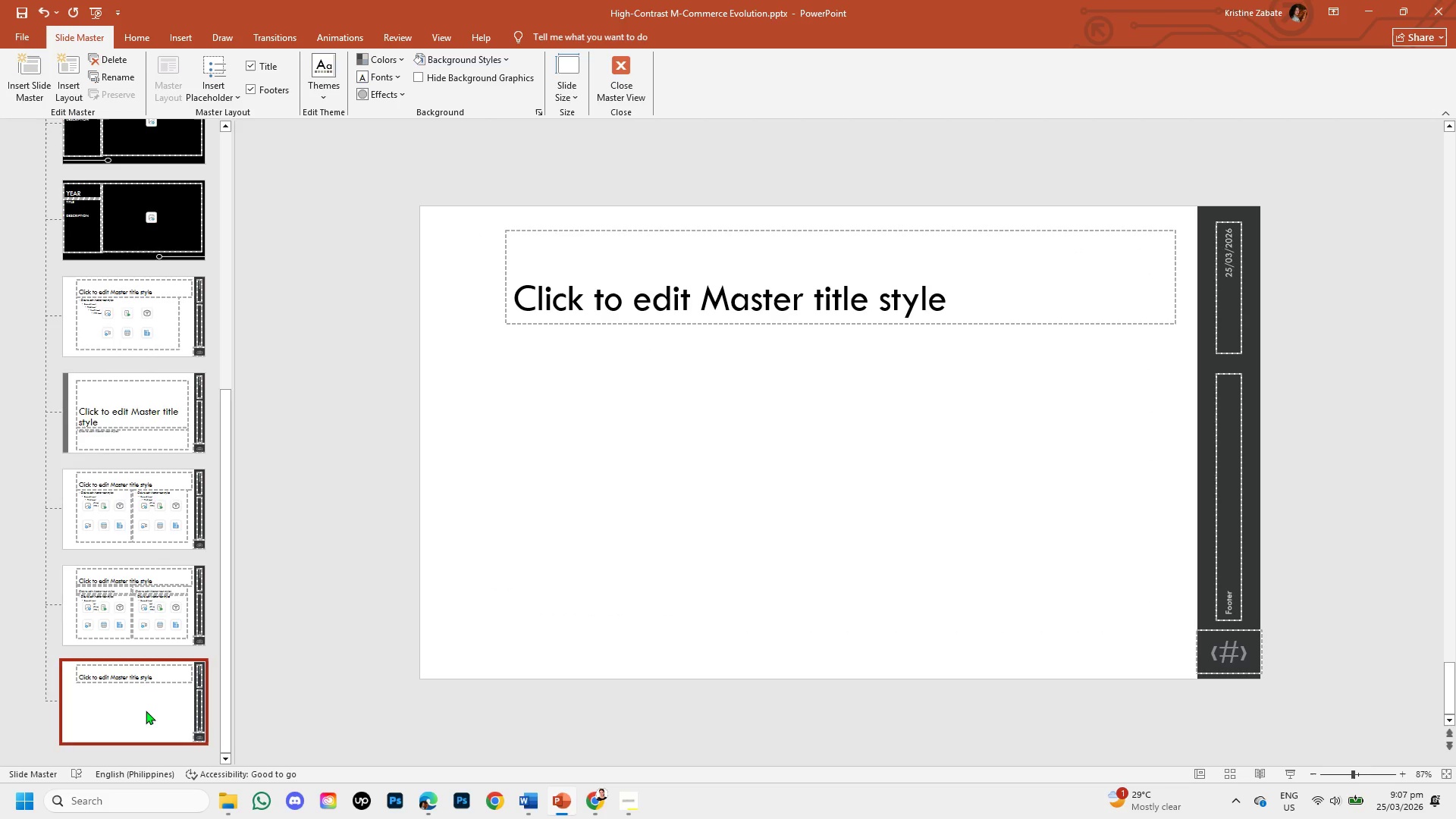 
key(Backspace)
 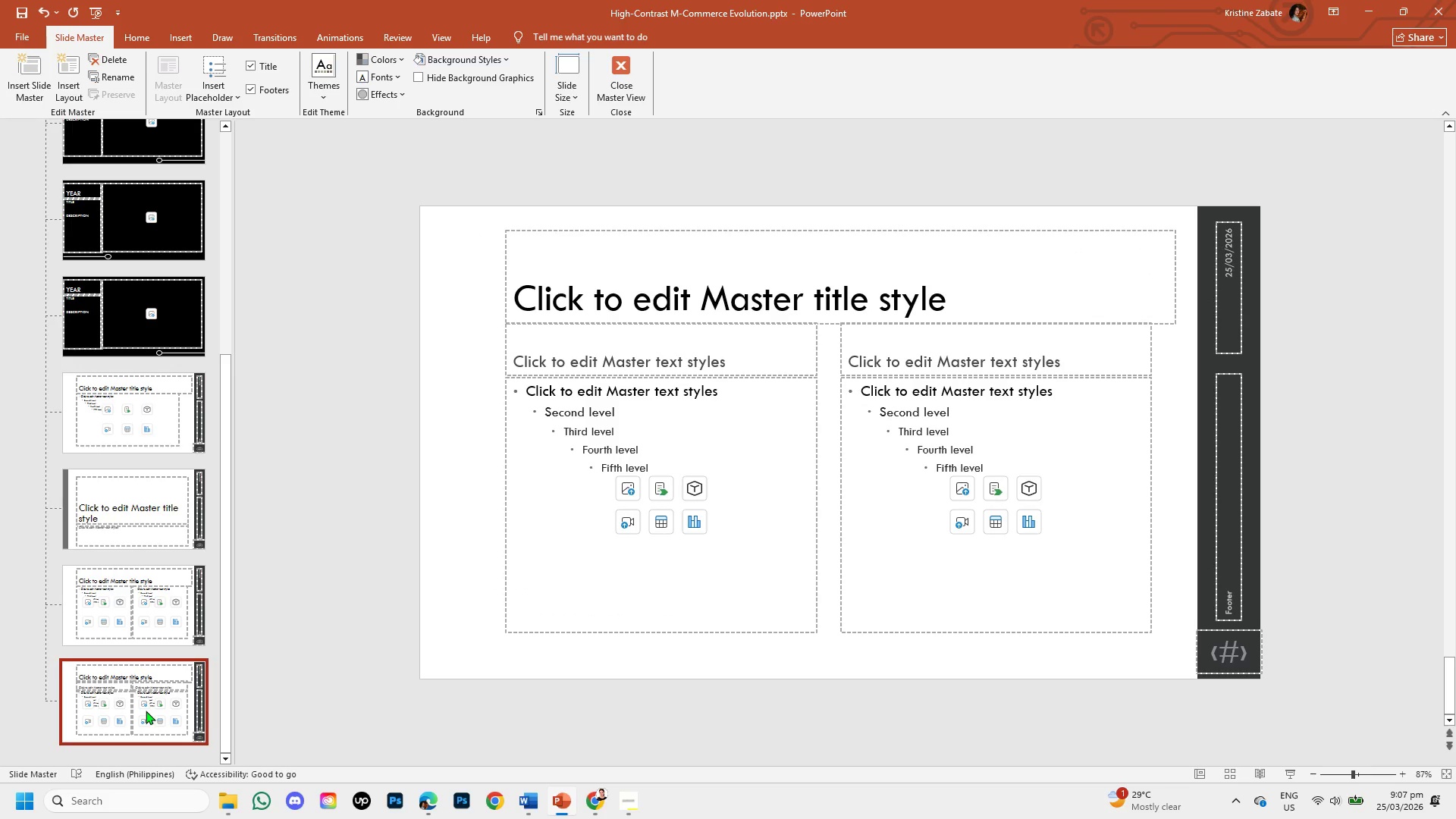 
key(Backspace)
 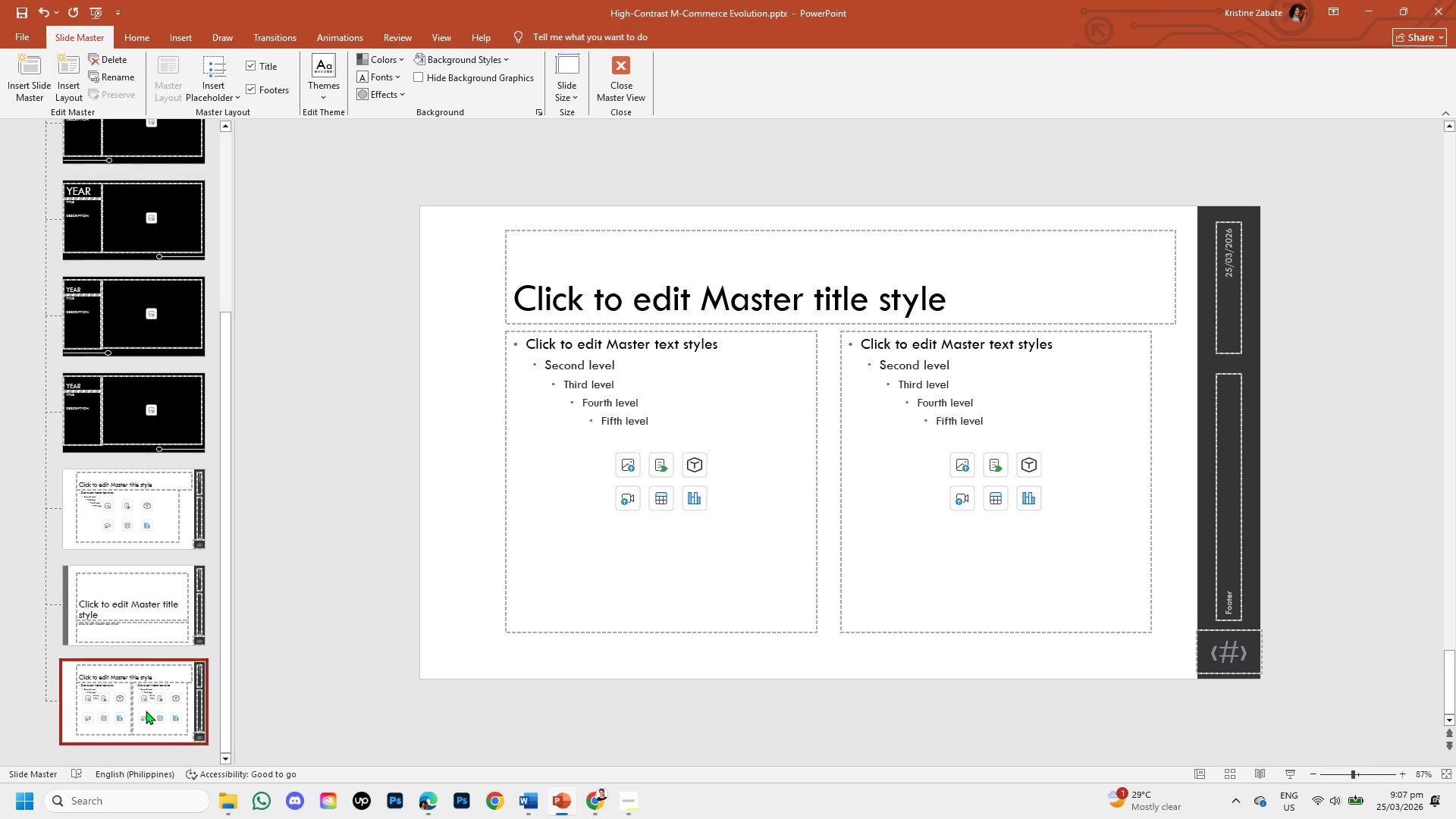 
key(Backspace)
 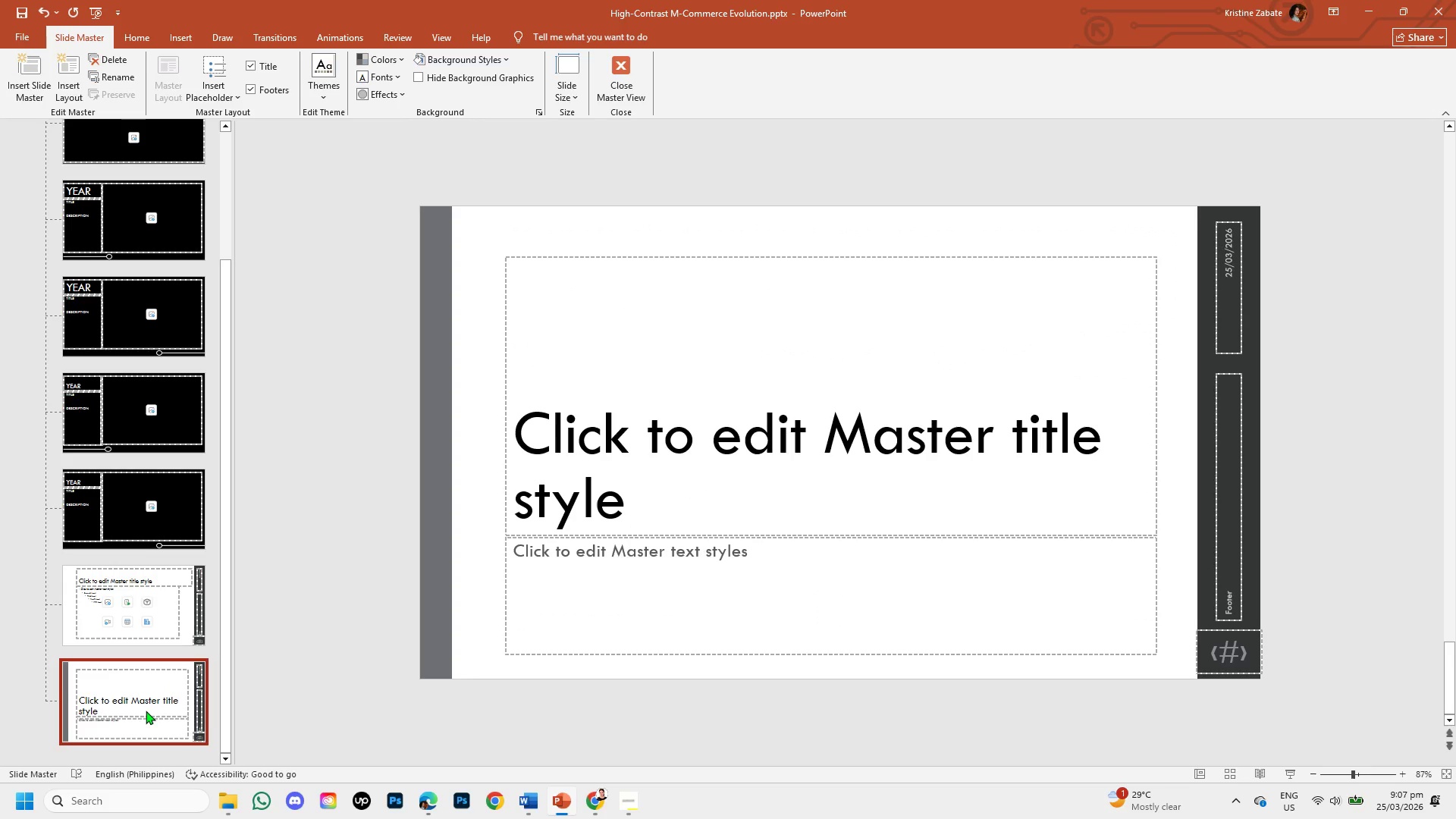 
key(Backspace)
 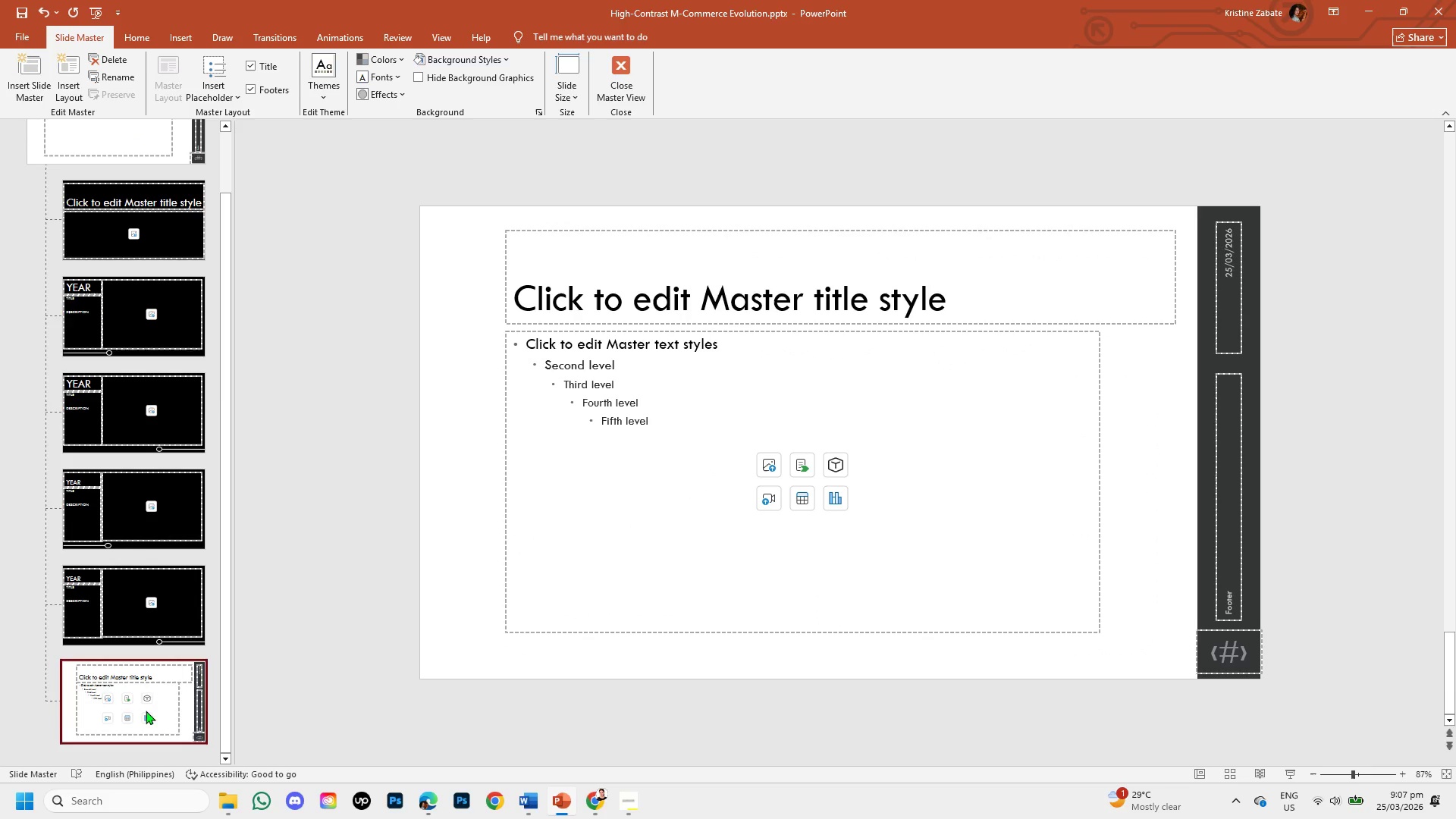 
key(Backspace)
 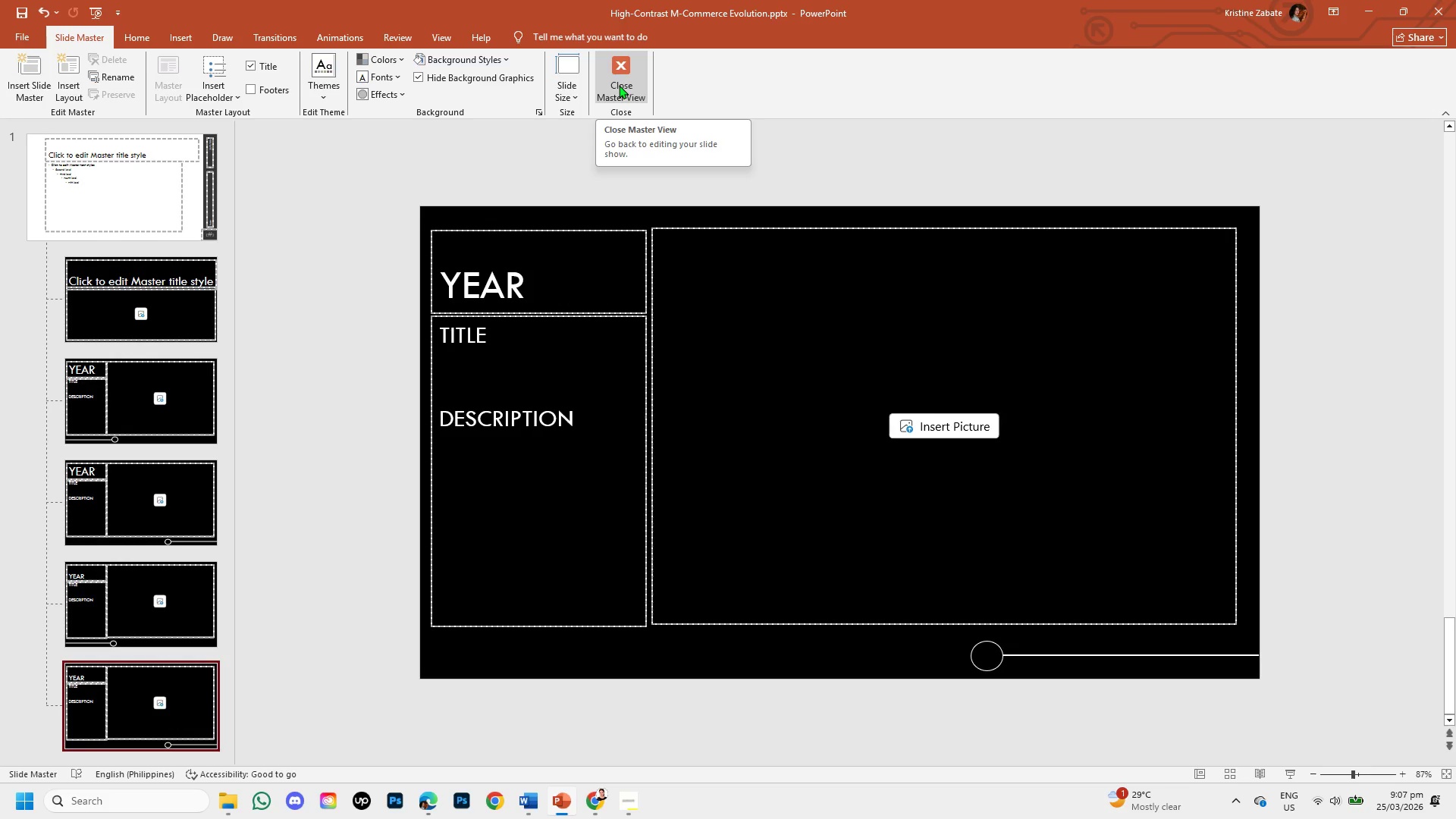 
left_click([619, 85])
 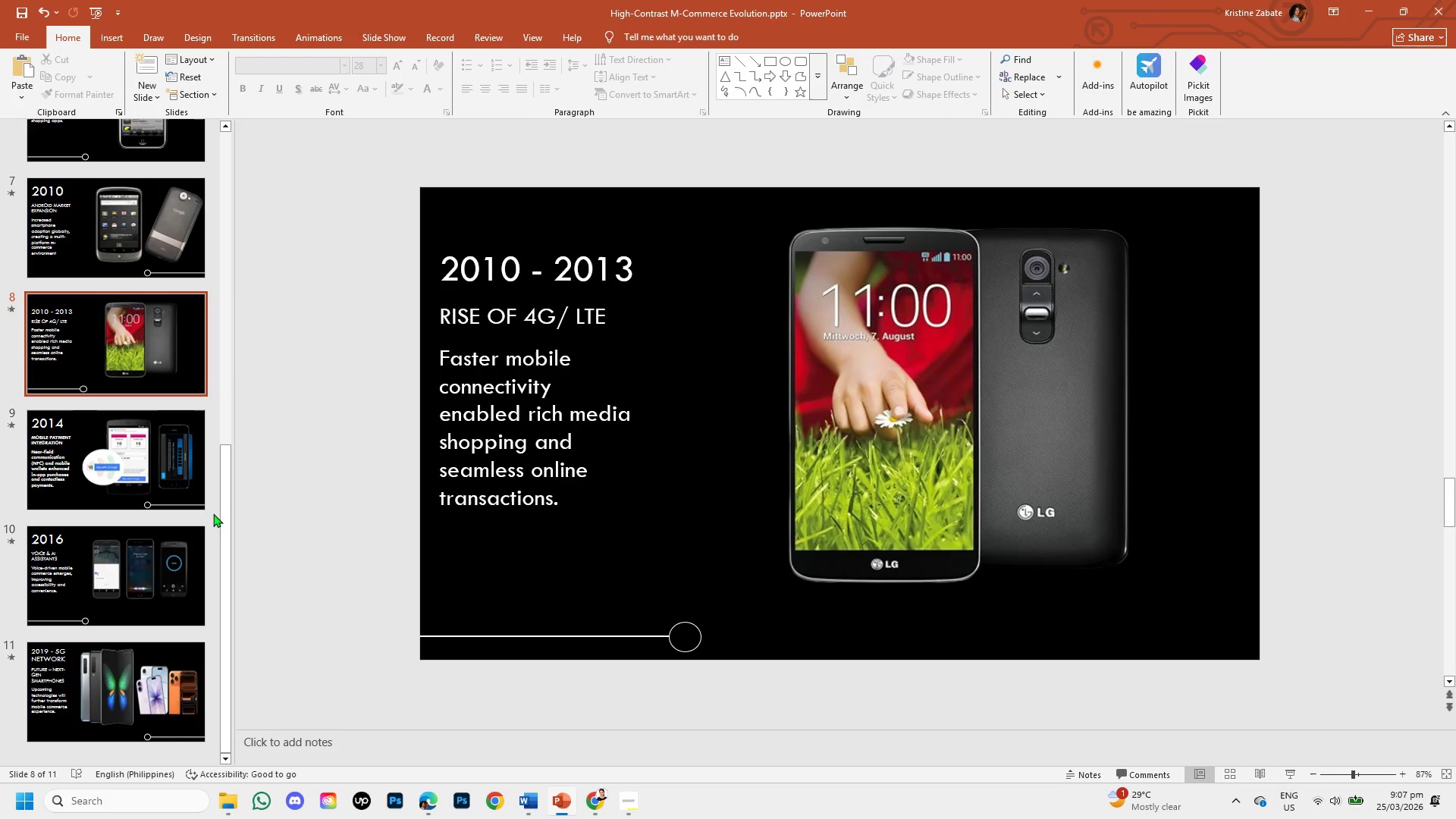 
left_click_drag(start_coordinate=[224, 519], to_coordinate=[242, 125])
 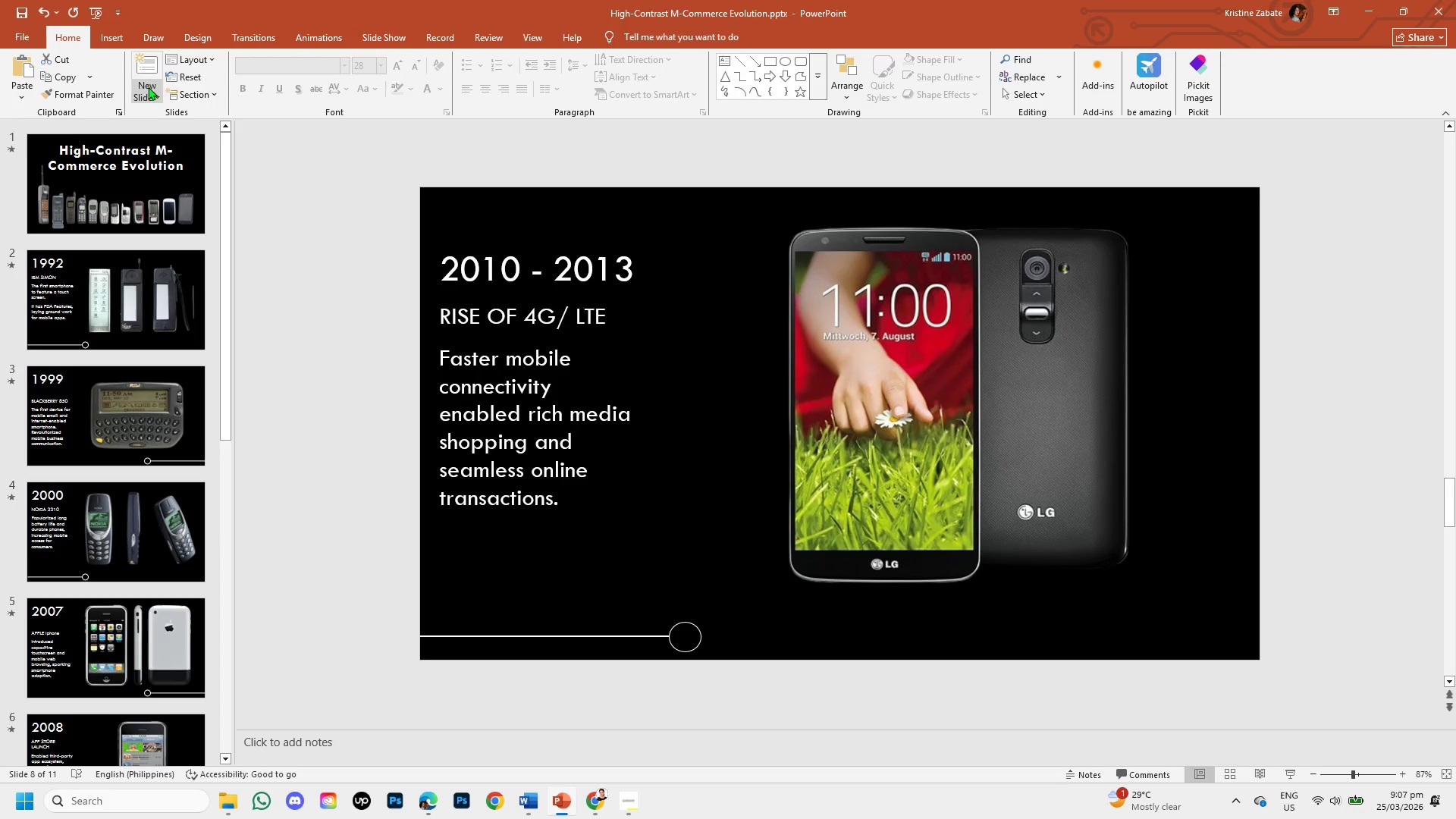 
left_click([148, 86])
 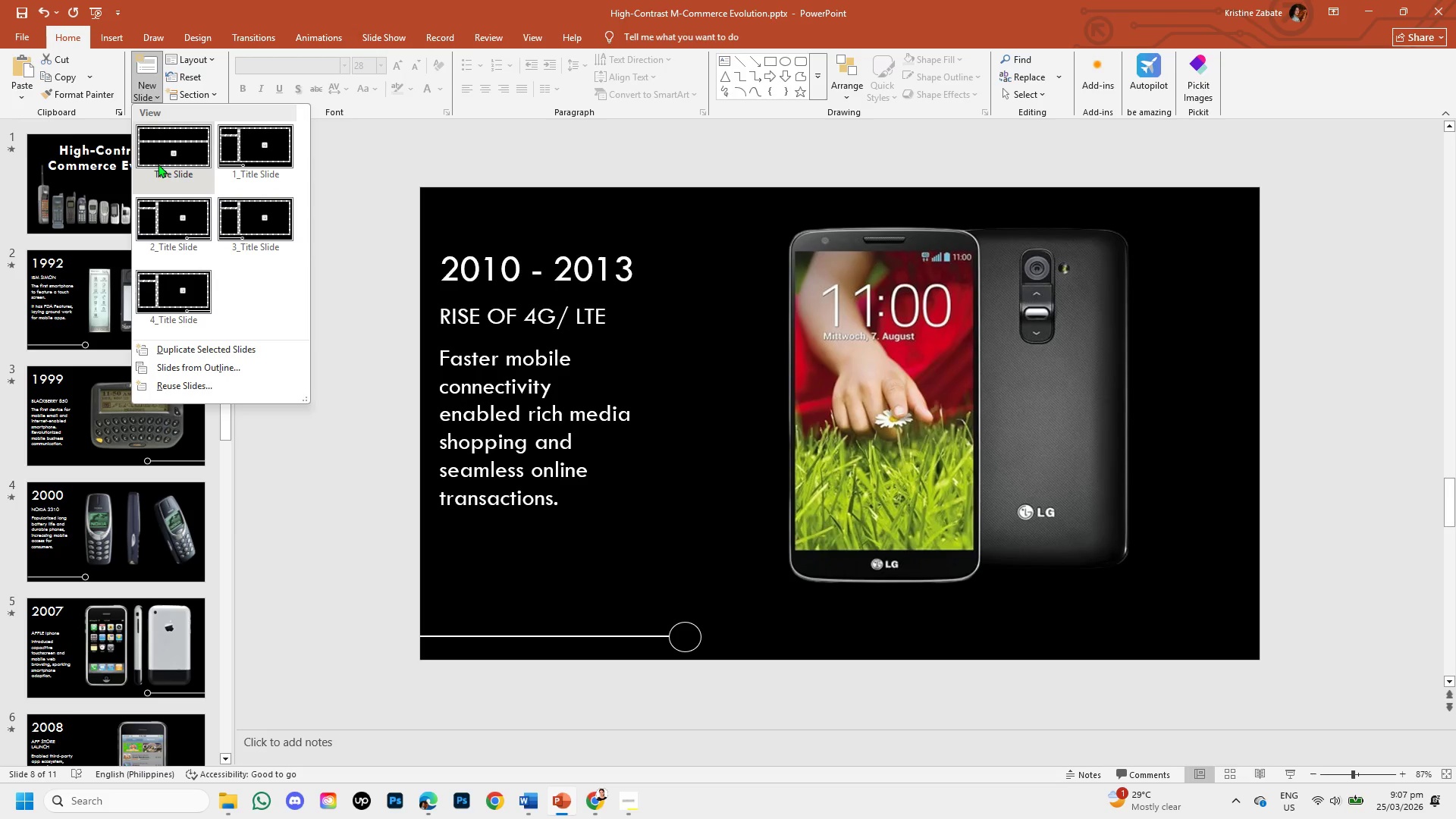 
wait(10.48)
 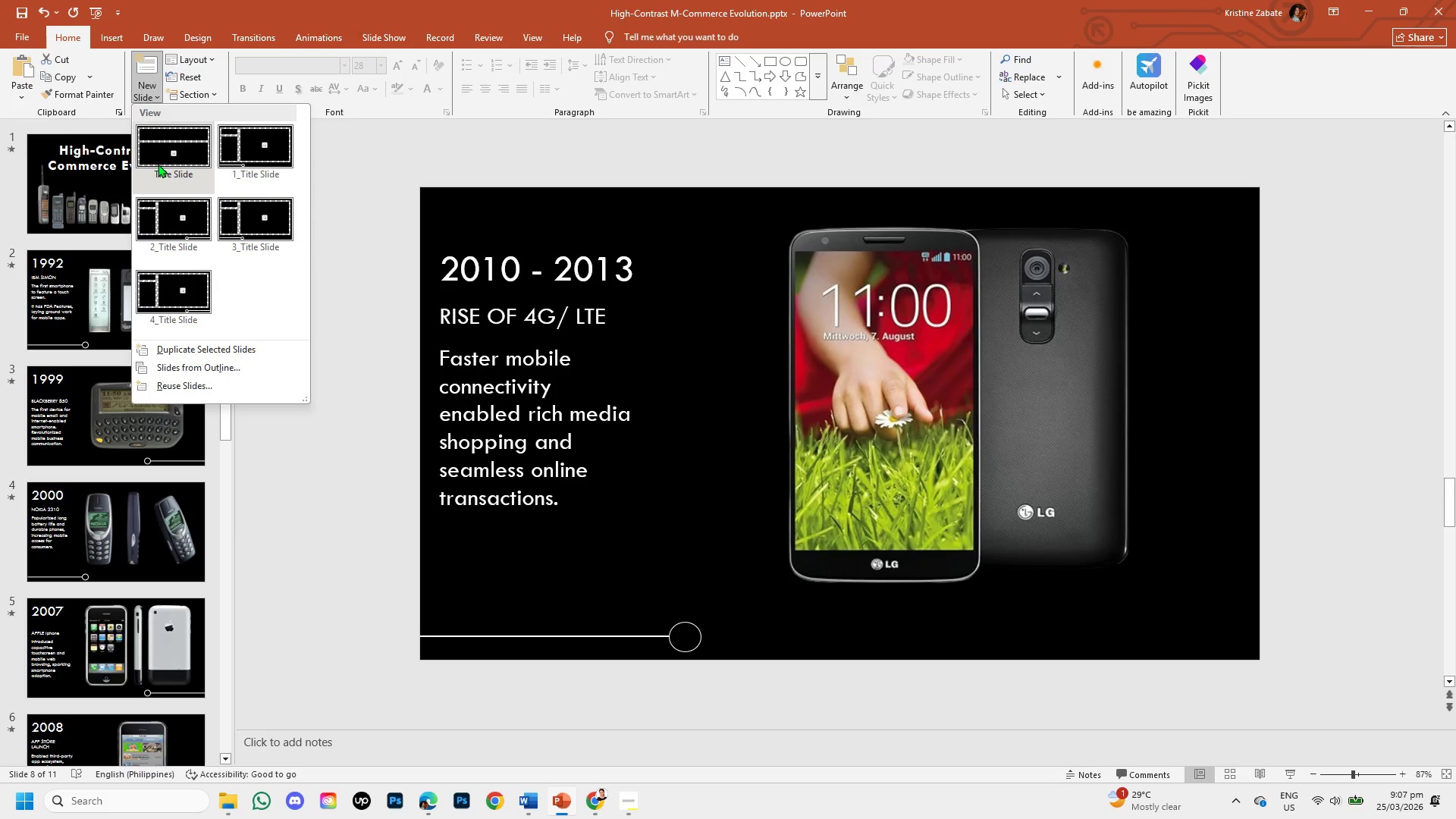 
left_click([311, 461])
 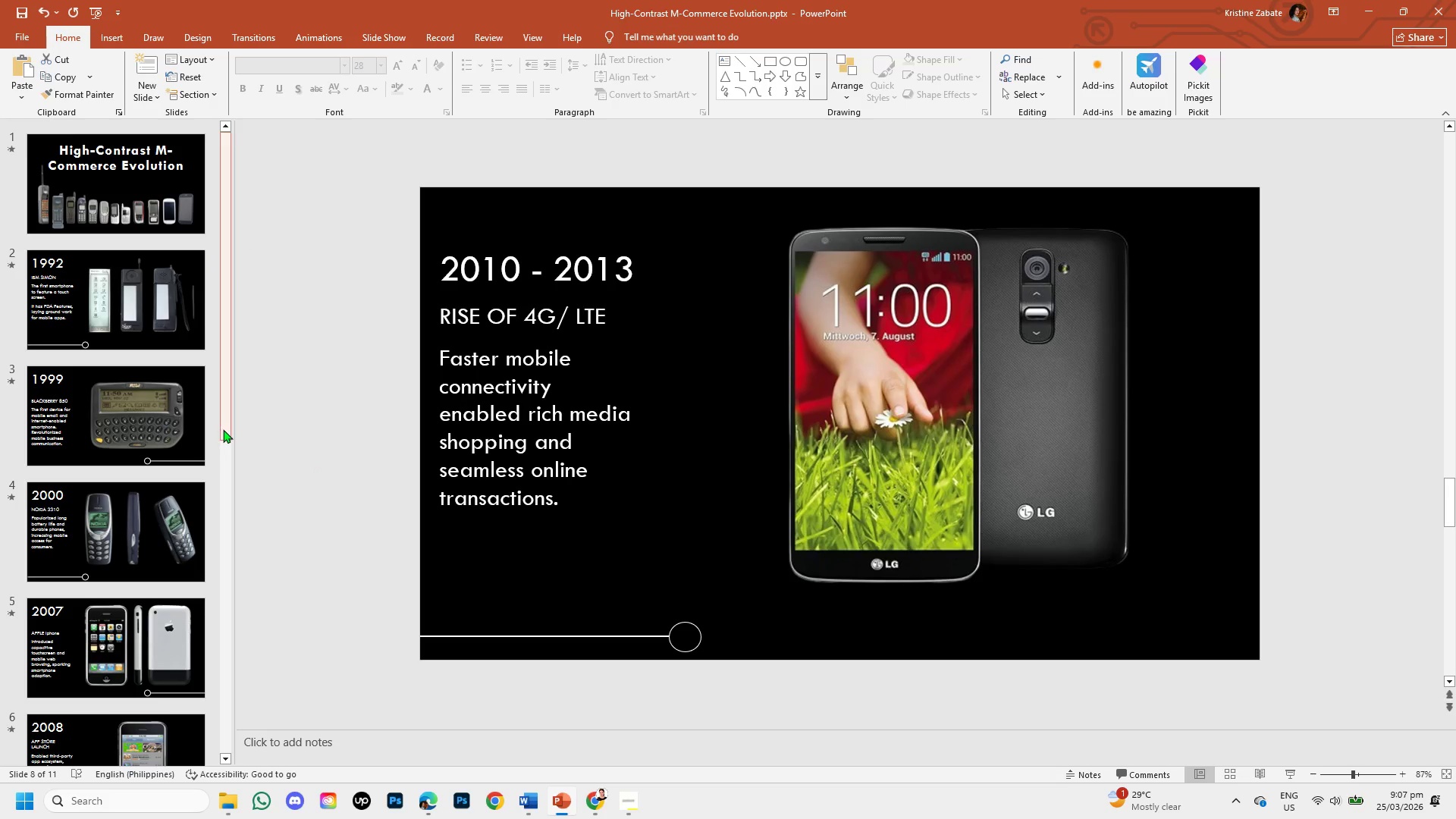 
left_click_drag(start_coordinate=[223, 429], to_coordinate=[230, 400])
 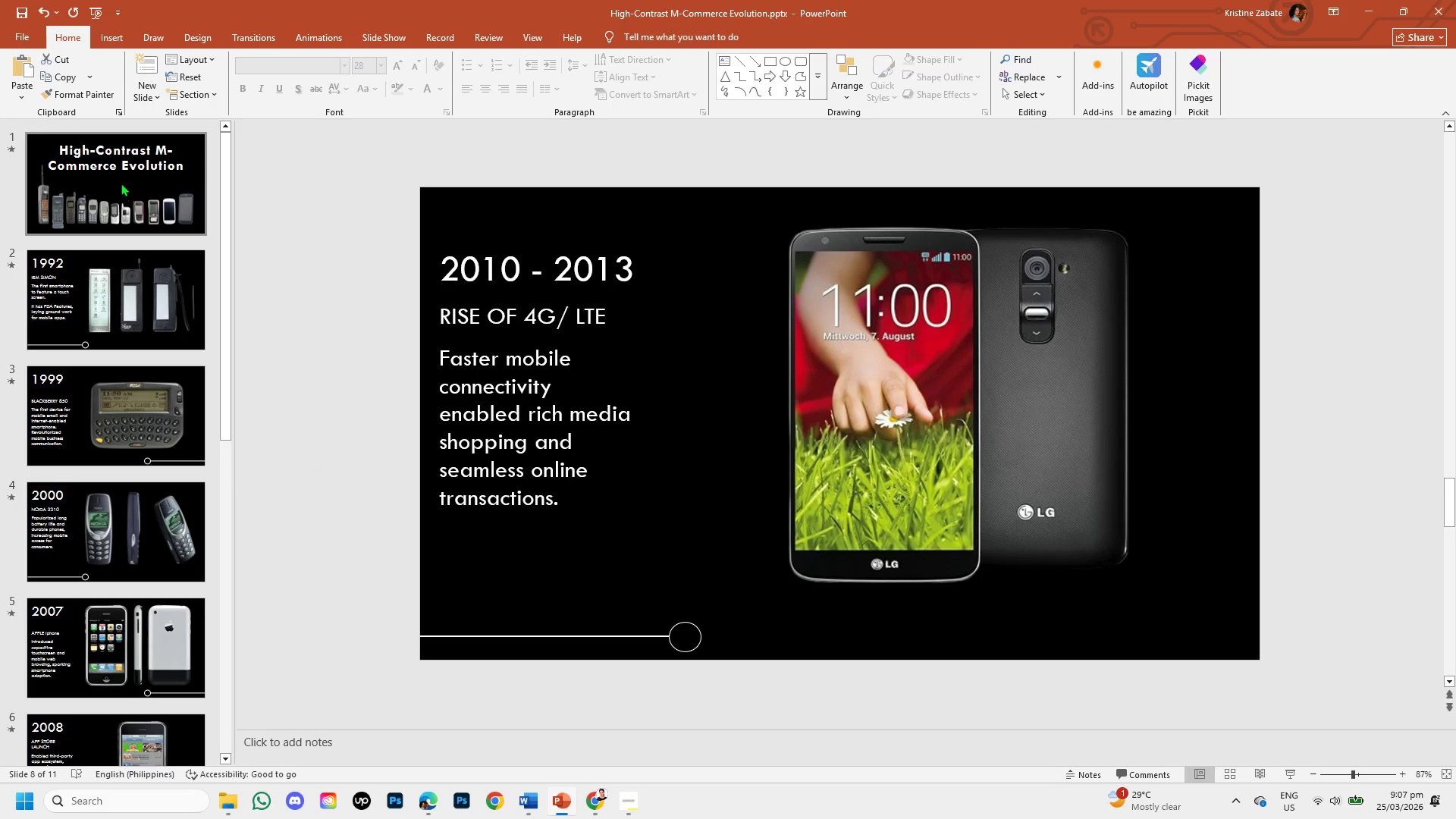 
left_click([121, 183])
 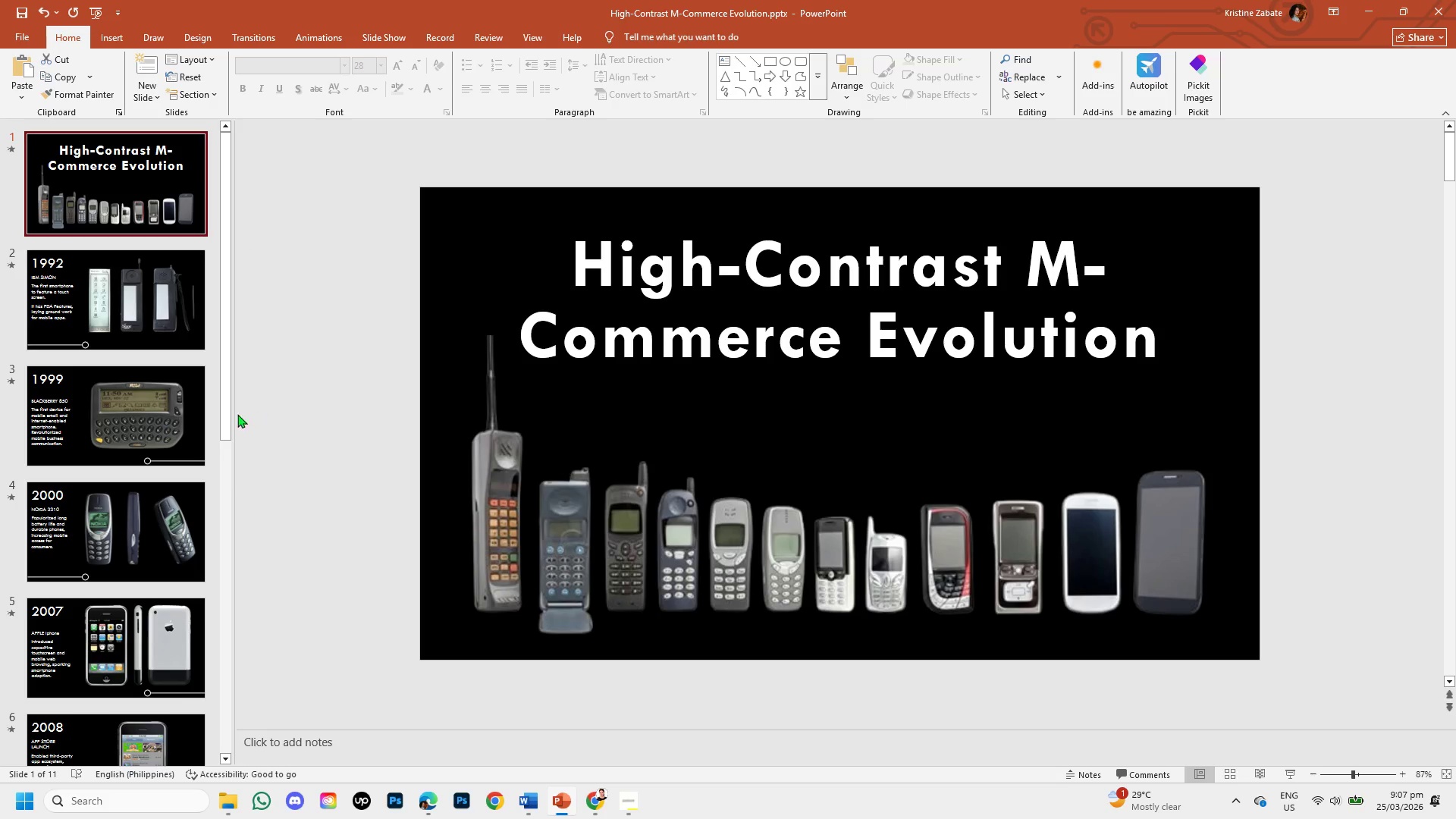 
scroll: coordinate [155, 487], scroll_direction: down, amount: 7.0
 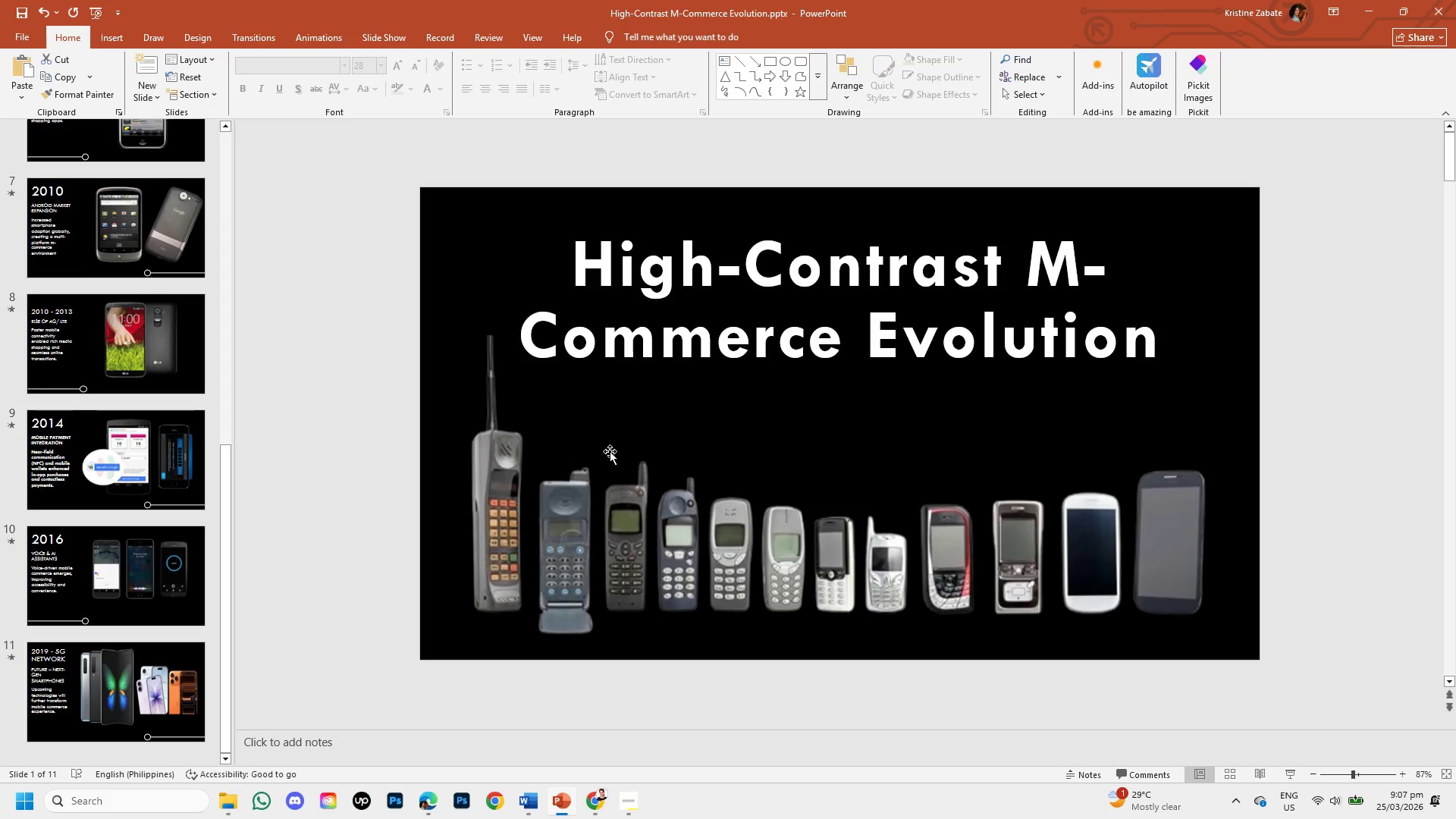 
scroll: coordinate [617, 451], scroll_direction: up, amount: 5.0
 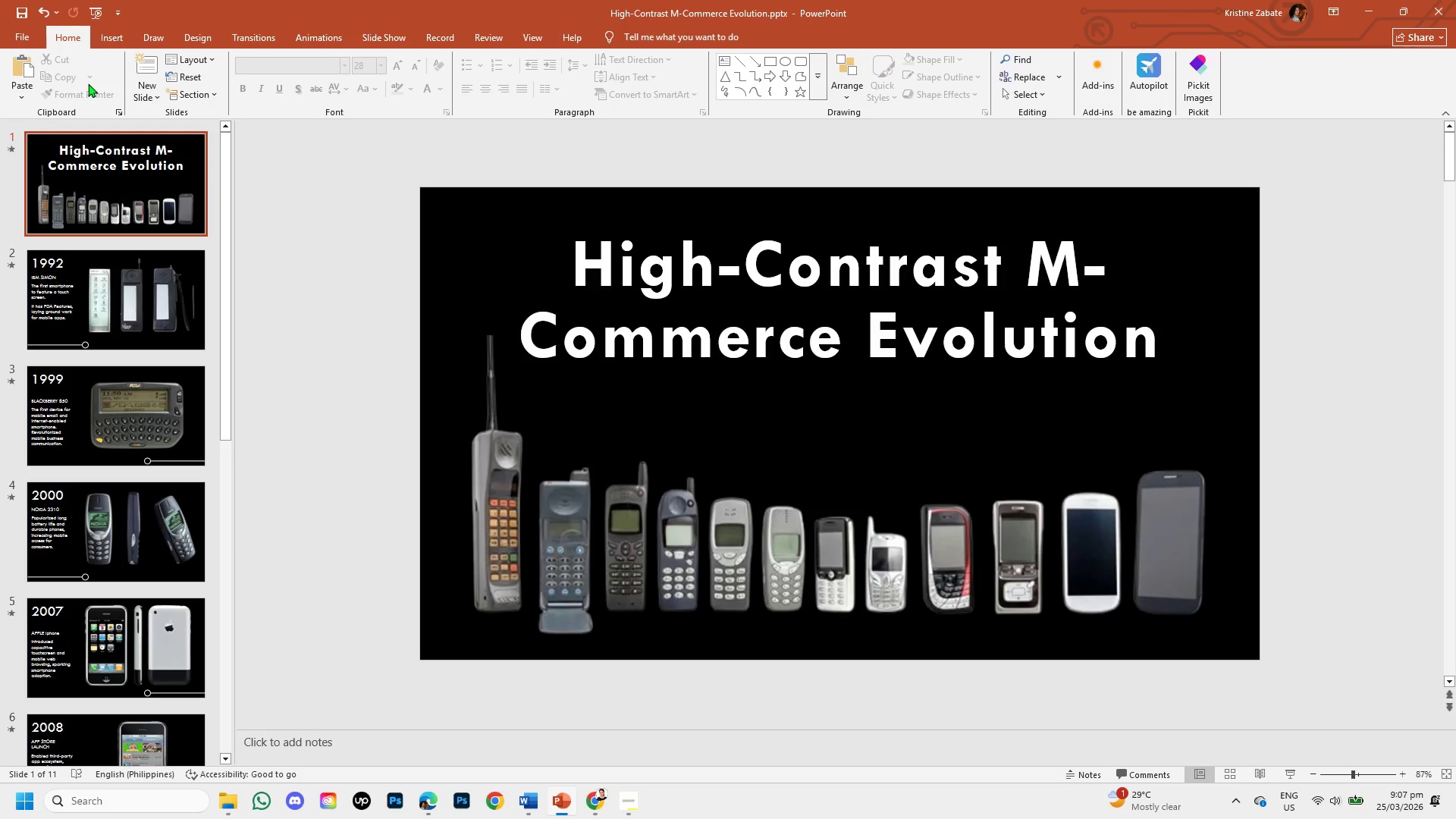 
hold_key(key=ControlLeft, duration=1.02)
 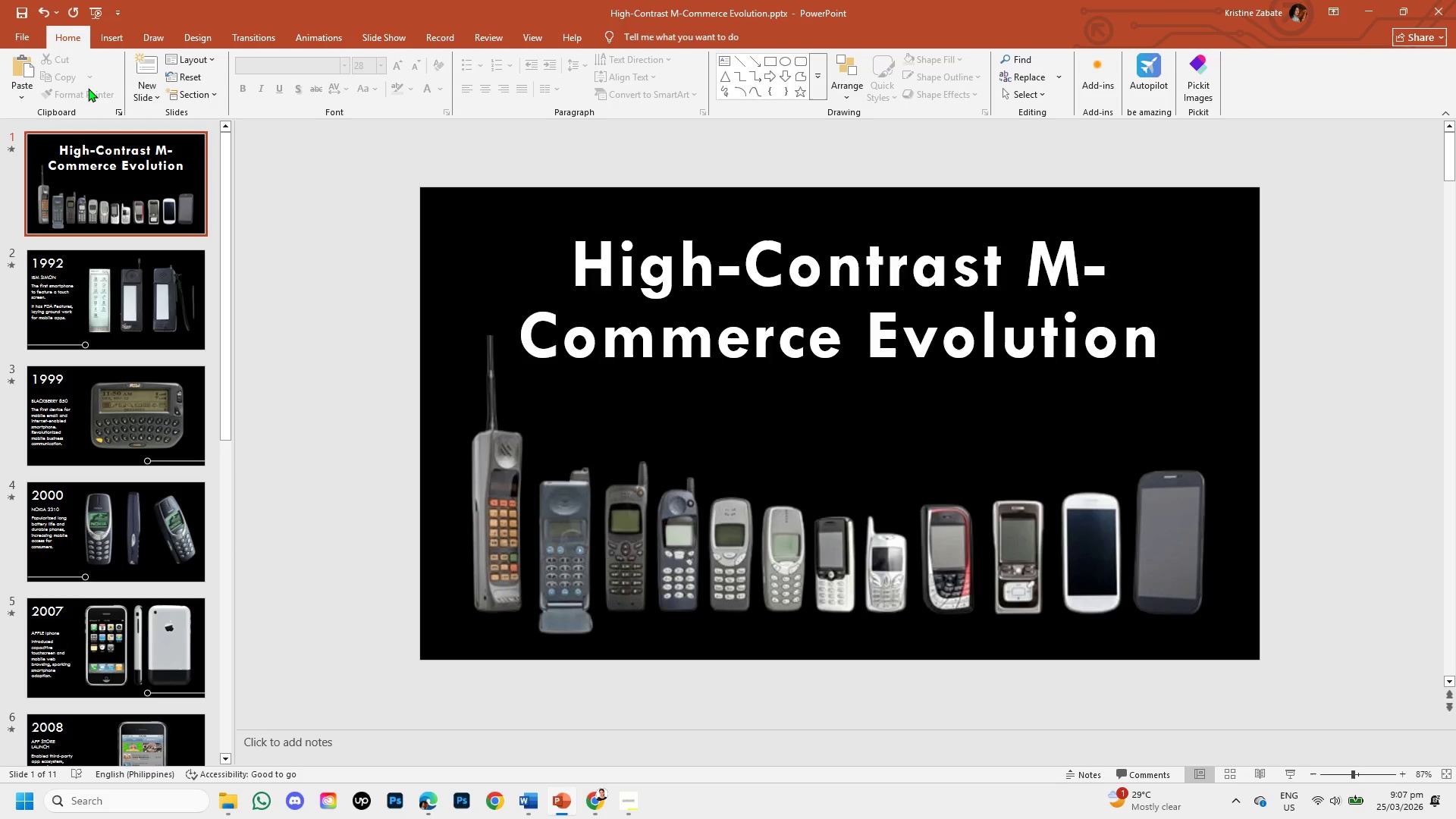 
hold_key(key=S, duration=0.33)
 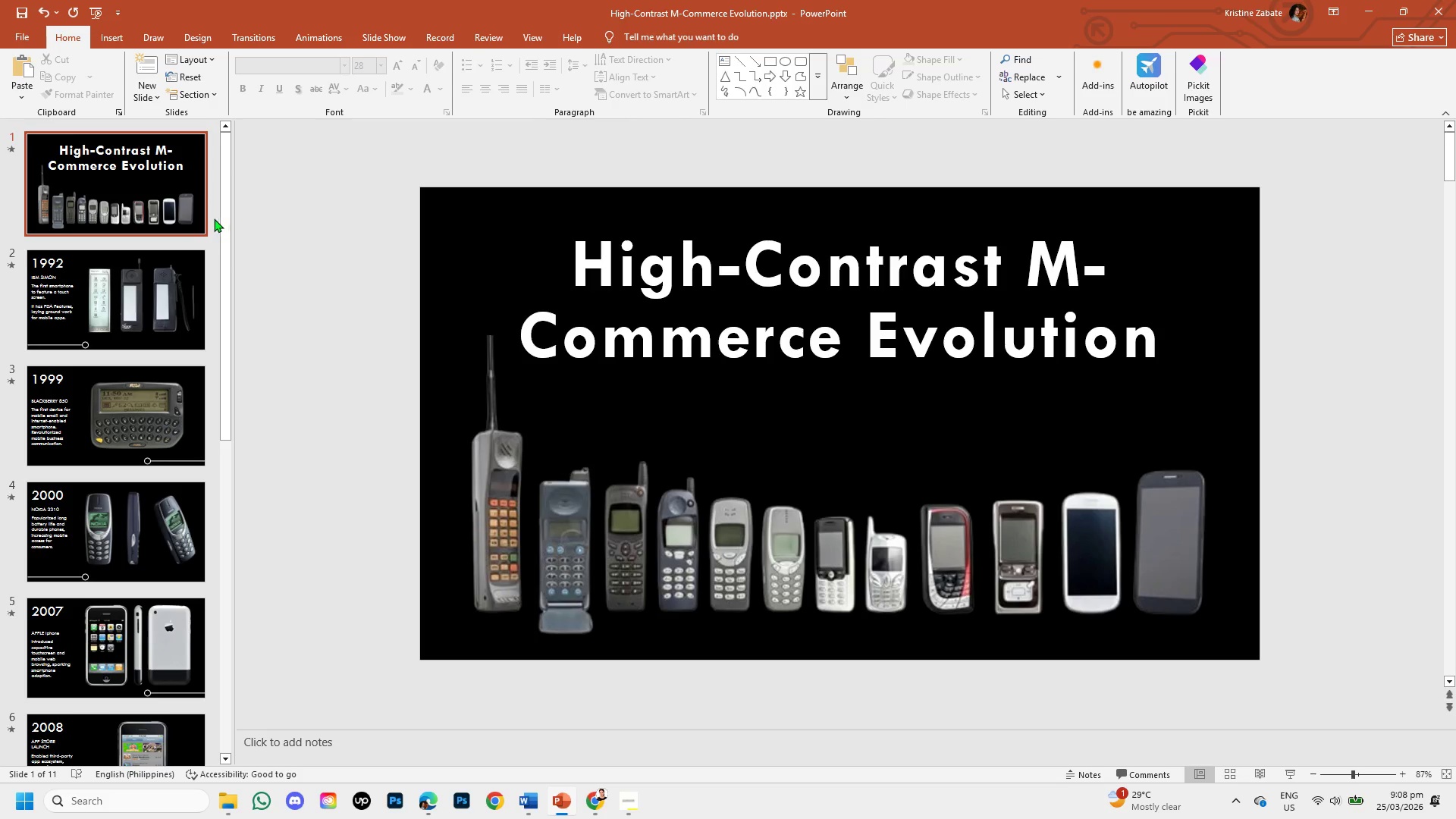 
left_click([26, 38])
 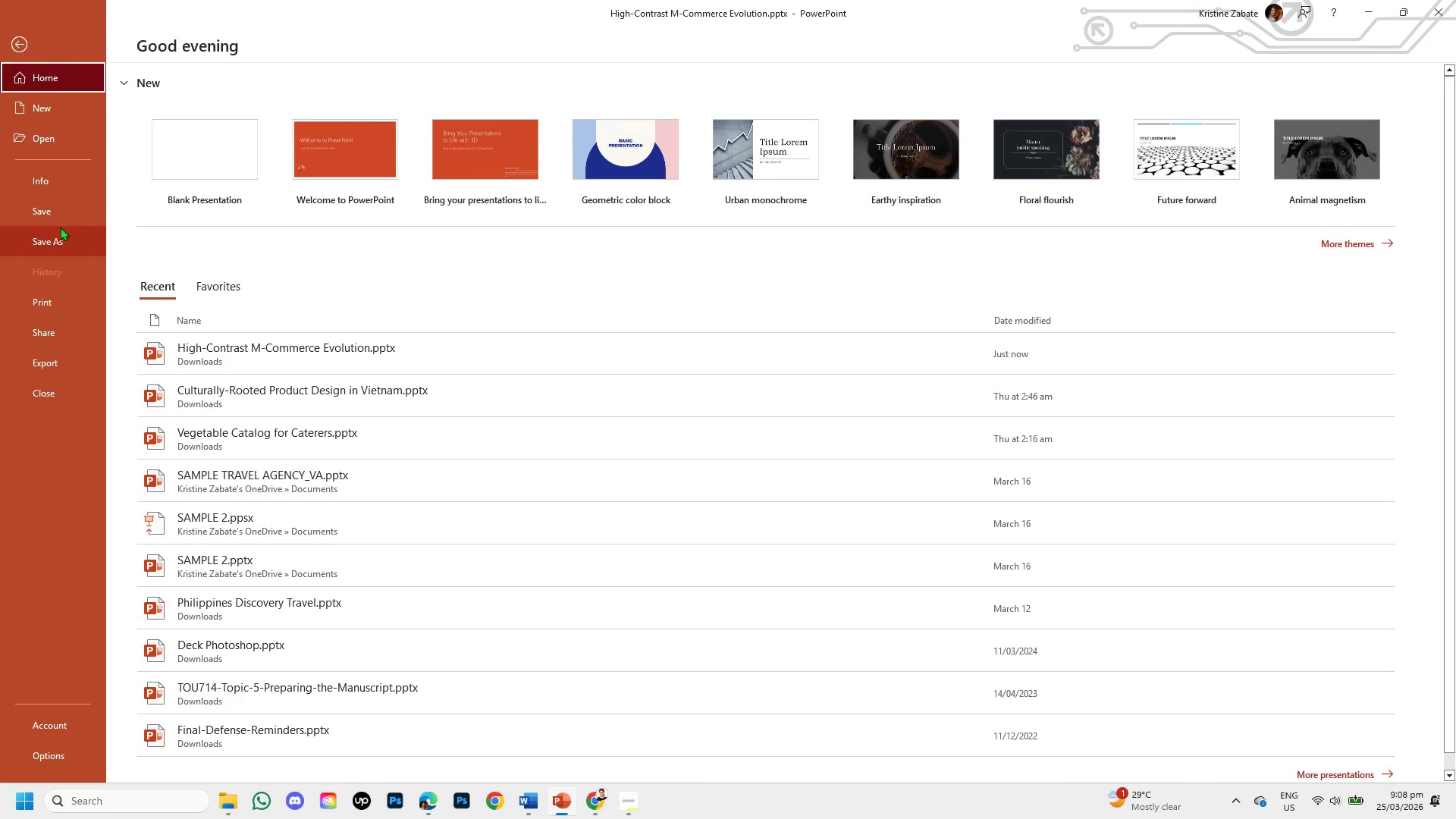 
left_click([58, 214])
 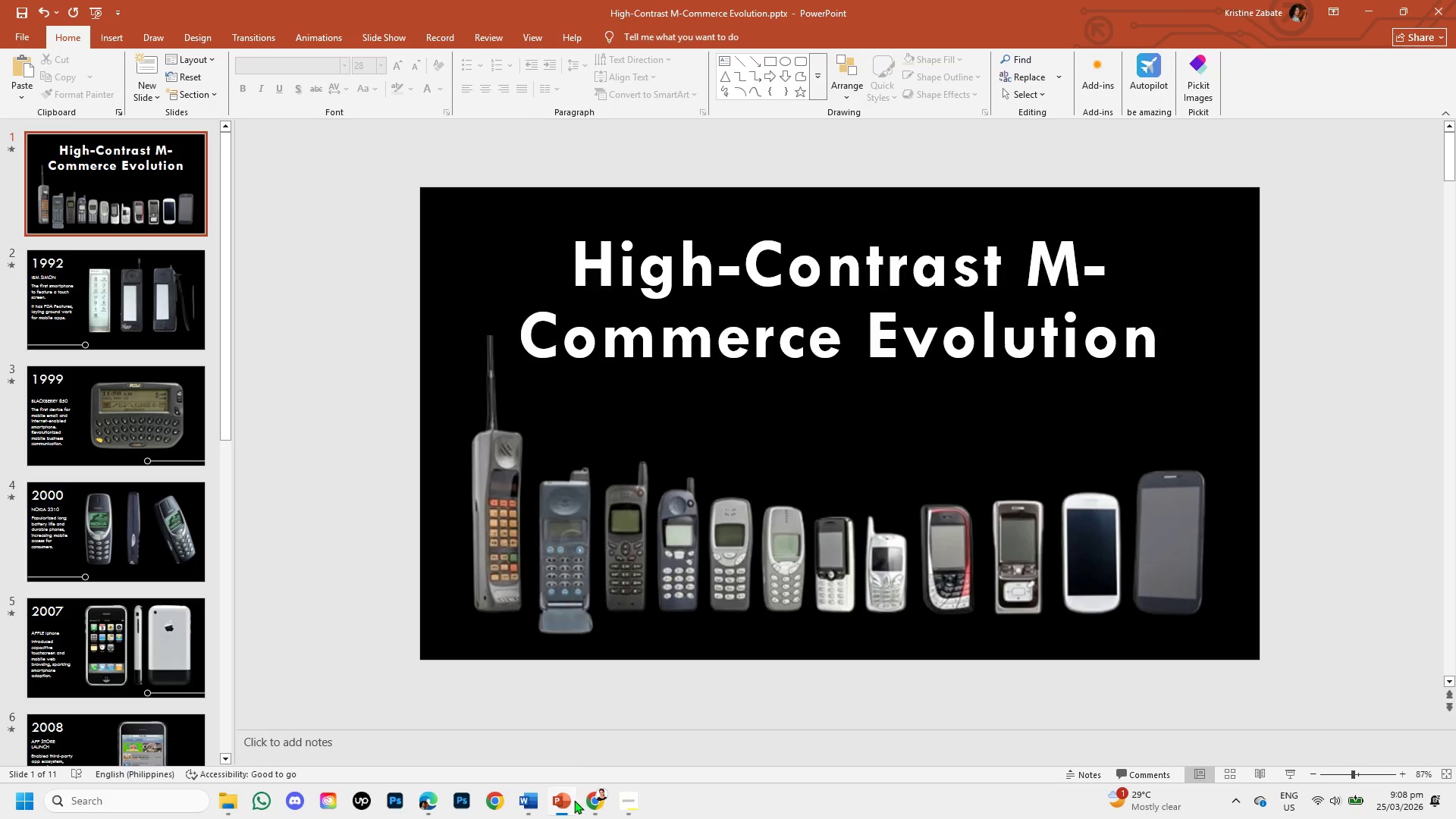 
left_click([597, 803])
 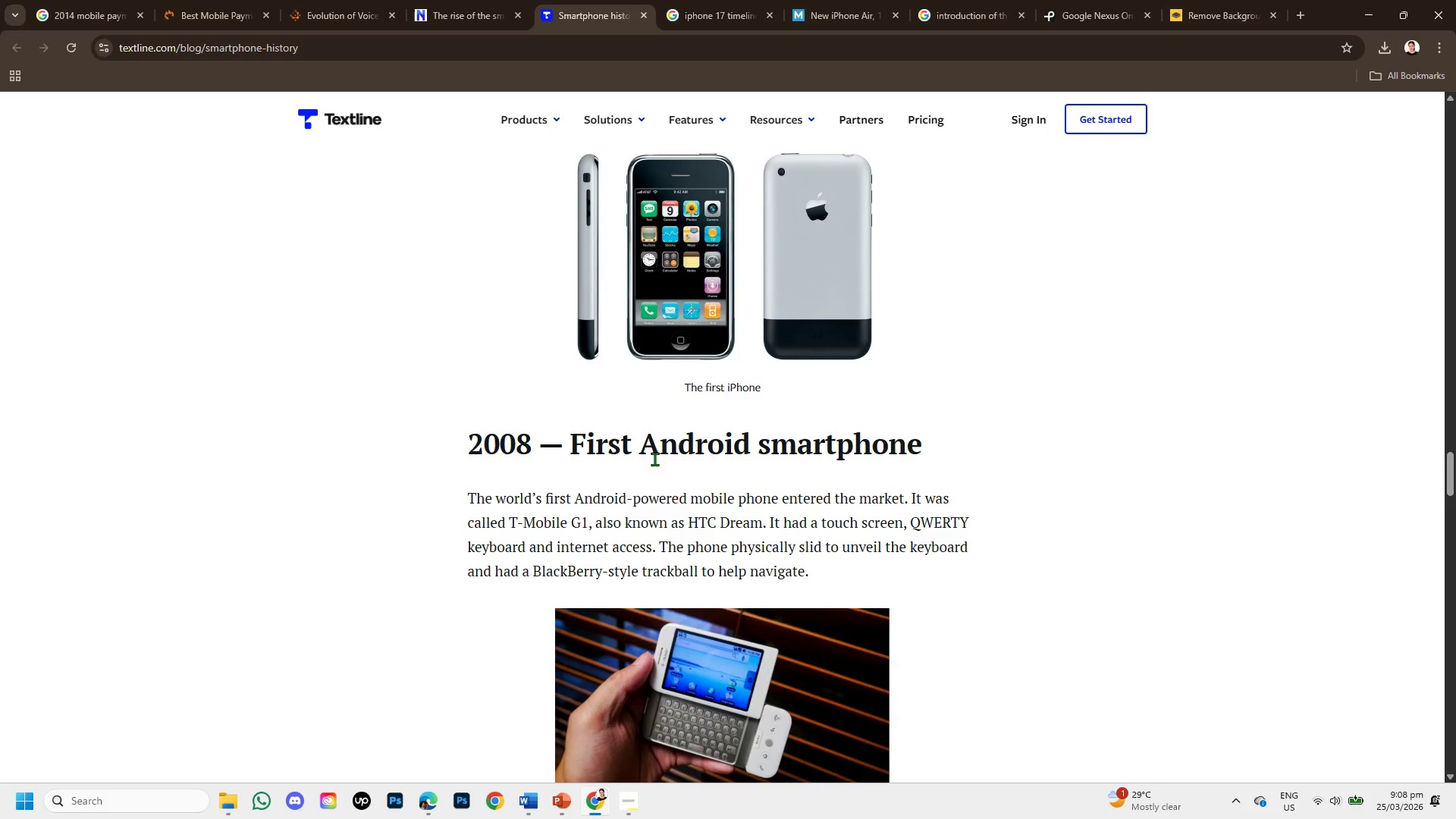 
scroll: coordinate [638, 275], scroll_direction: up, amount: 4.0
 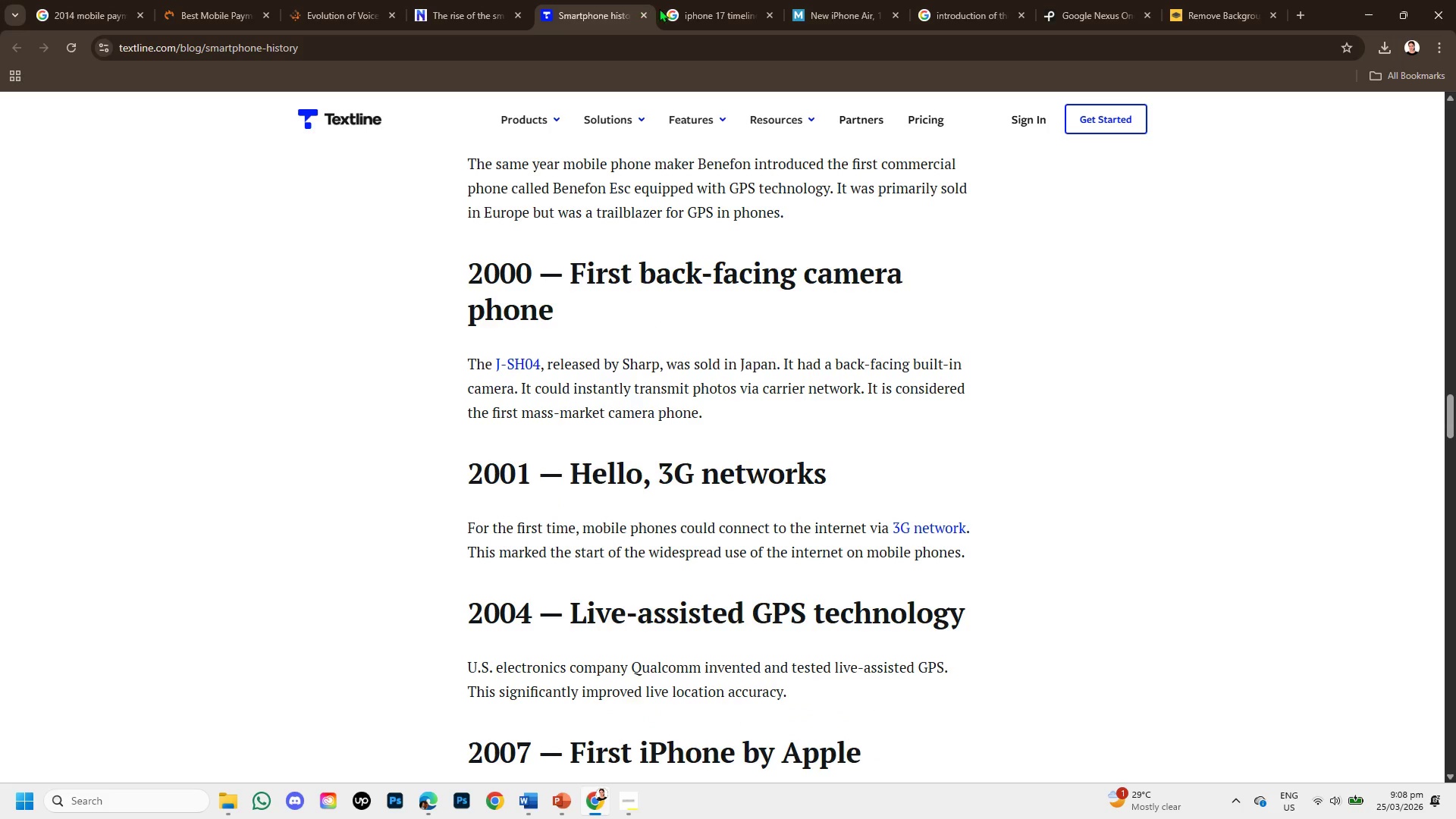 
left_click([691, 11])
 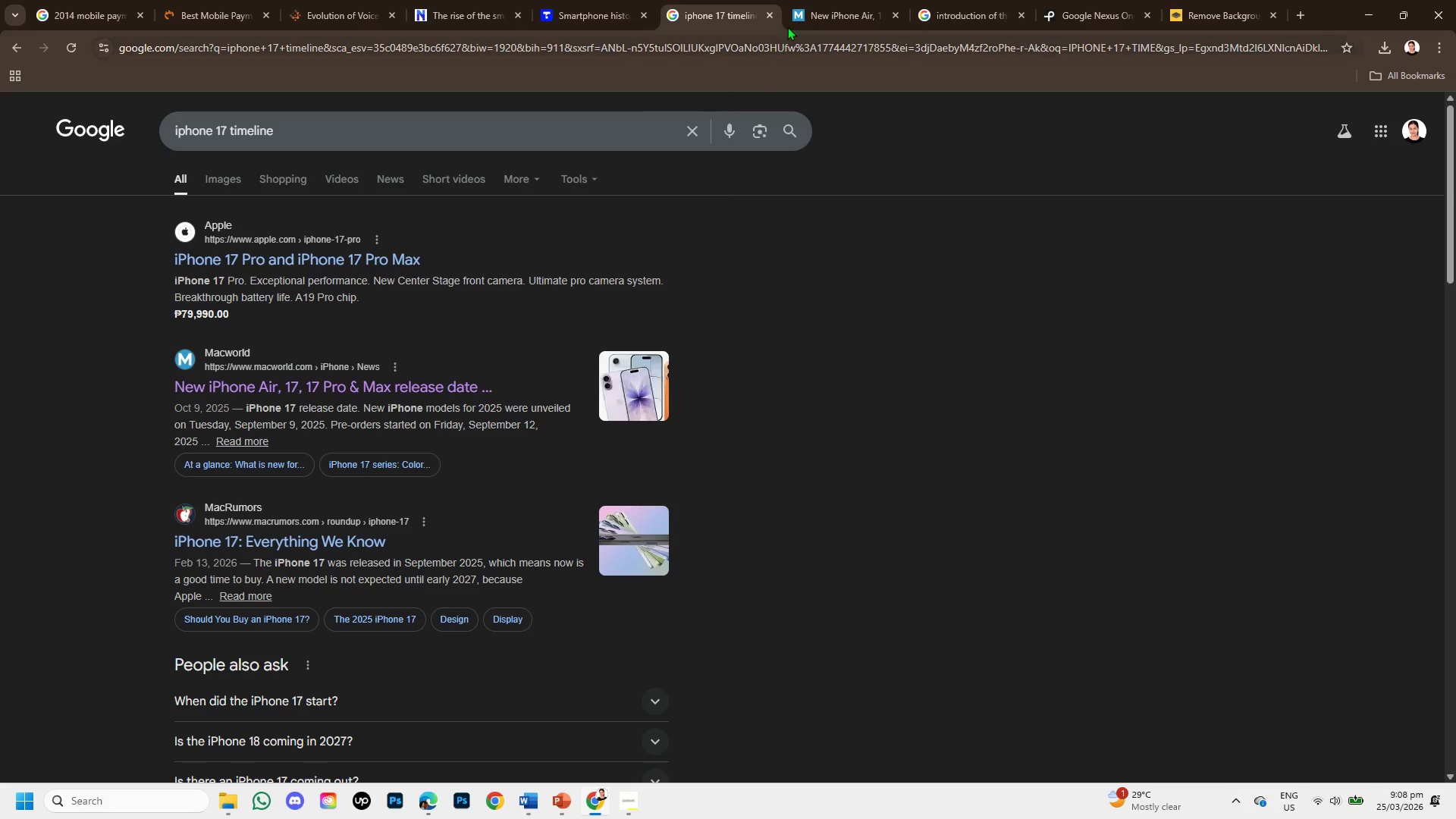 
left_click([805, 0])
 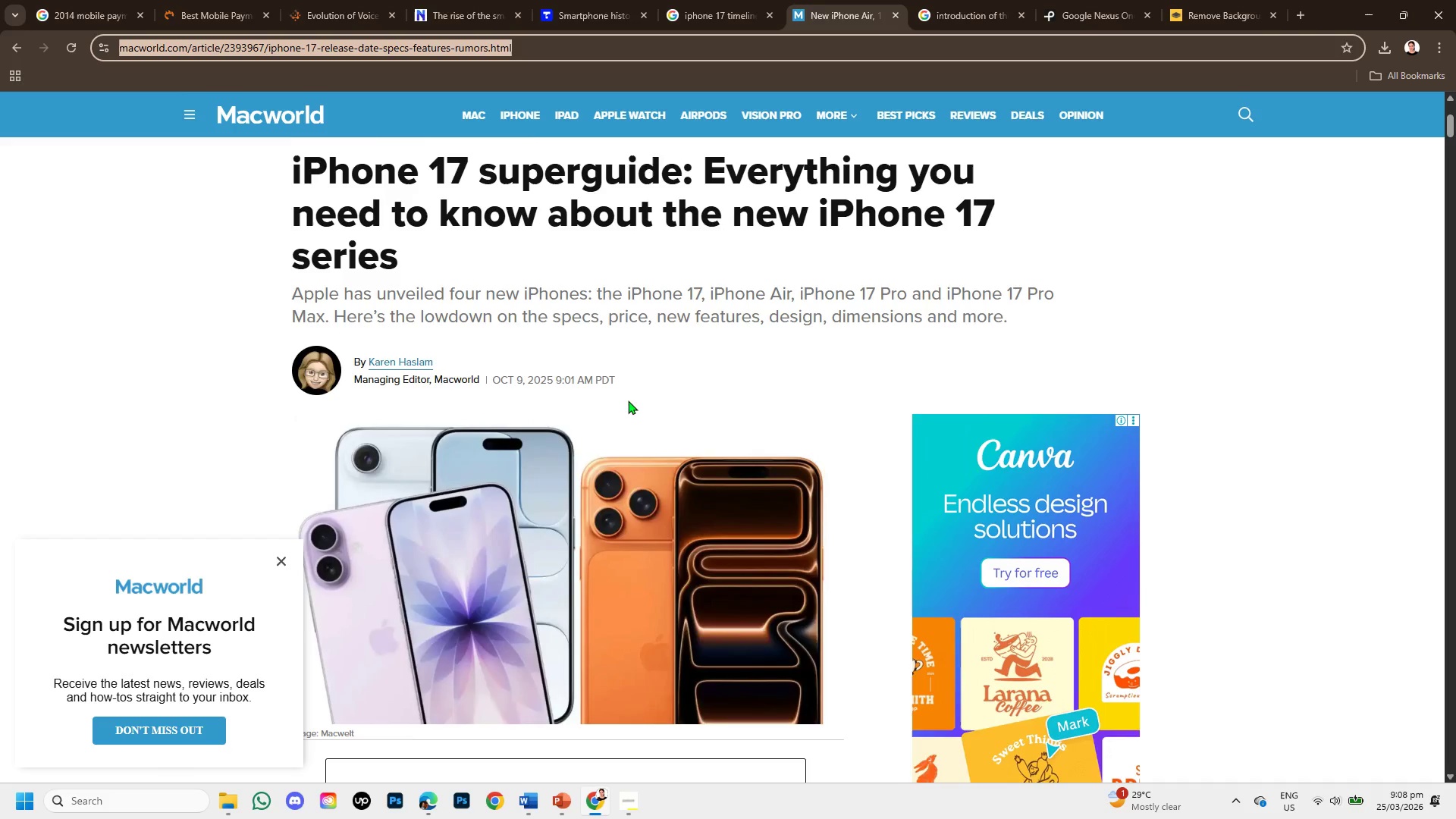 
scroll: coordinate [610, 425], scroll_direction: down, amount: 3.0
 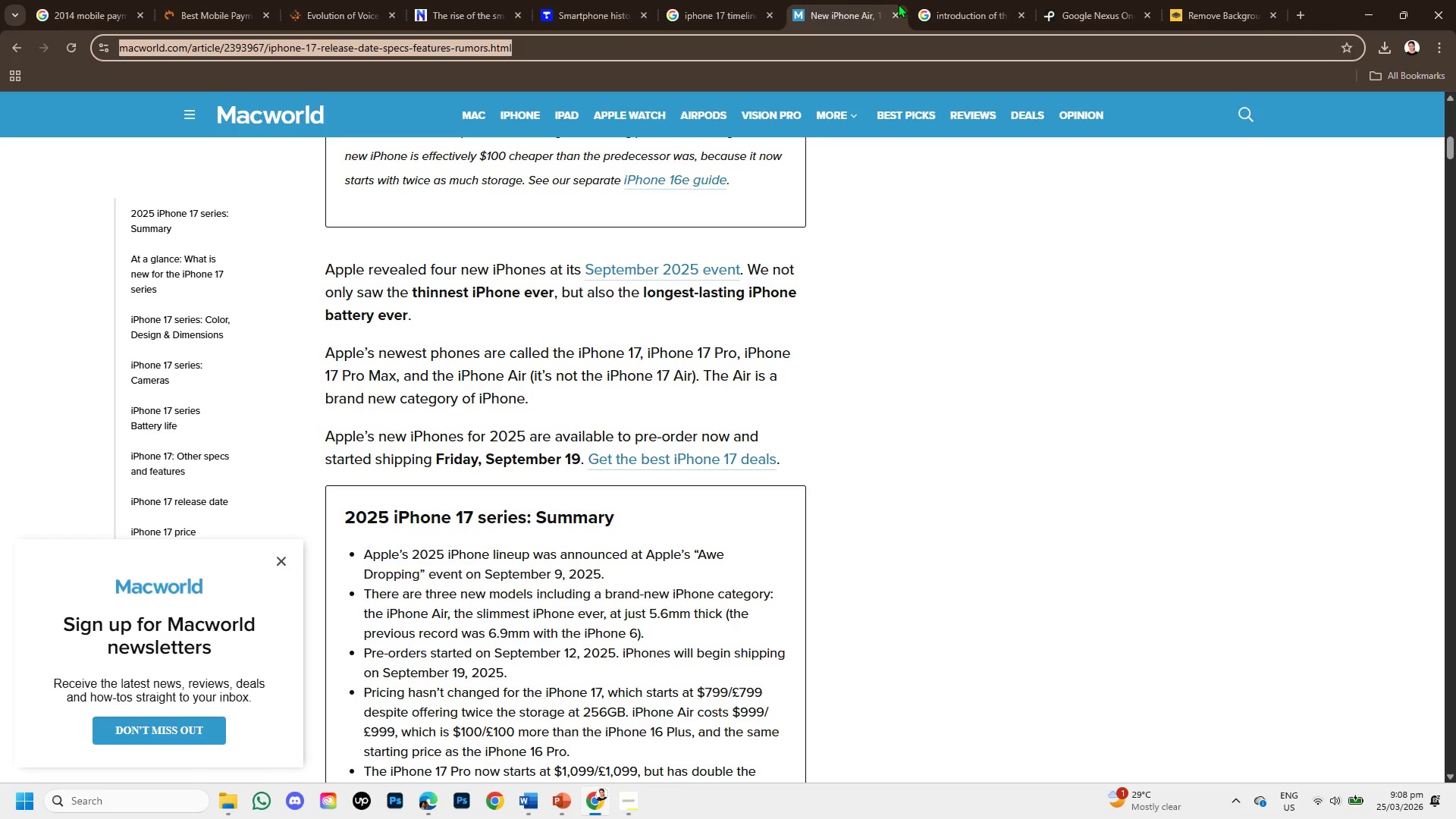 
left_click([927, 15])
 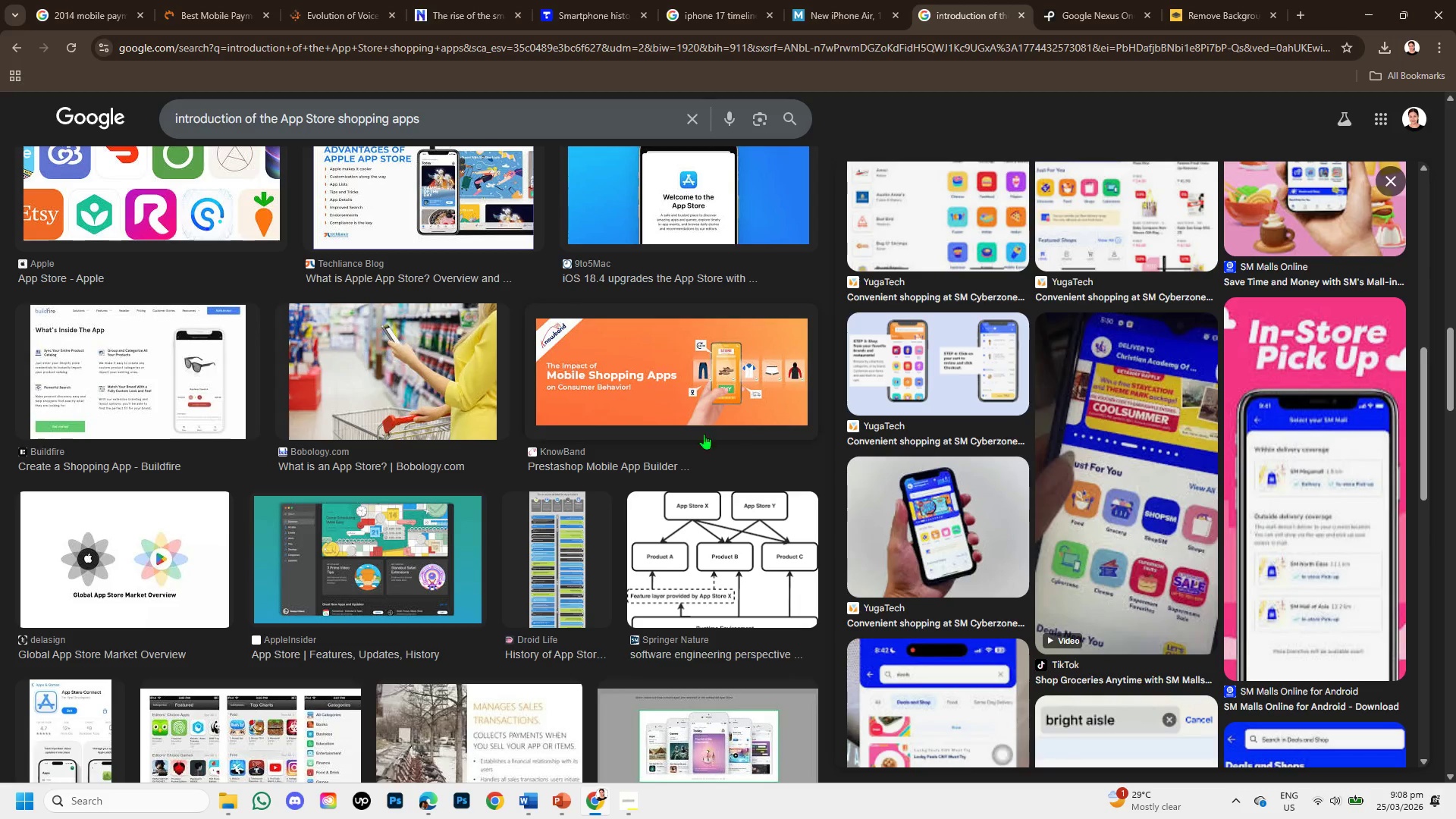 
scroll: coordinate [743, 360], scroll_direction: up, amount: 15.0
 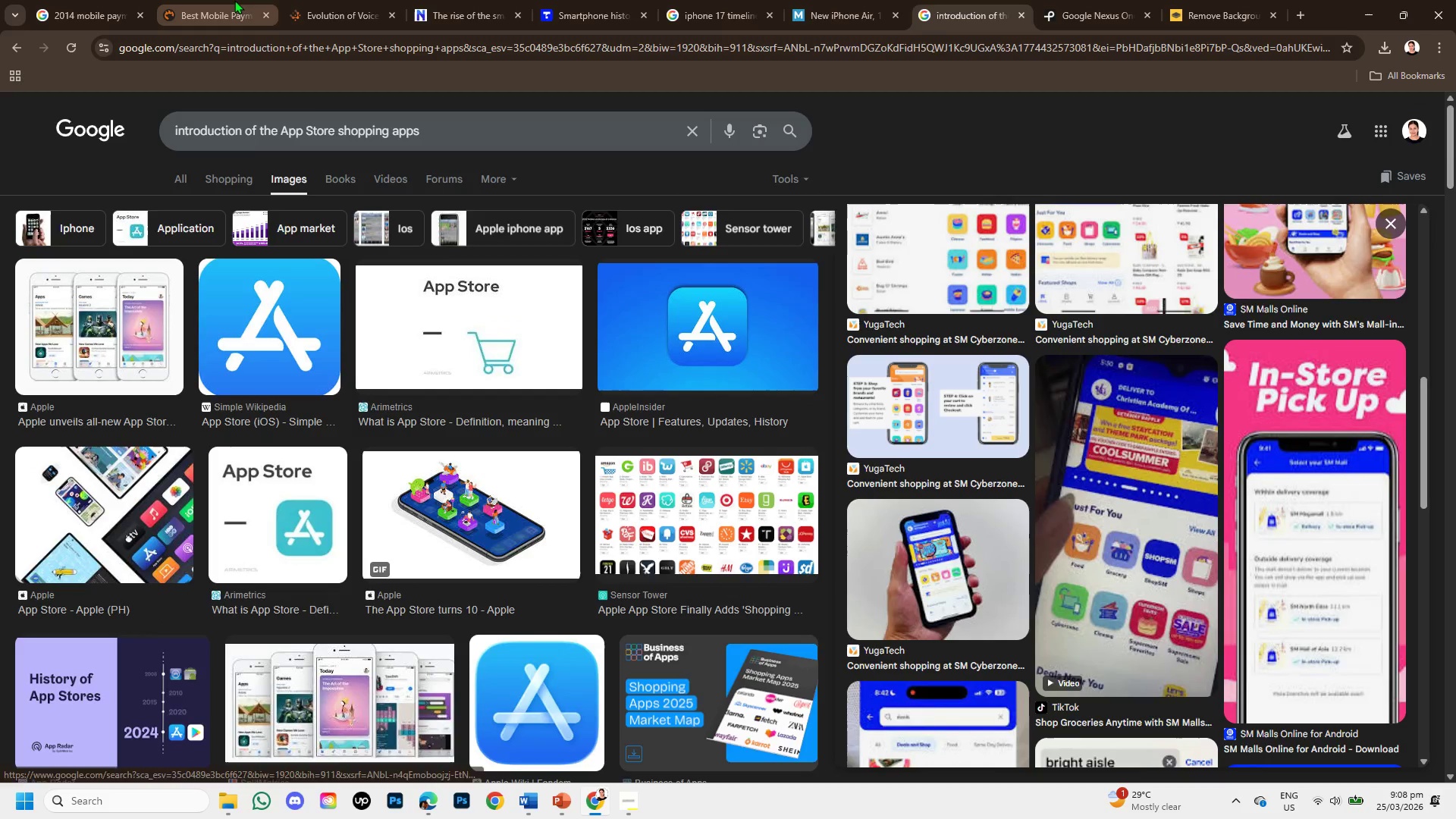 
left_click([234, 0])
 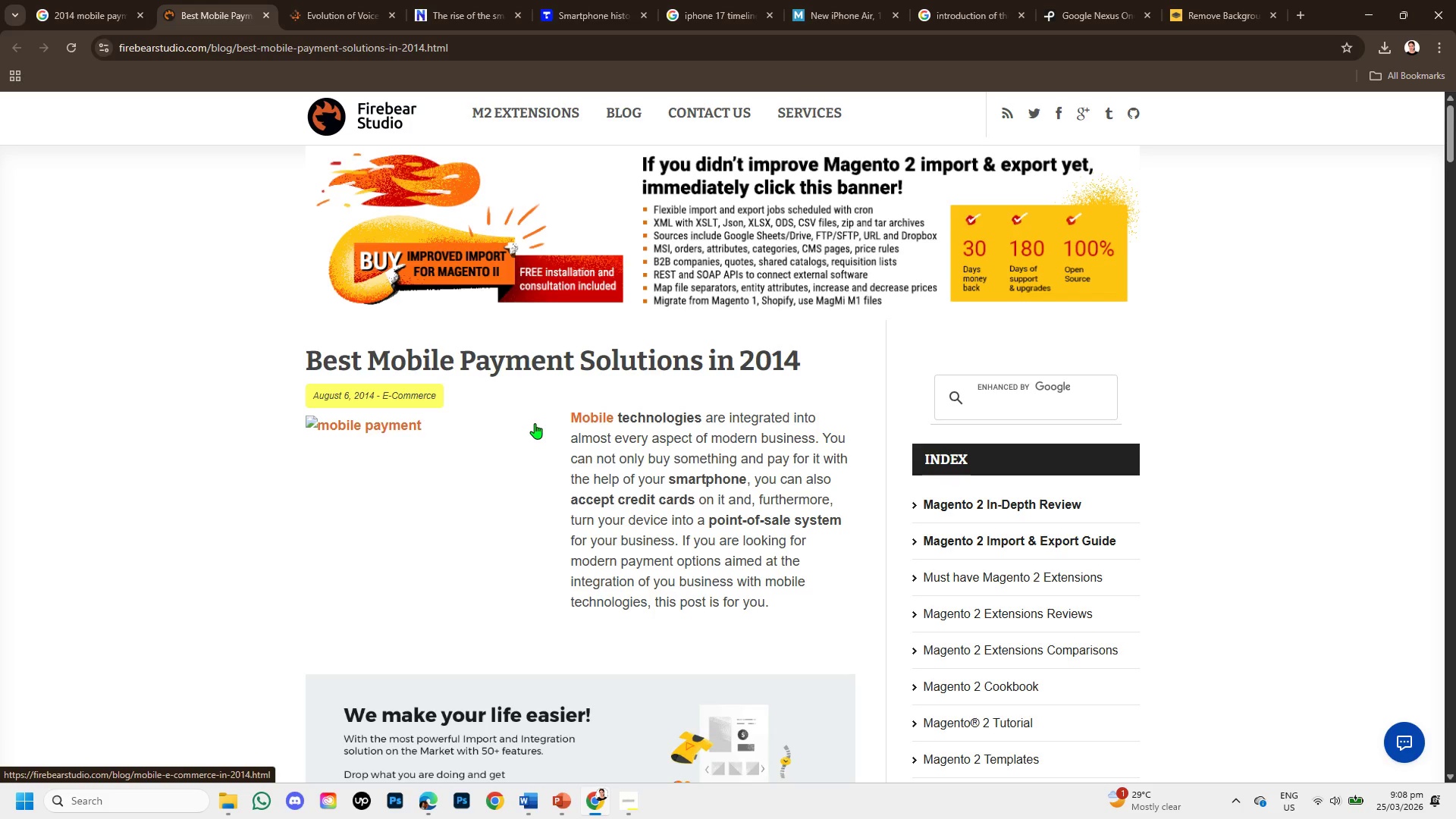 
scroll: coordinate [463, 376], scroll_direction: down, amount: 12.0
 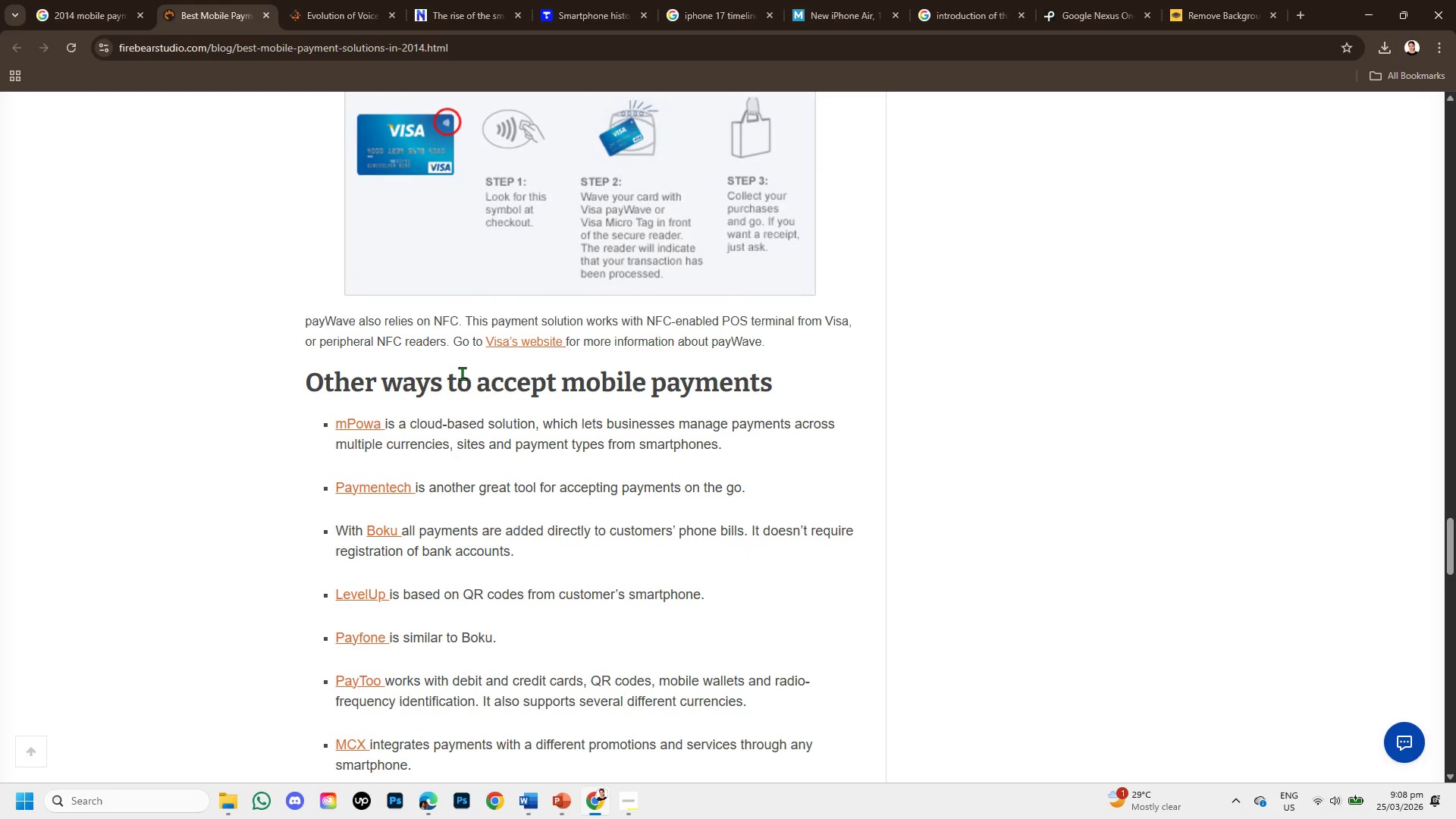 
scroll: coordinate [463, 372], scroll_direction: down, amount: 2.0
 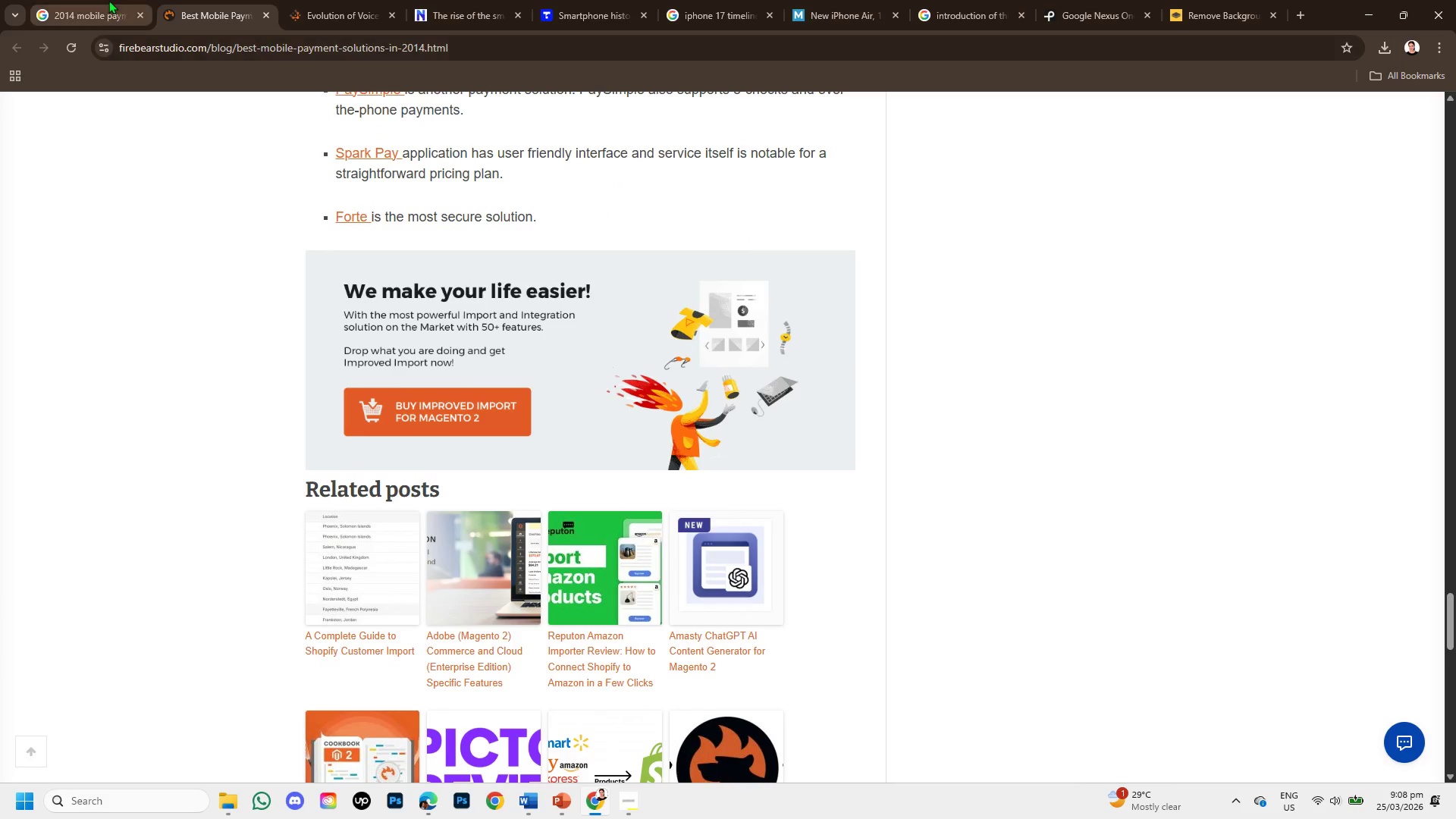 
left_click([108, 0])
 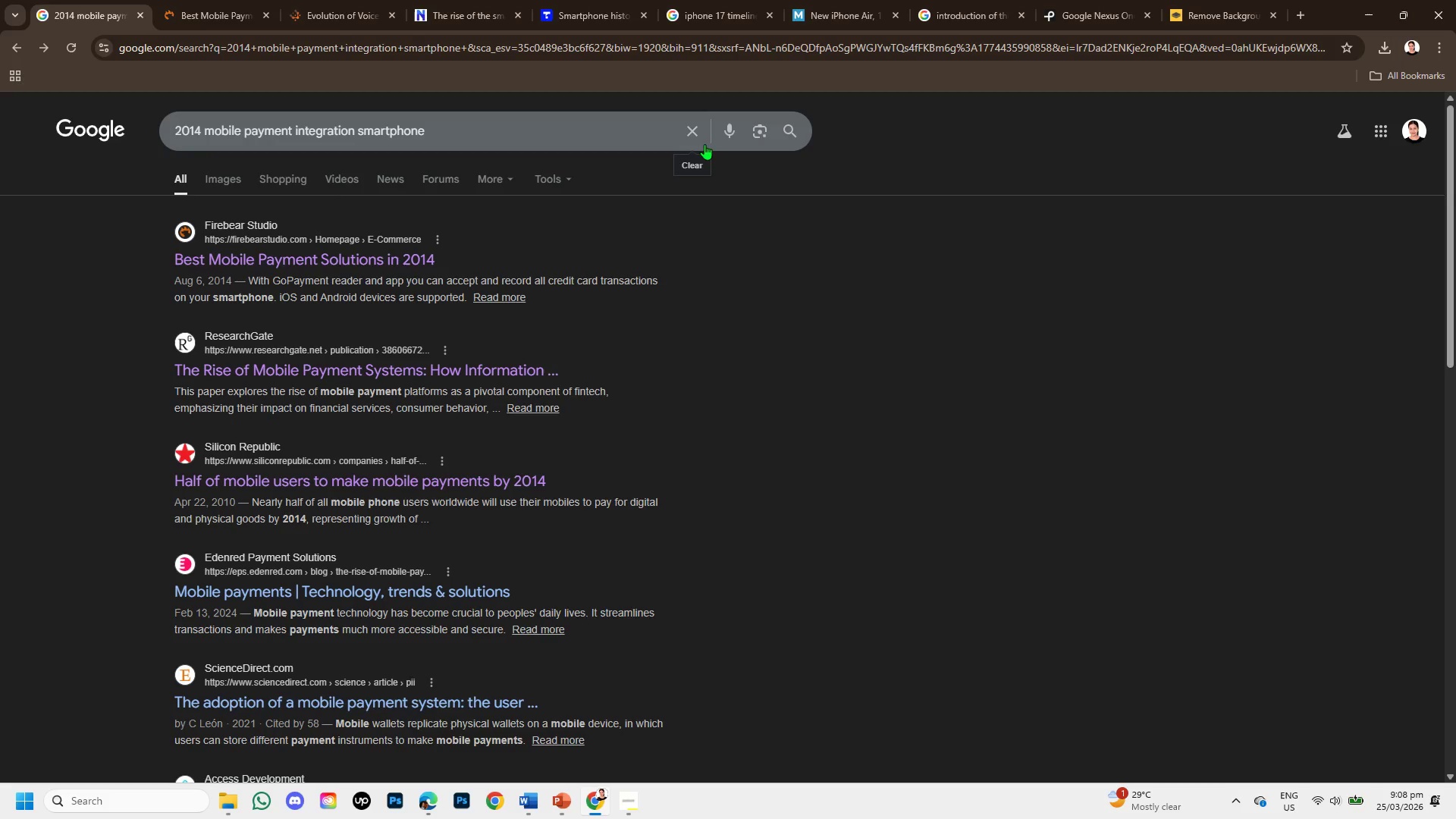 
left_click([690, 126])
 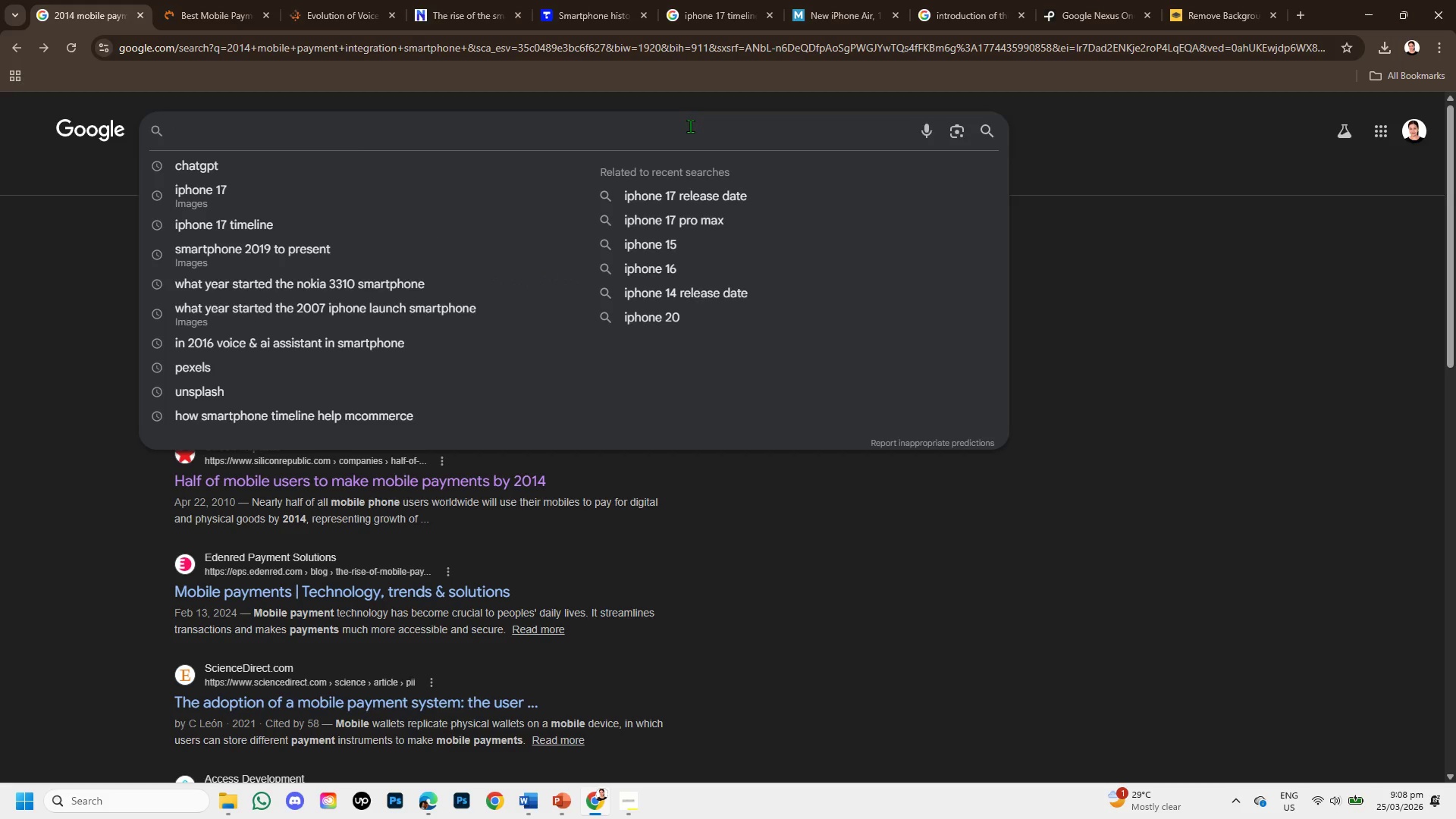 
type(mcommerce smartphone he)
key(Backspace)
key(Backspace)
 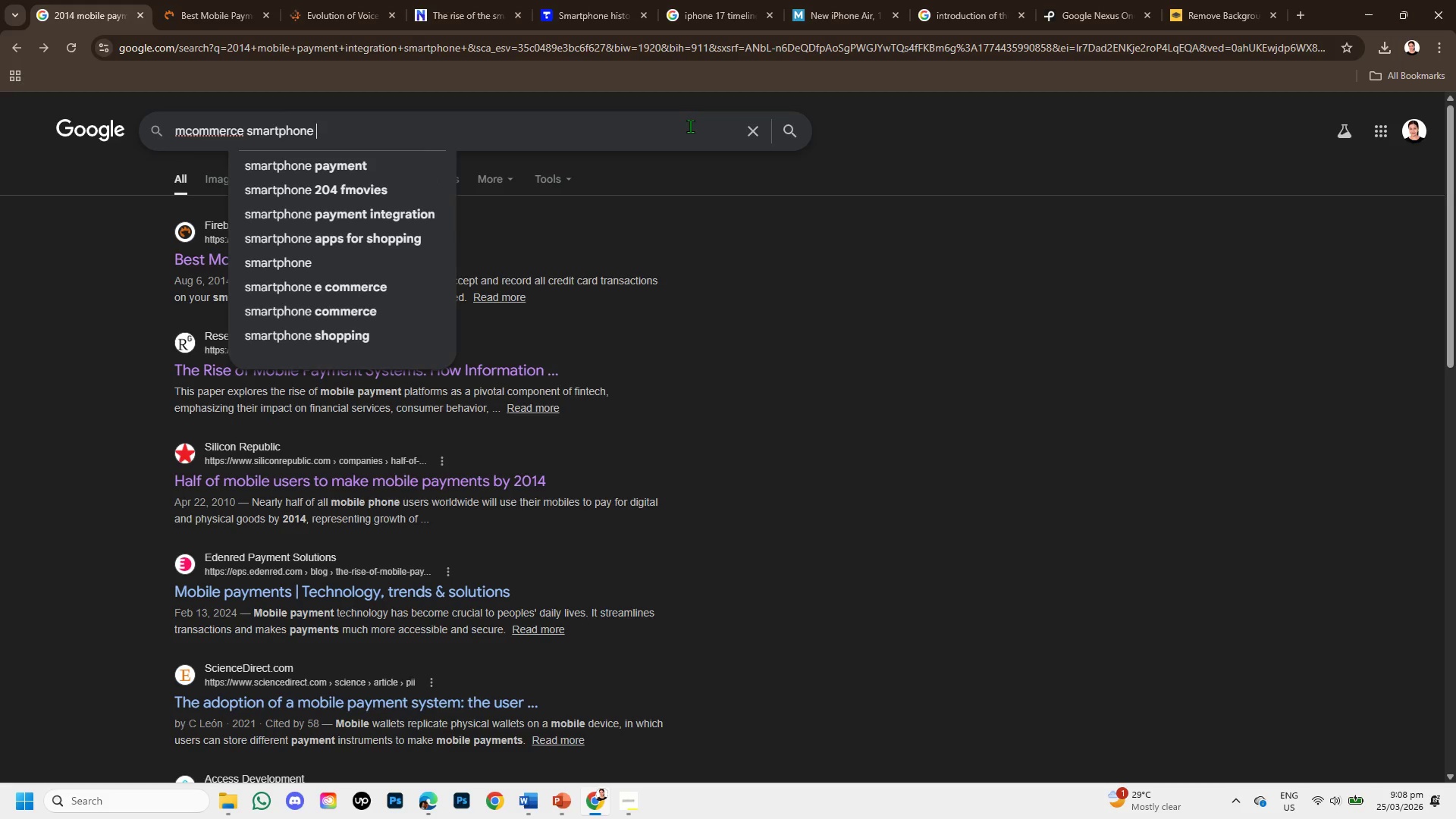 
key(Enter)
 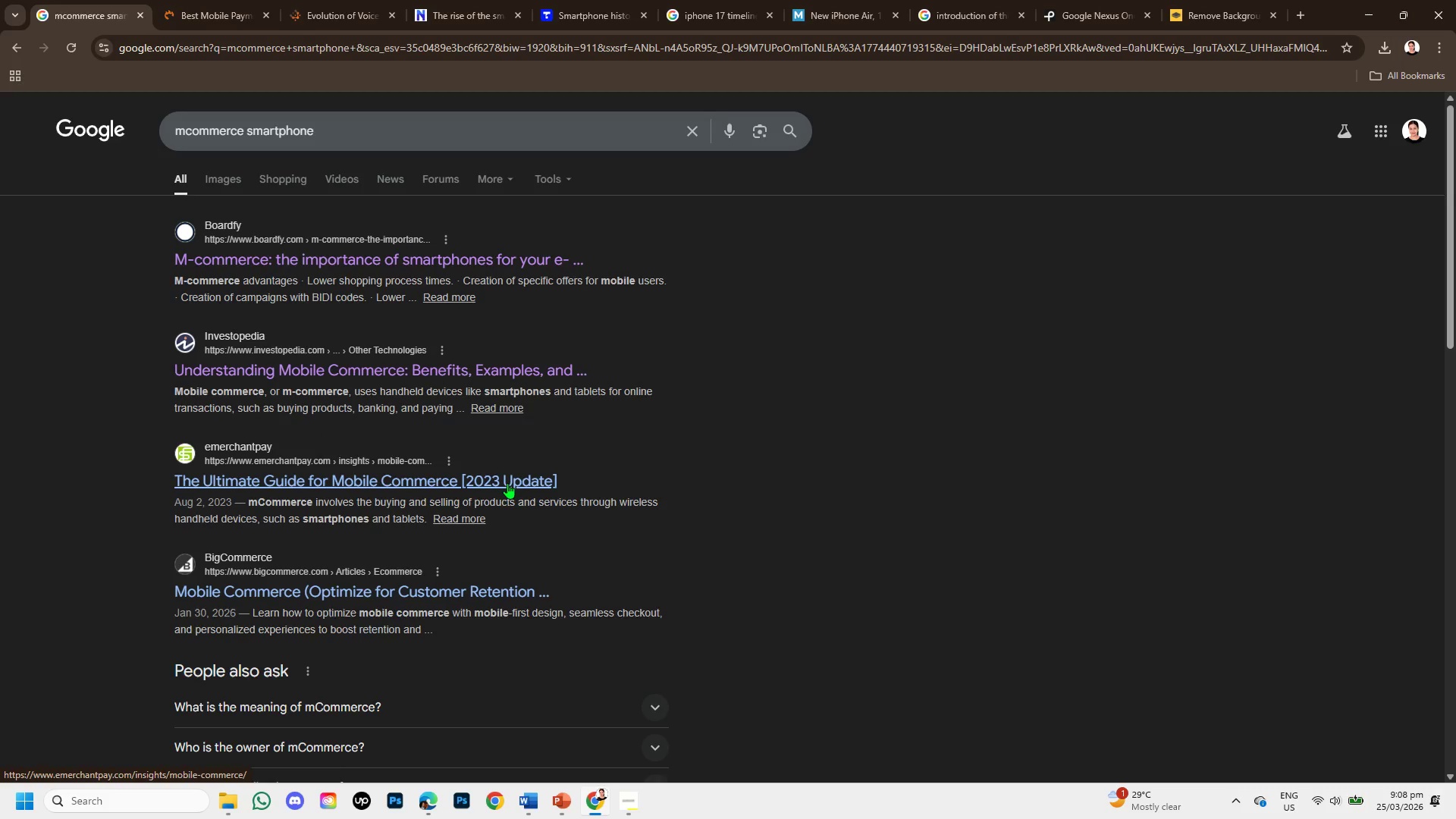 
wait(5.89)
 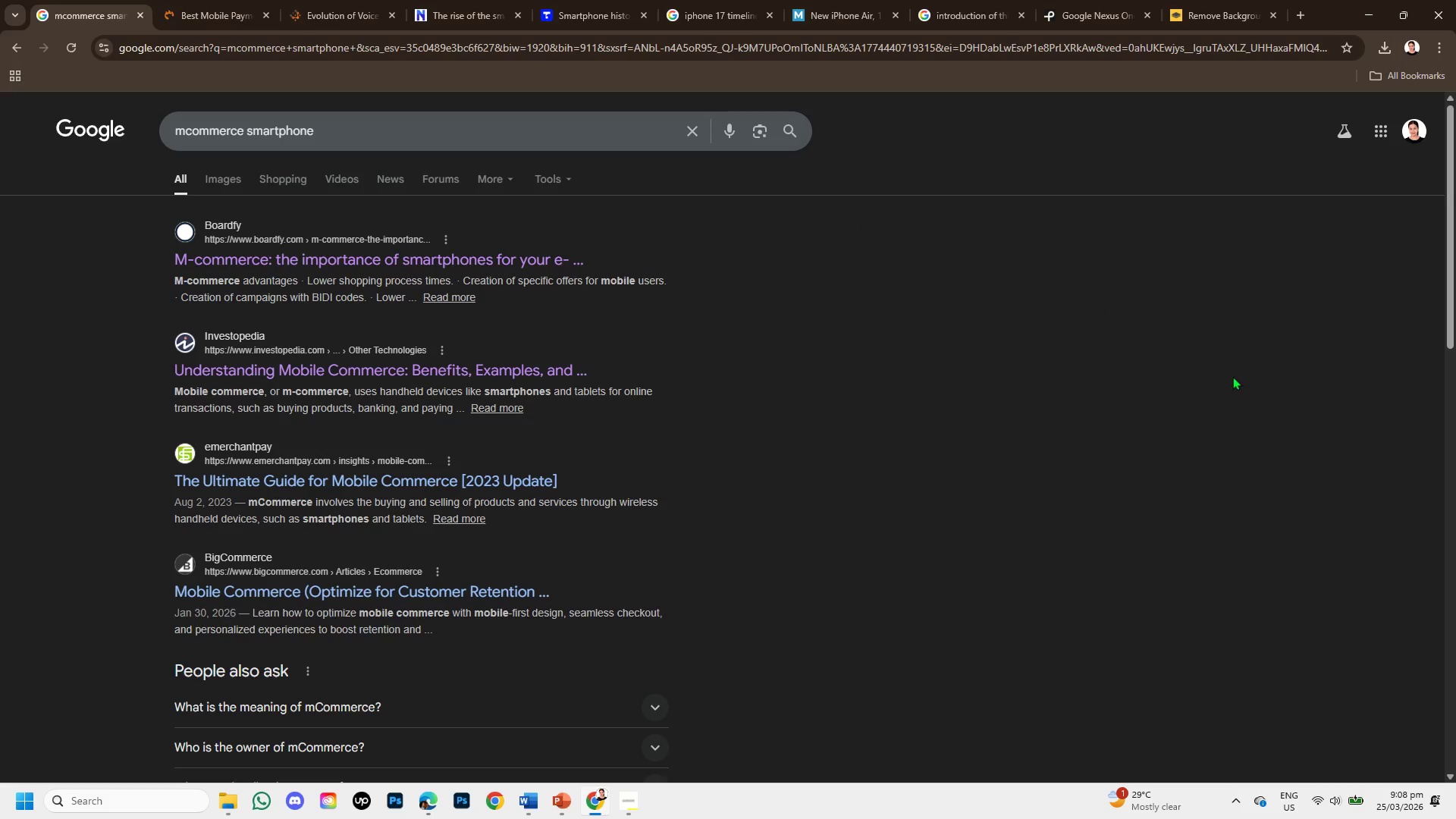 
scroll: coordinate [435, 395], scroll_direction: down, amount: 2.0
 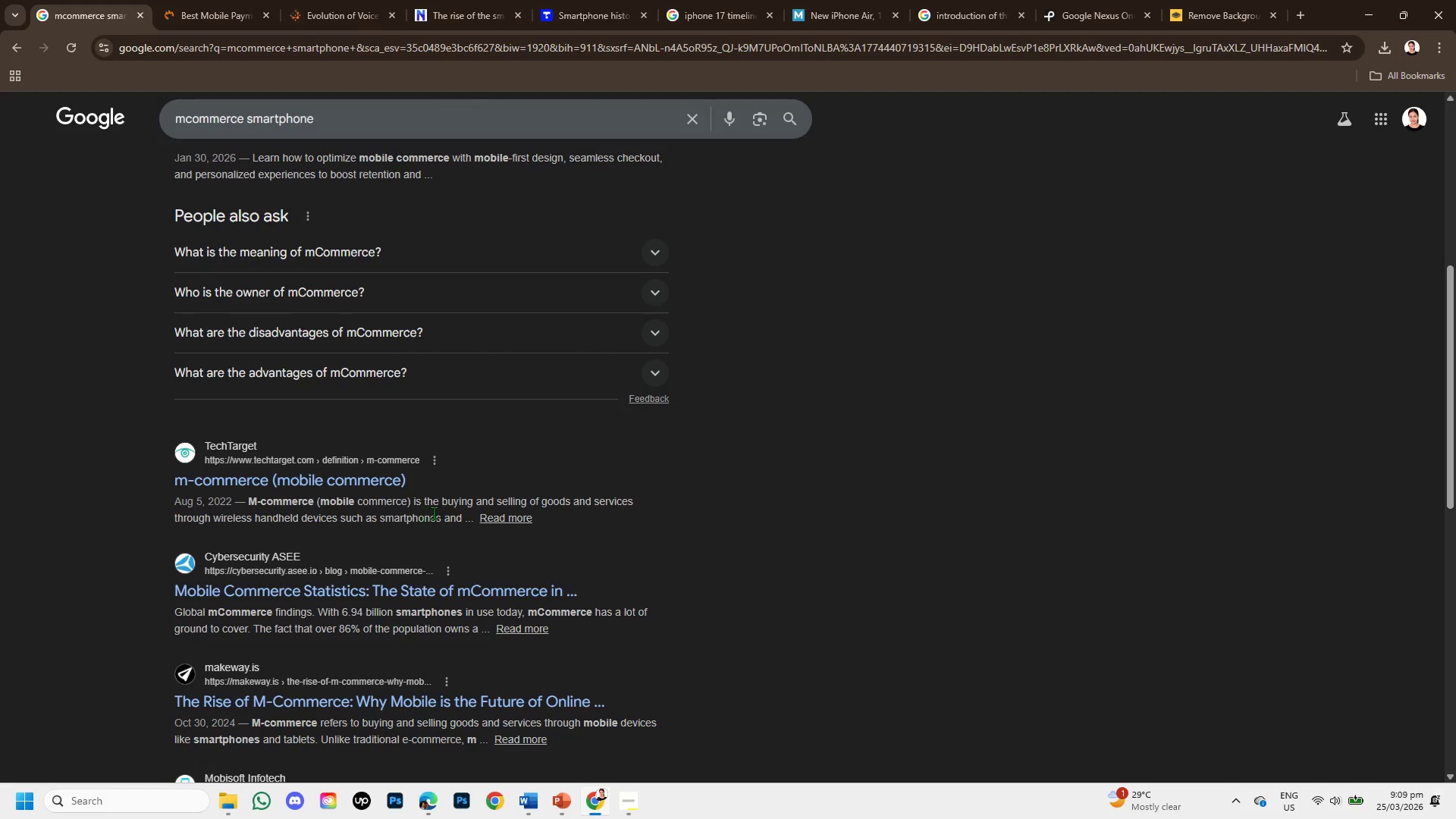 
wait(6.3)
 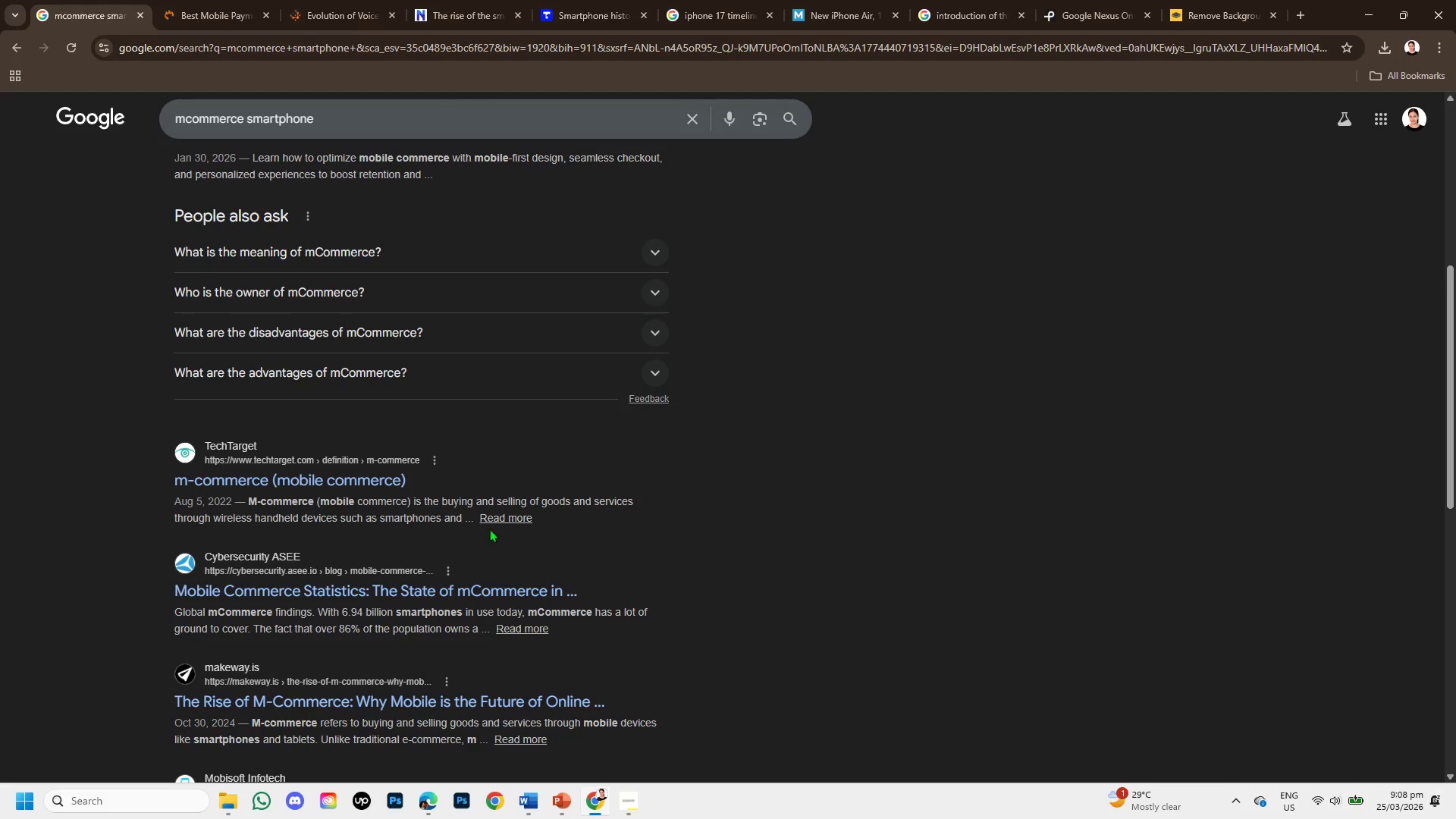 
right_click([318, 480])
 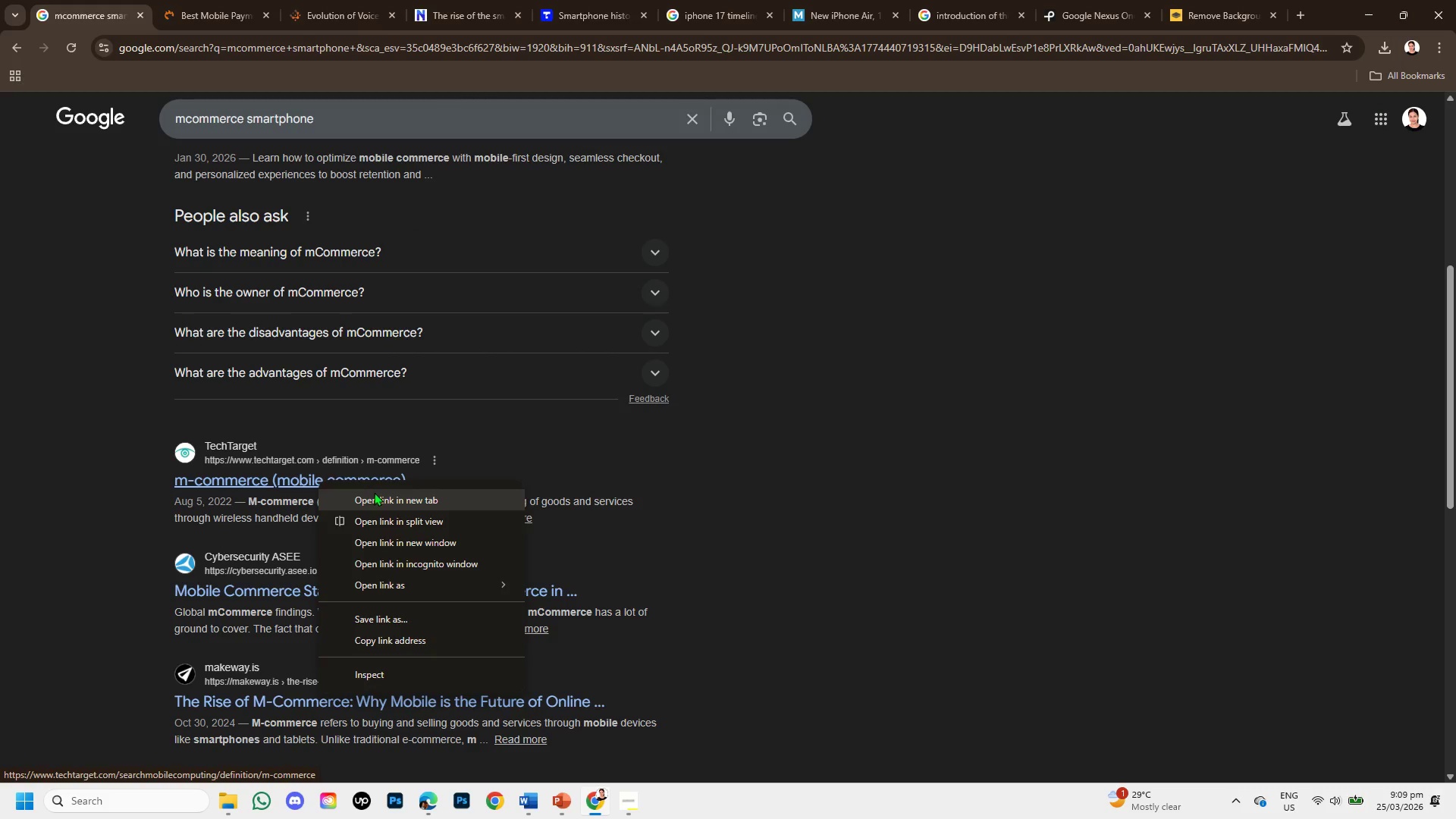 
left_click([375, 493])
 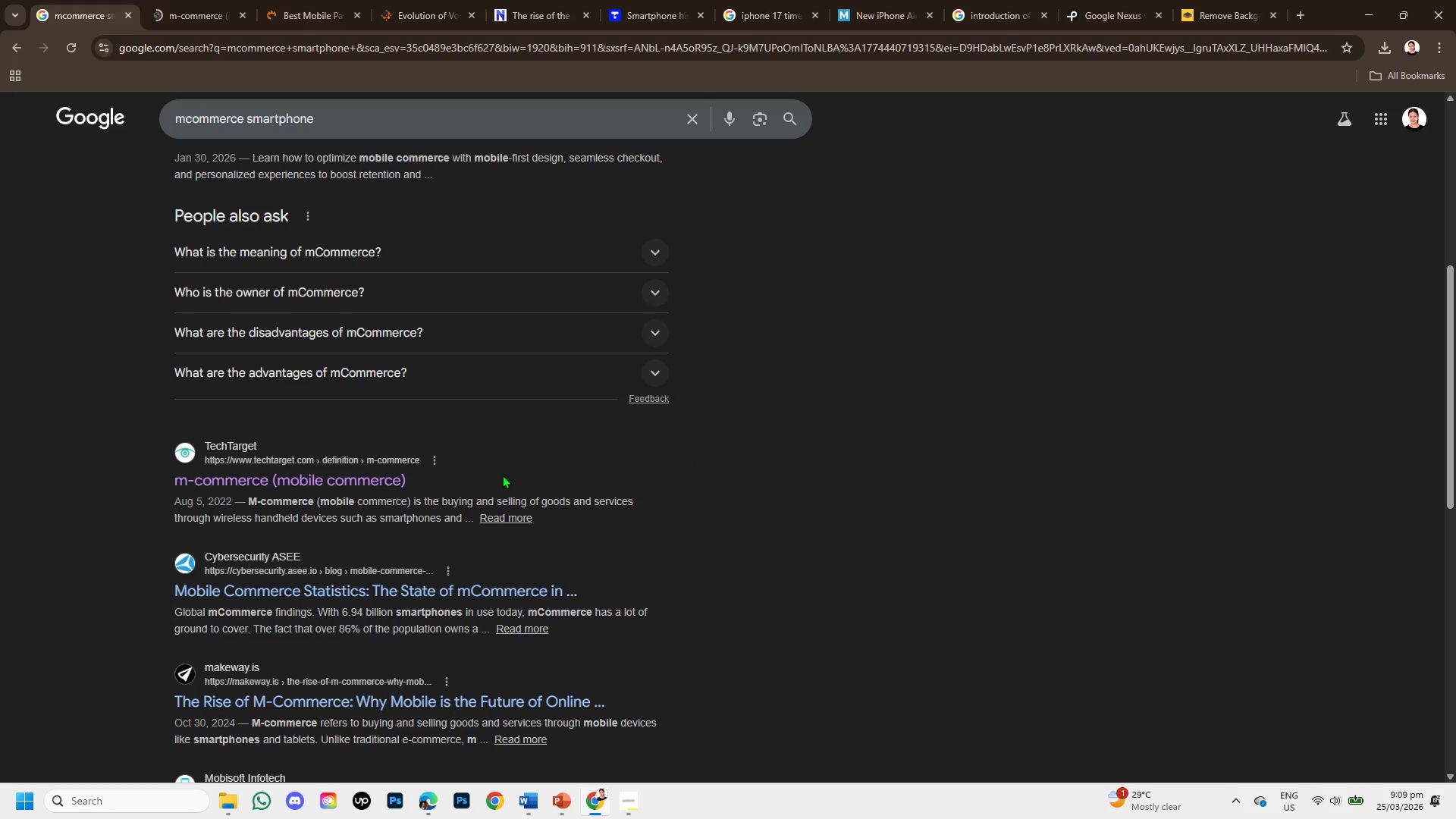 
wait(6.09)
 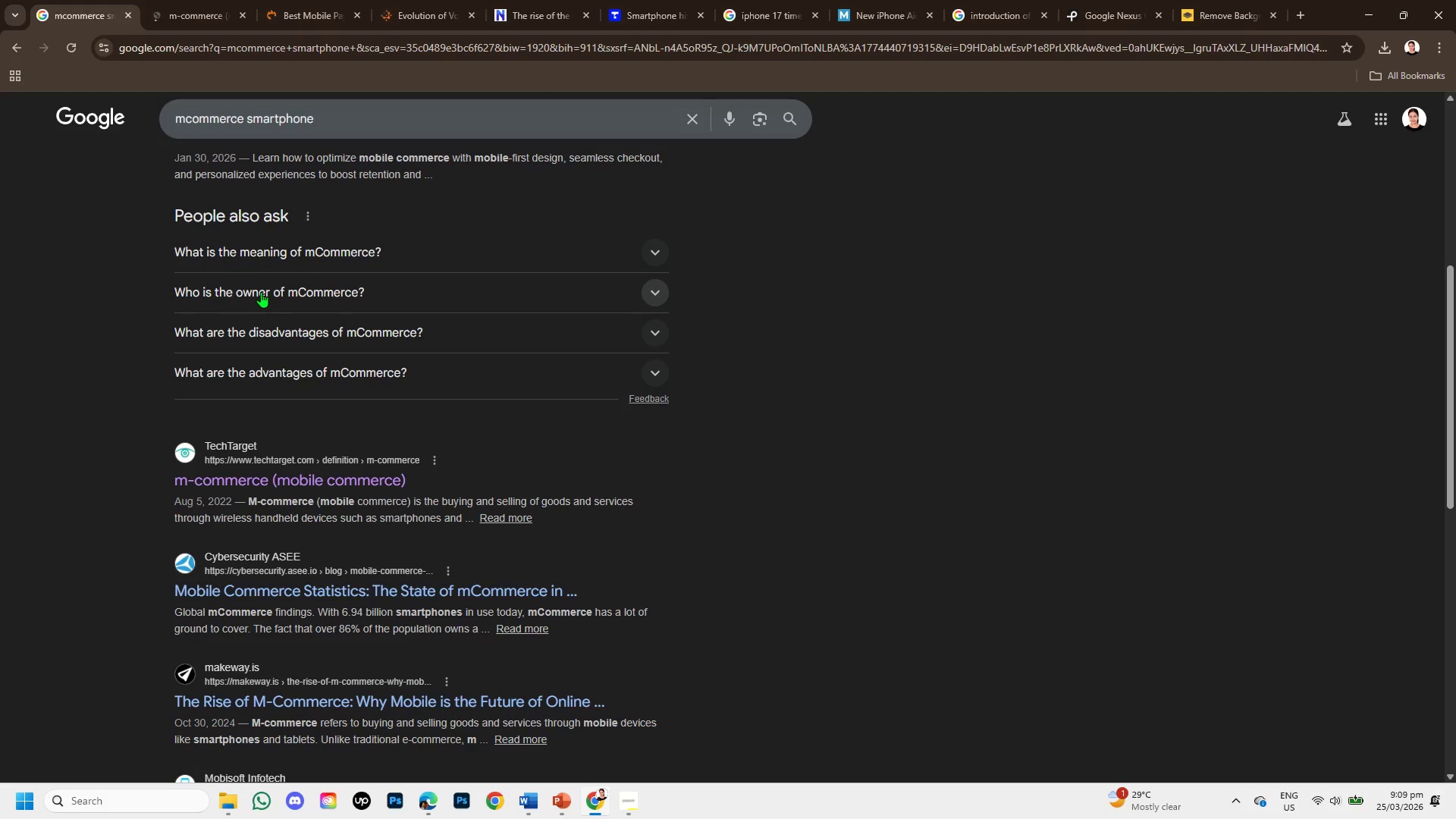 
scroll: coordinate [577, 666], scroll_direction: down, amount: 1.0
 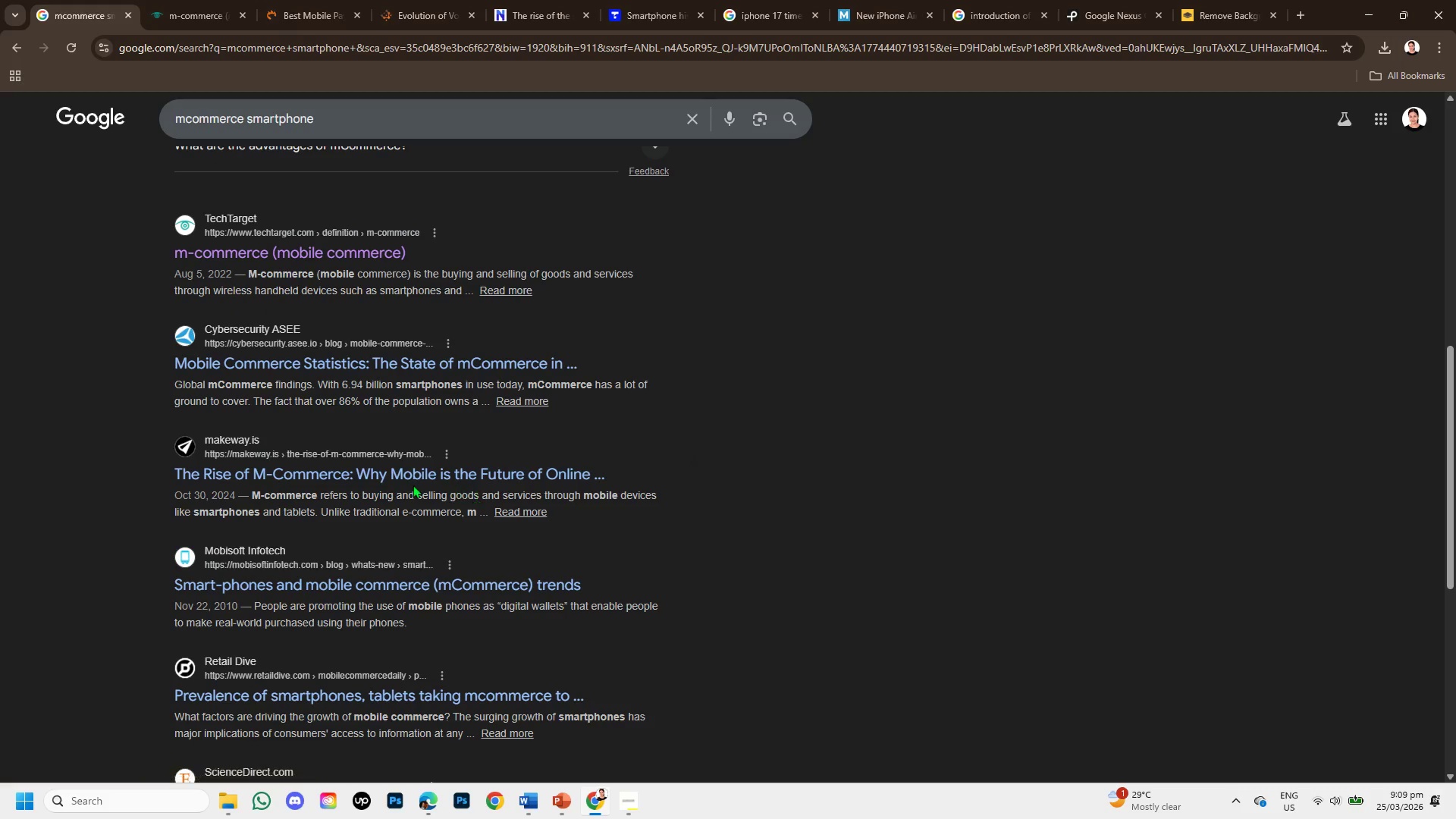 
right_click([411, 472])
 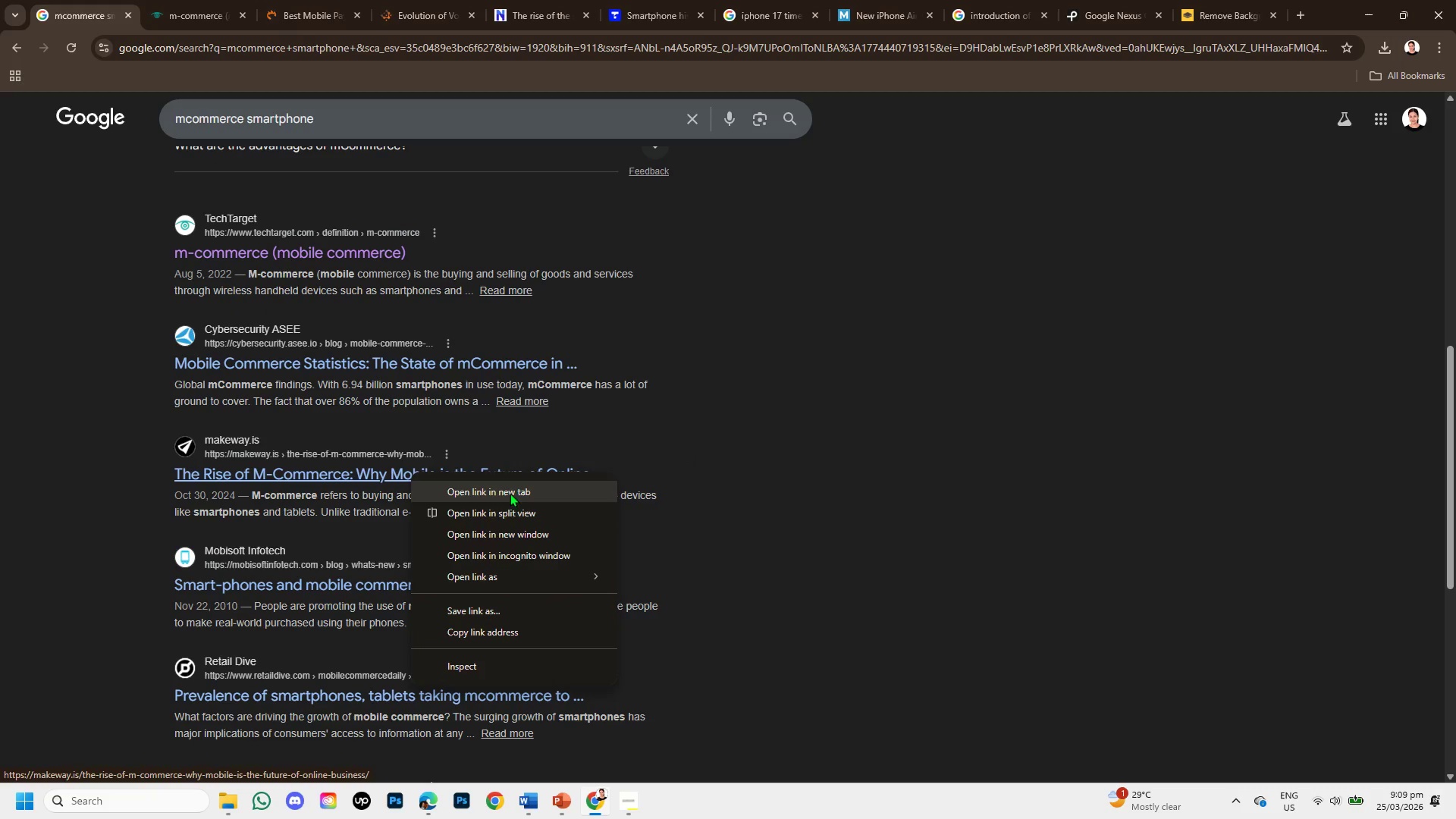 
left_click([510, 497])
 